 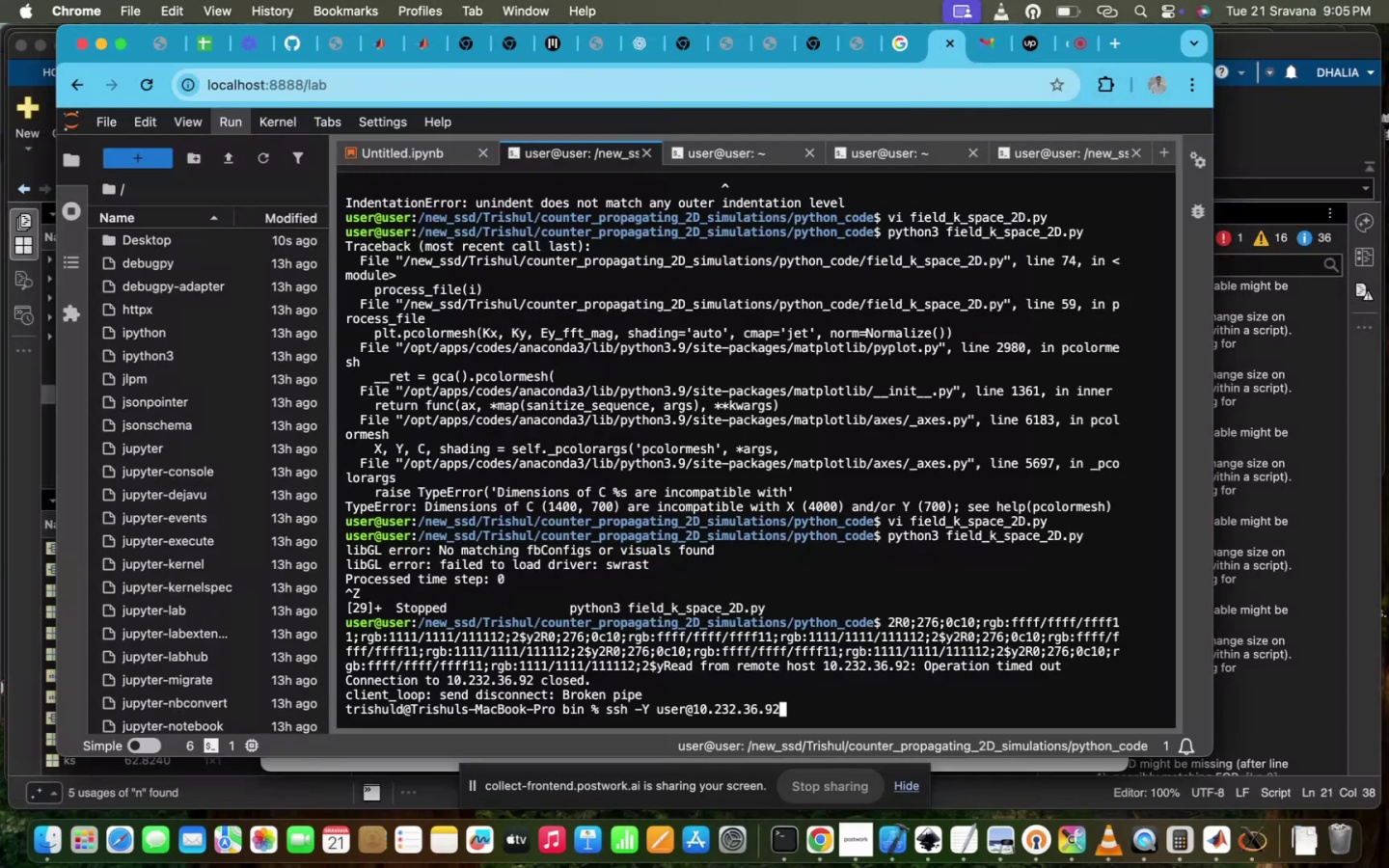 
key(Enter)
 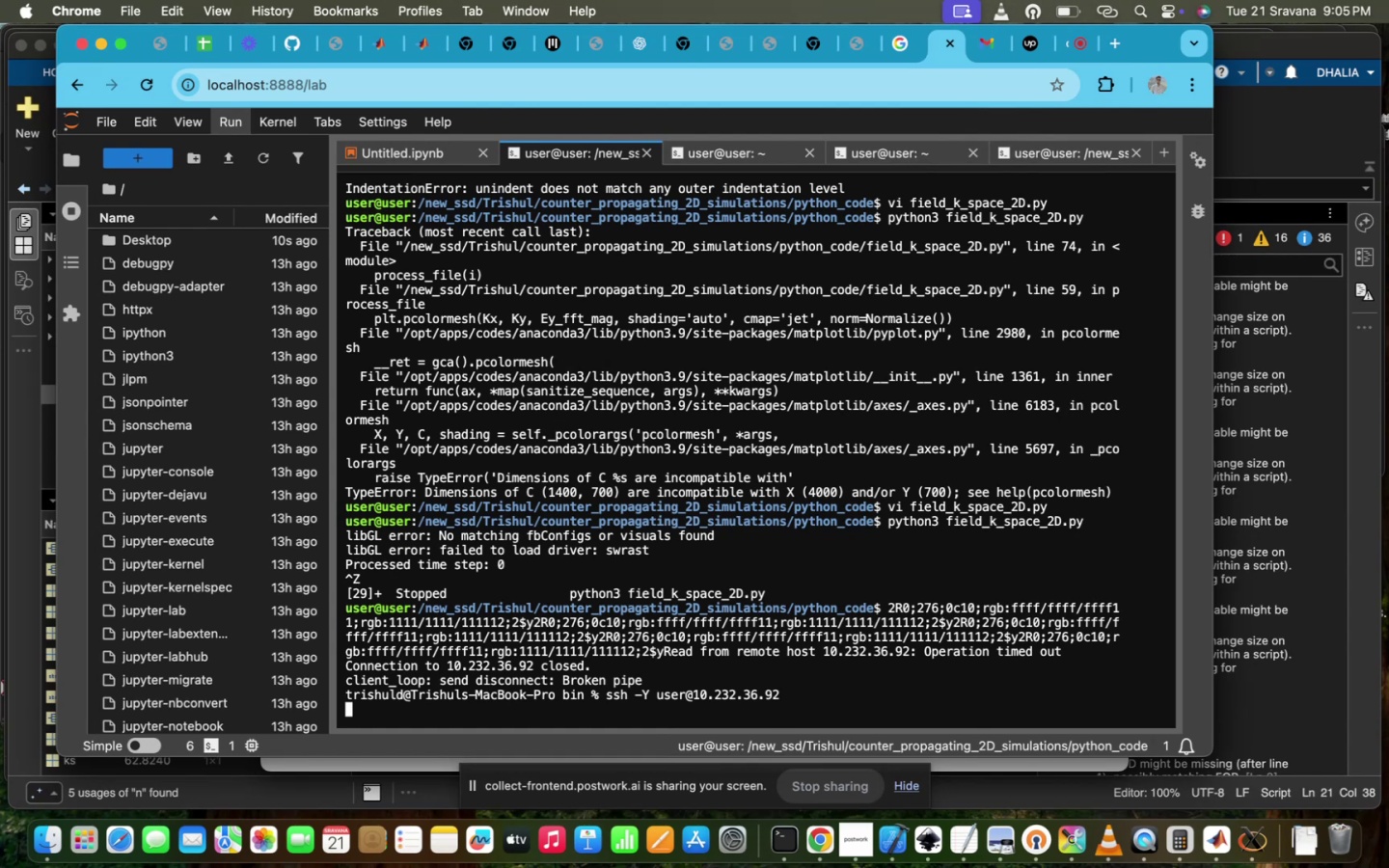 
key(Enter)
 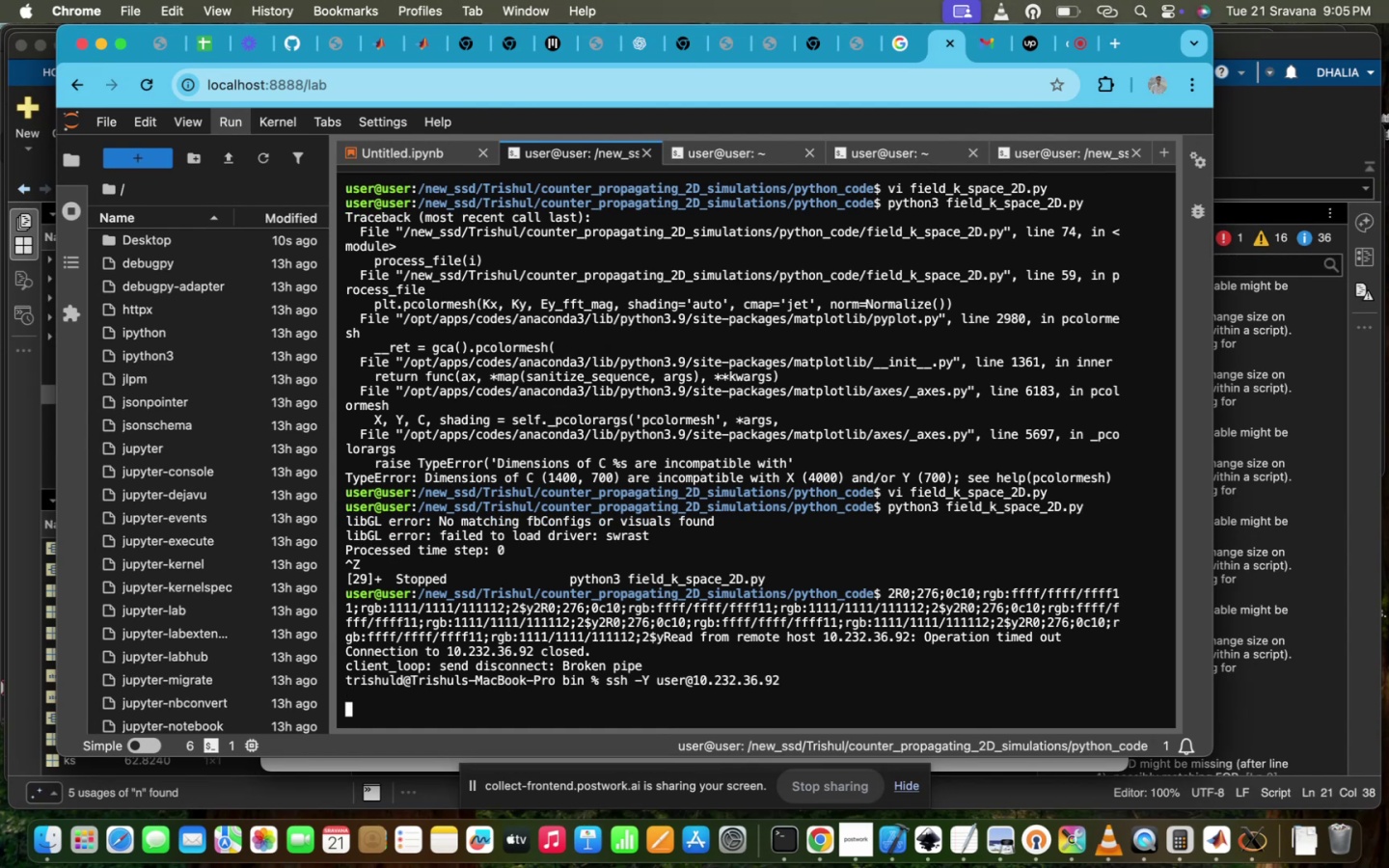 
type(wwwww)
 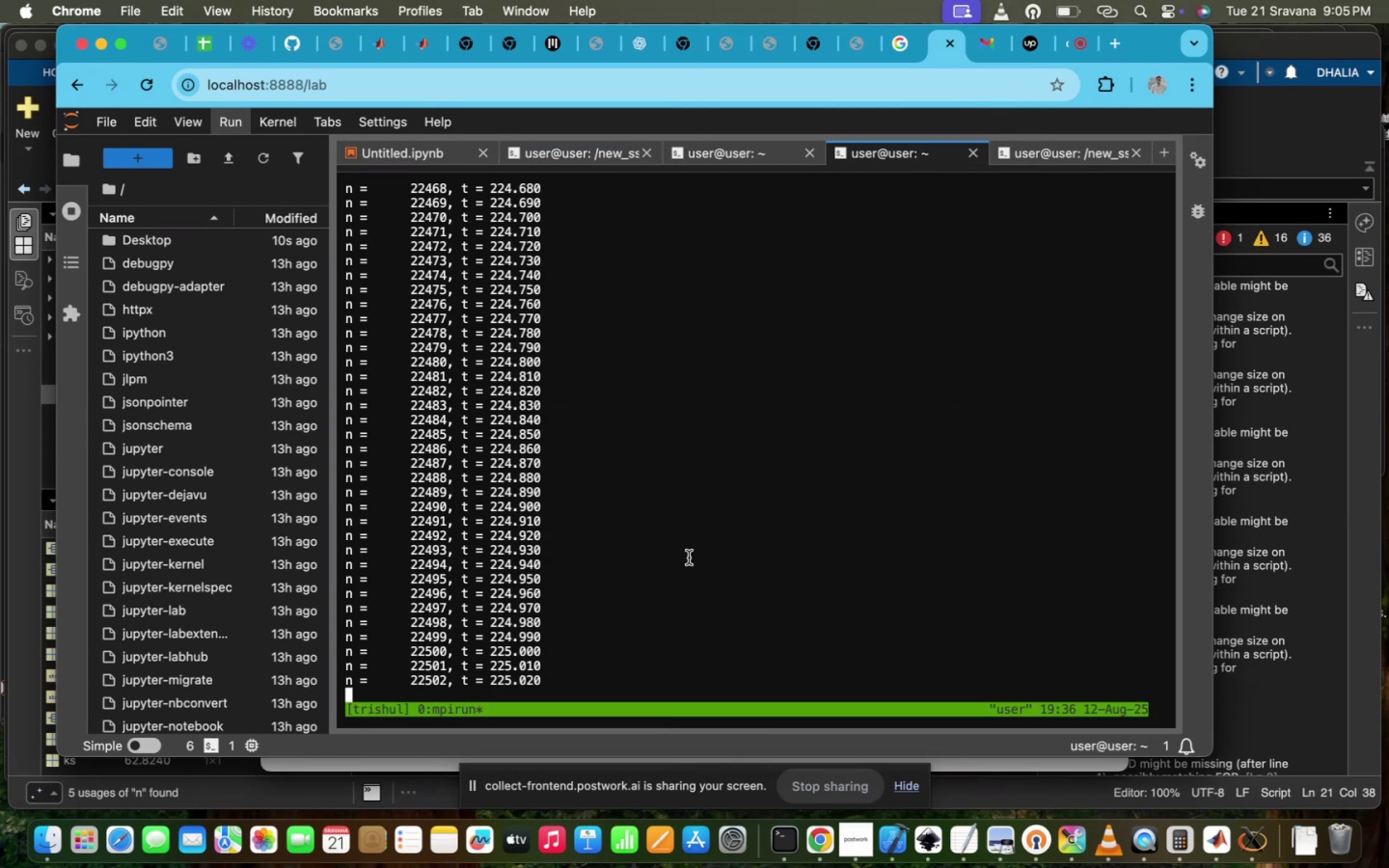 
left_click([689, 557])
 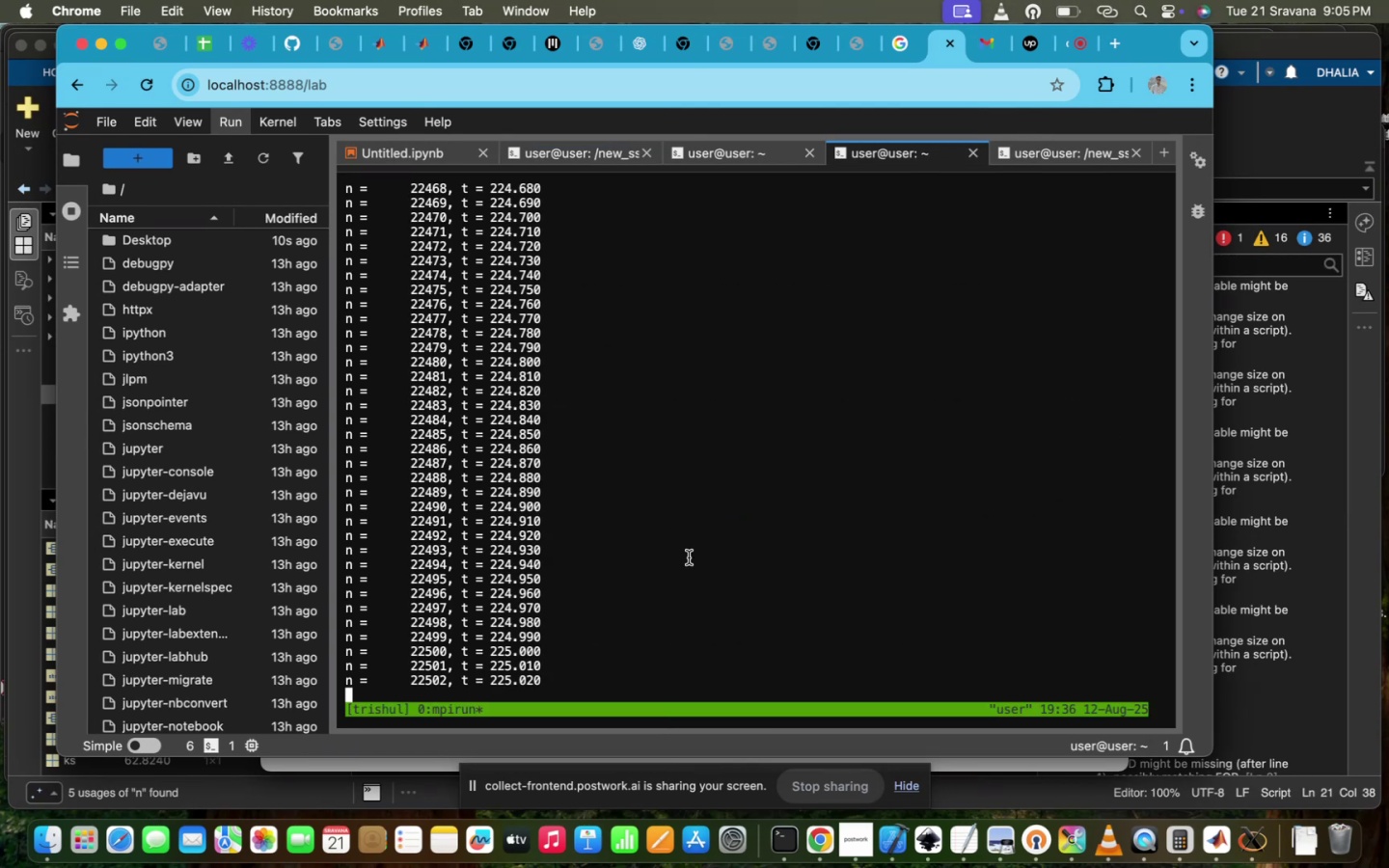 
key(Enter)
 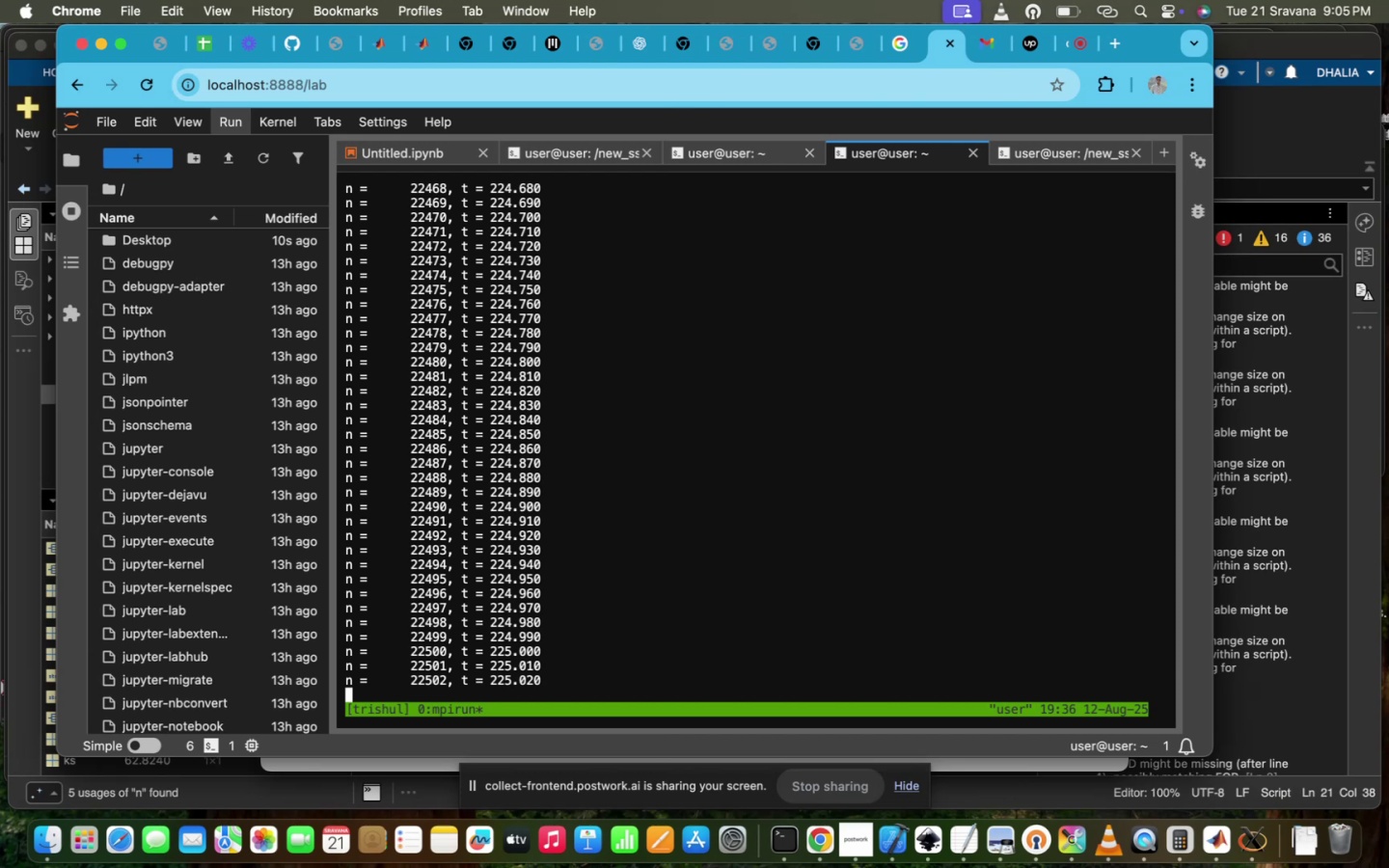 
key(Enter)
 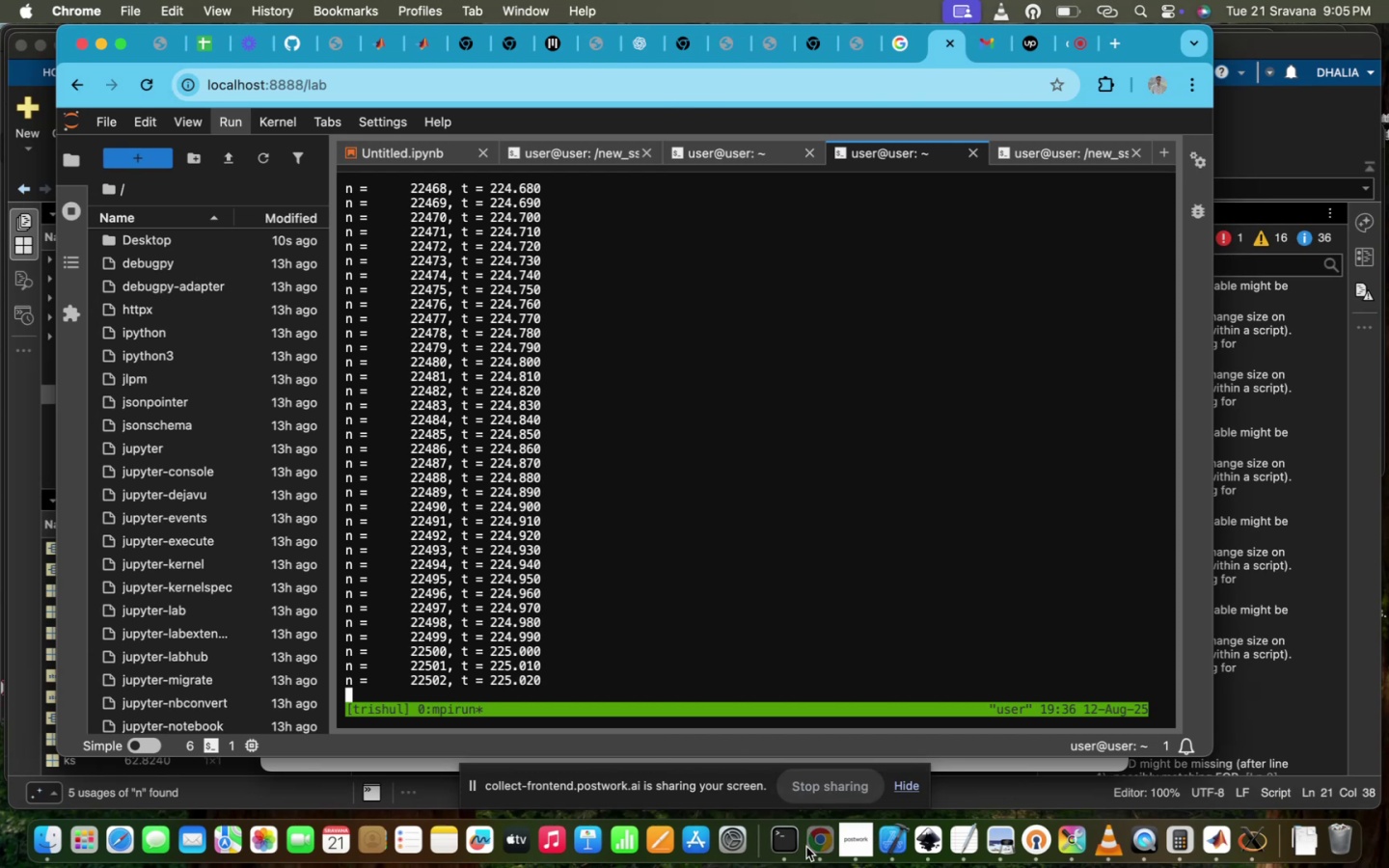 
left_click([795, 847])
 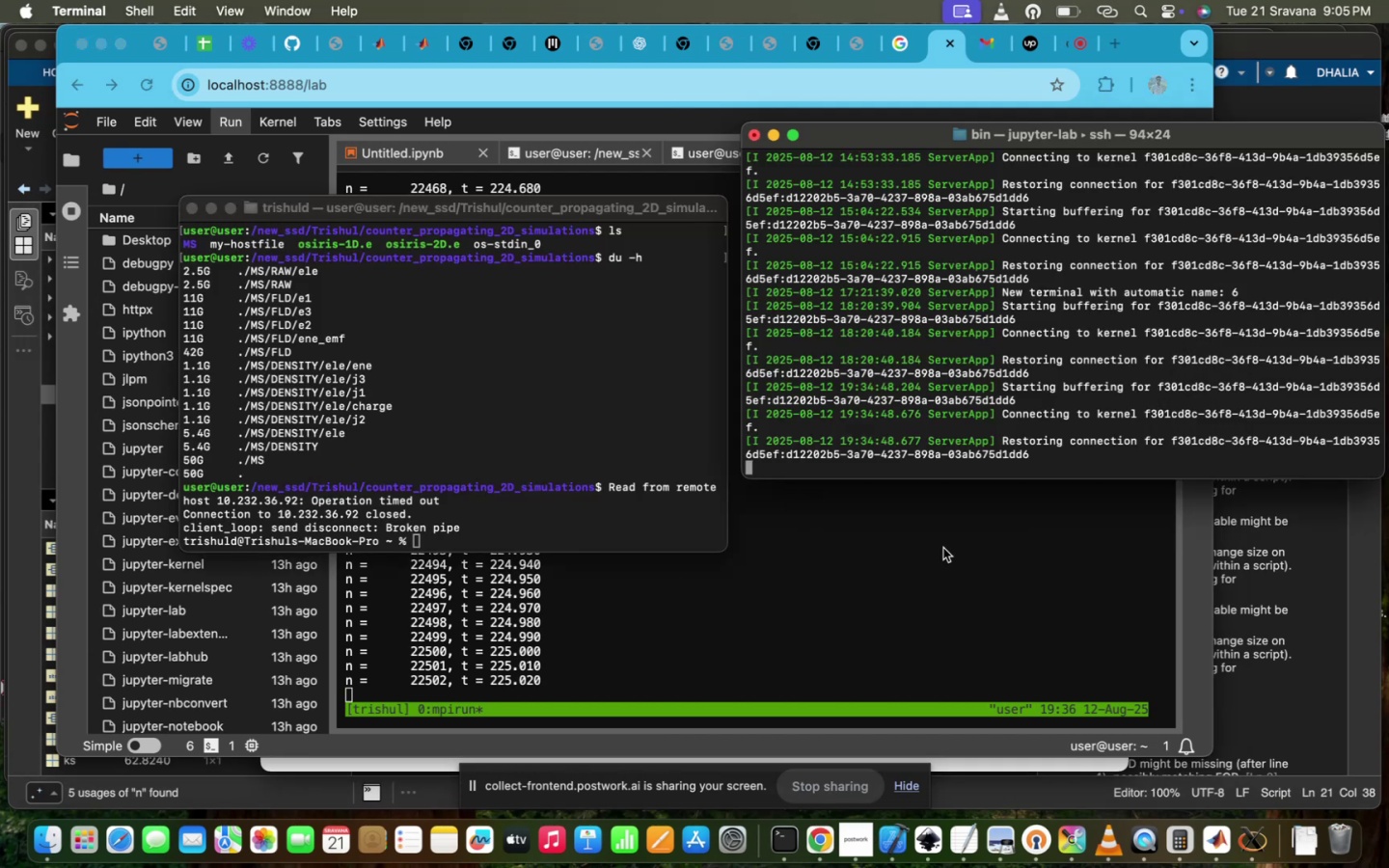 
left_click([1005, 450])
 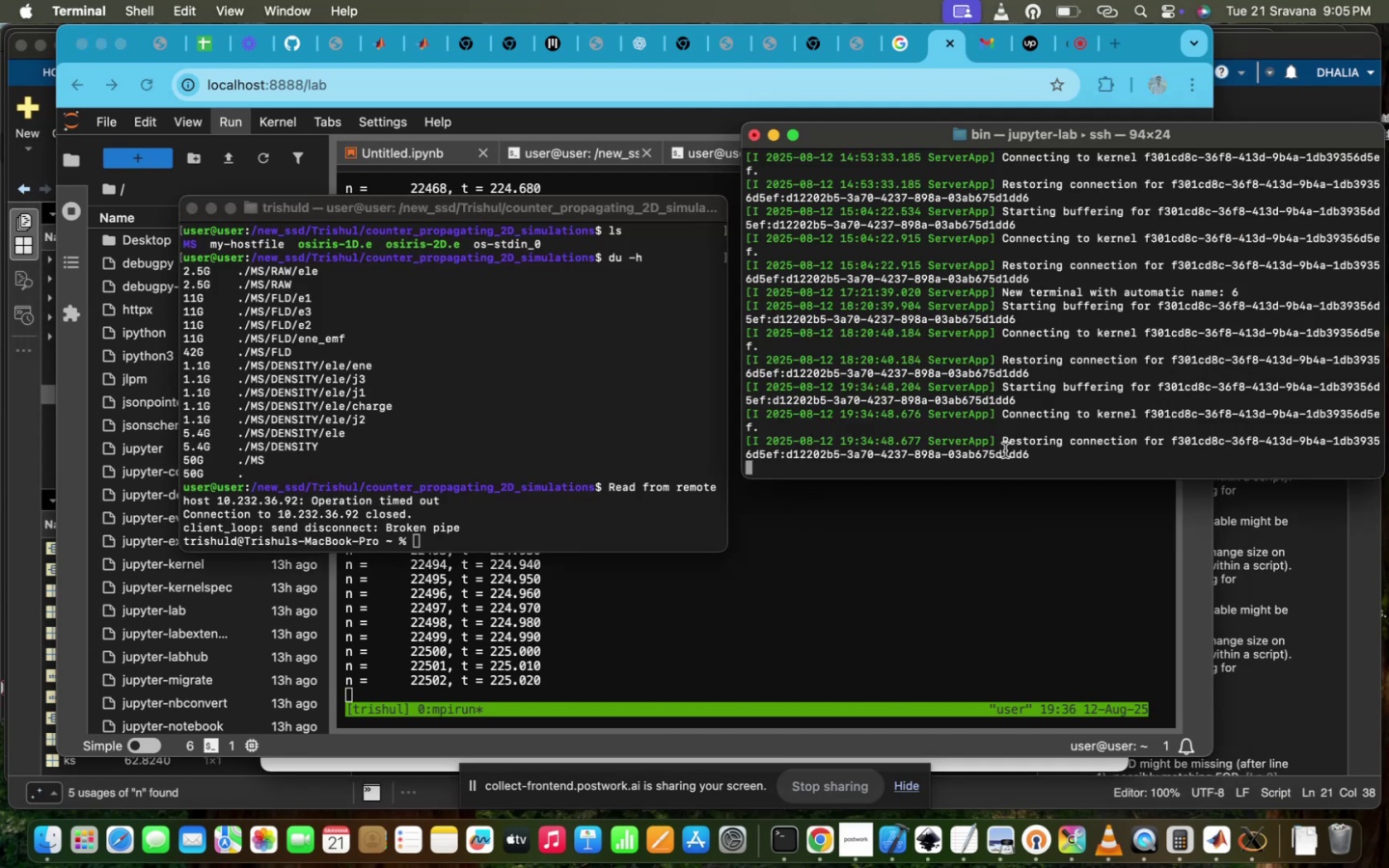 
type(ww)
key(Backspace)
key(Backspace)
key(Backspace)
key(Backspace)
 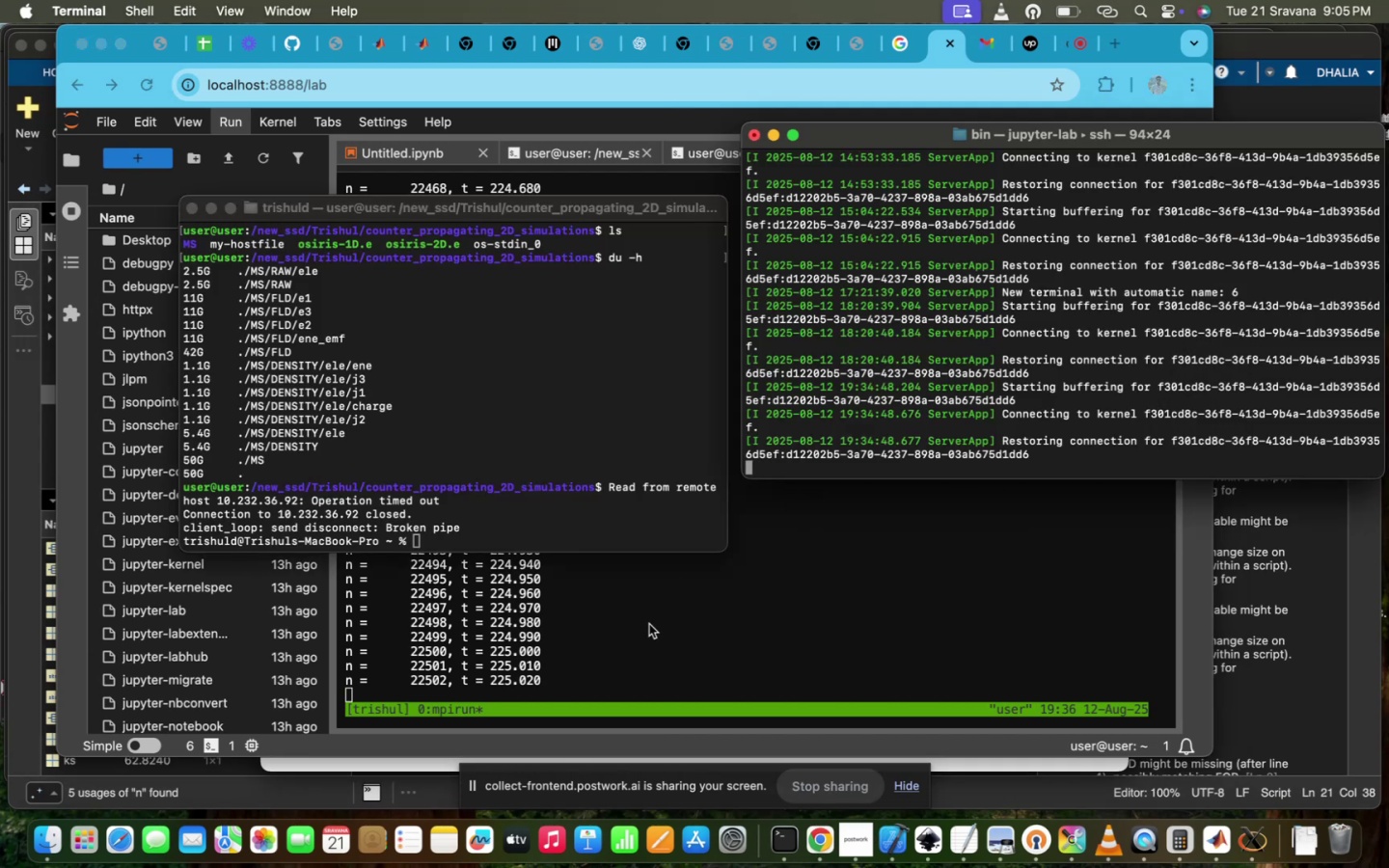 
left_click([649, 624])
 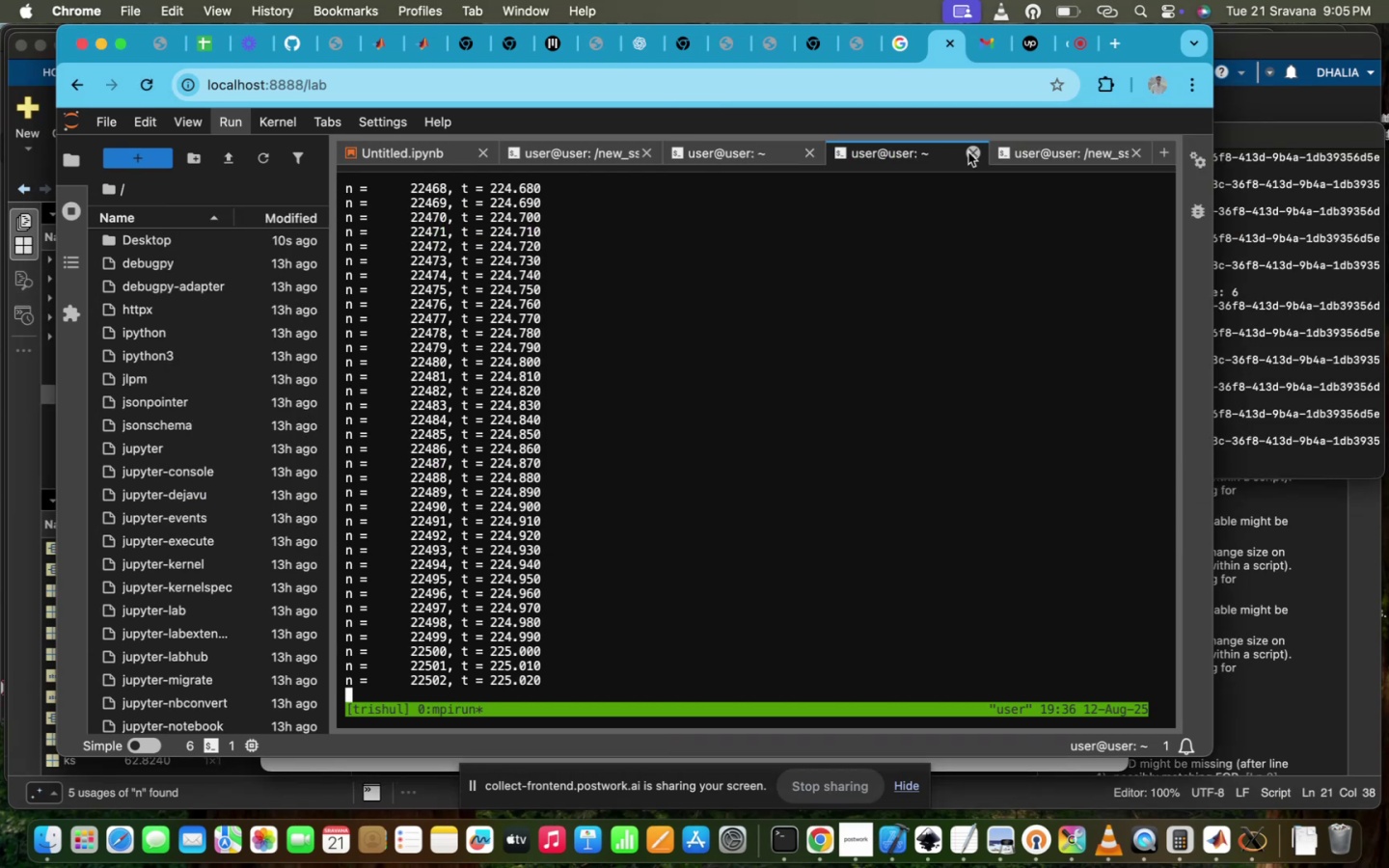 
left_click([972, 152])
 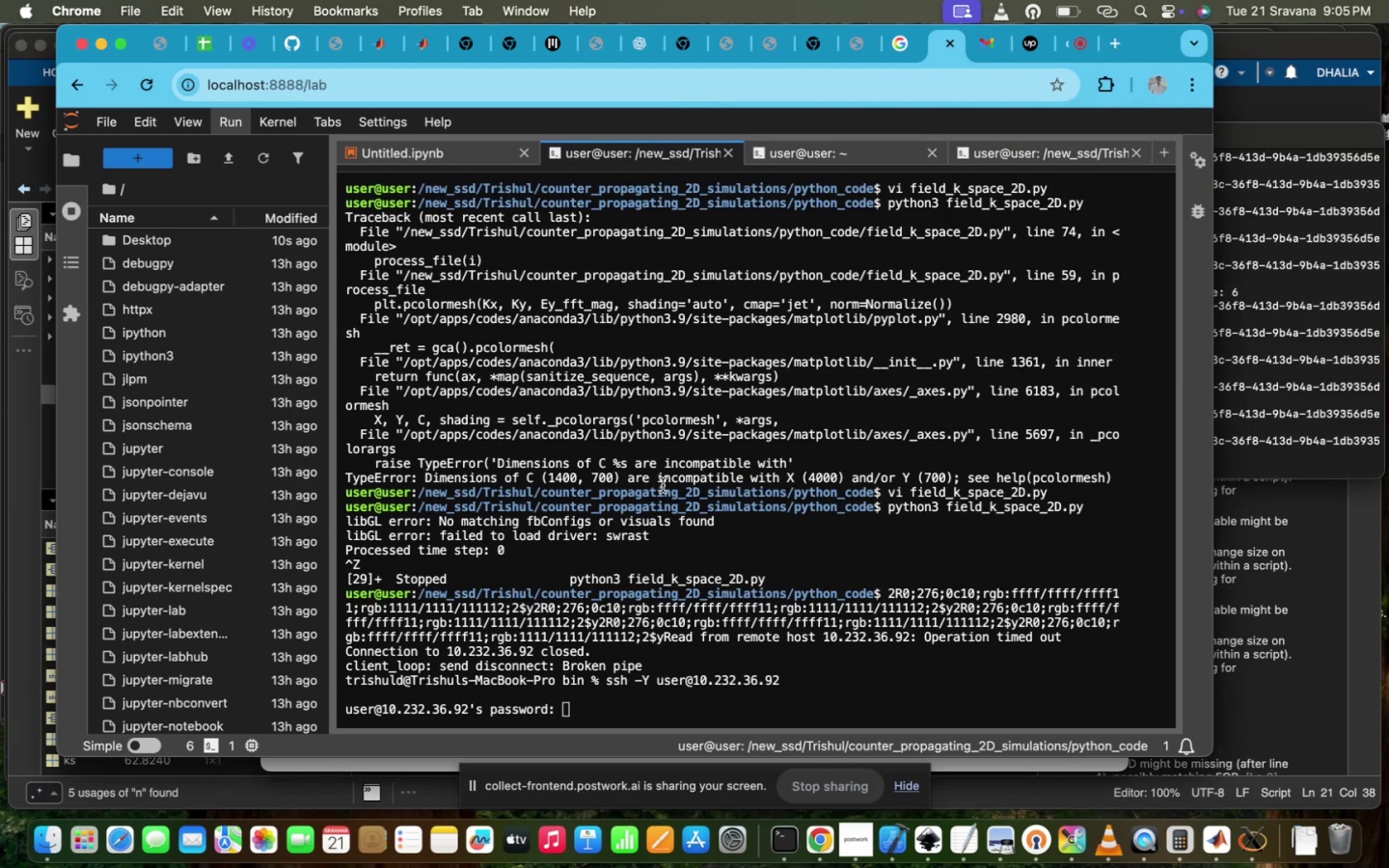 
left_click([650, 571])
 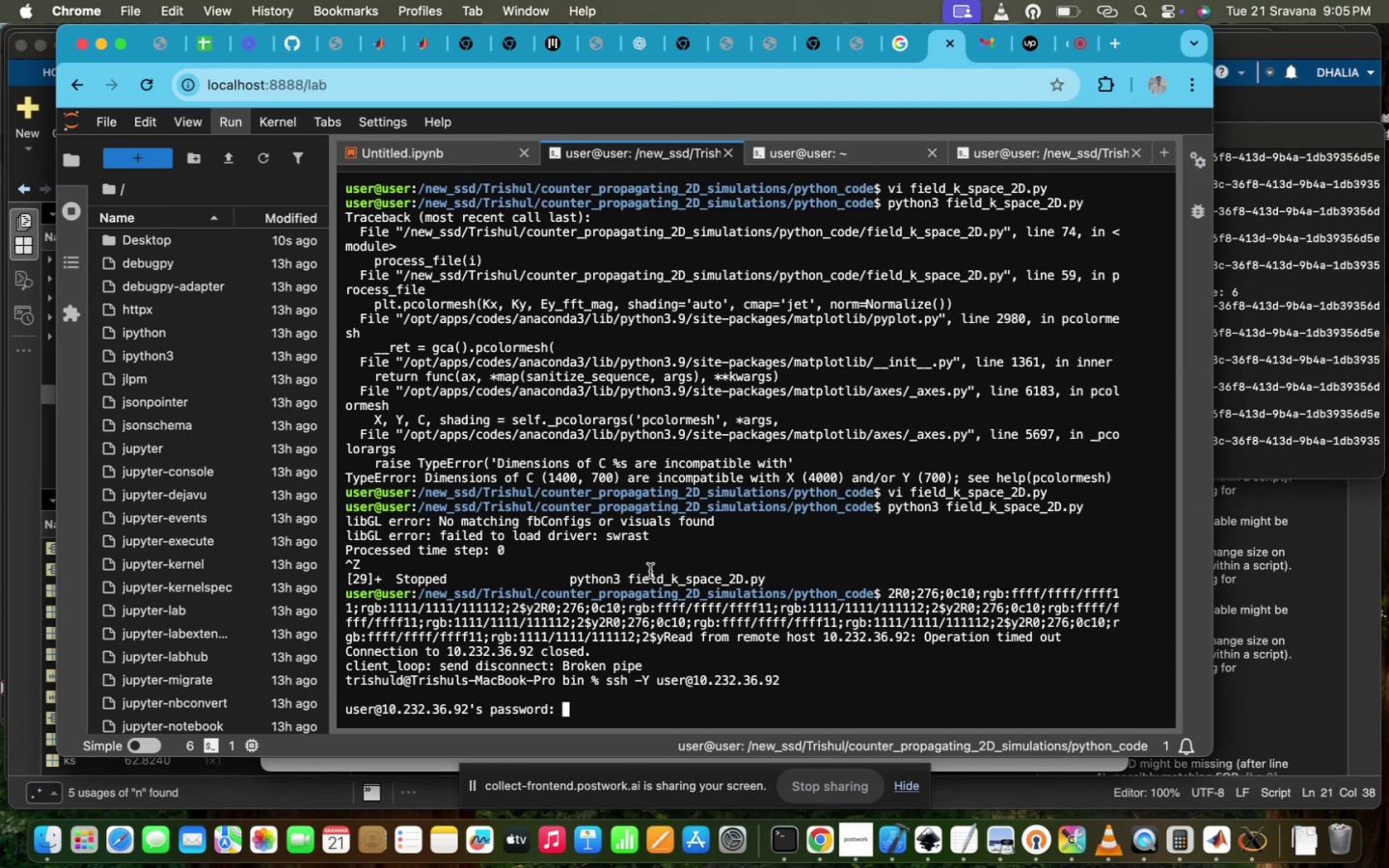 
type(ppl@iitd)
 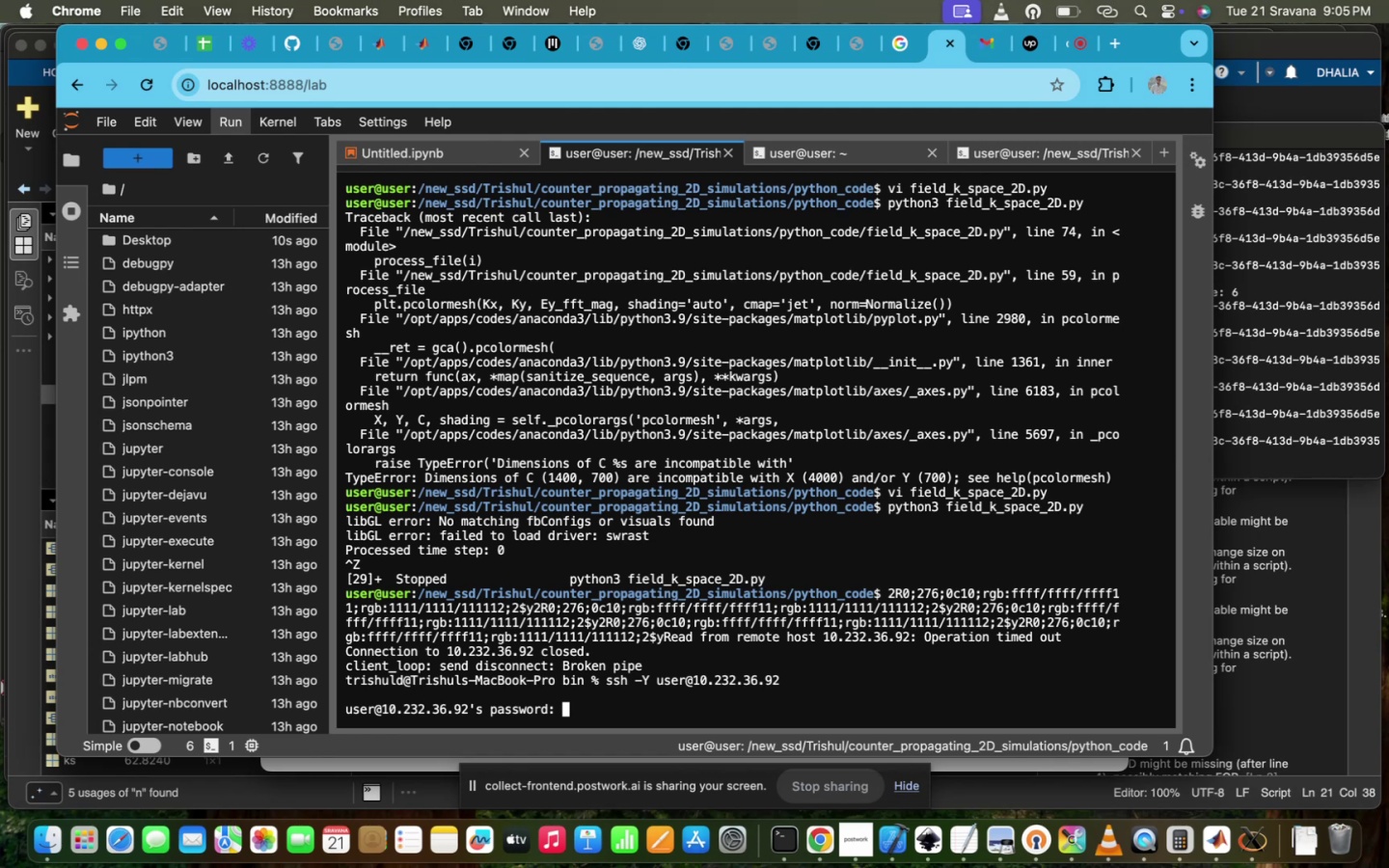 
key(Enter)
 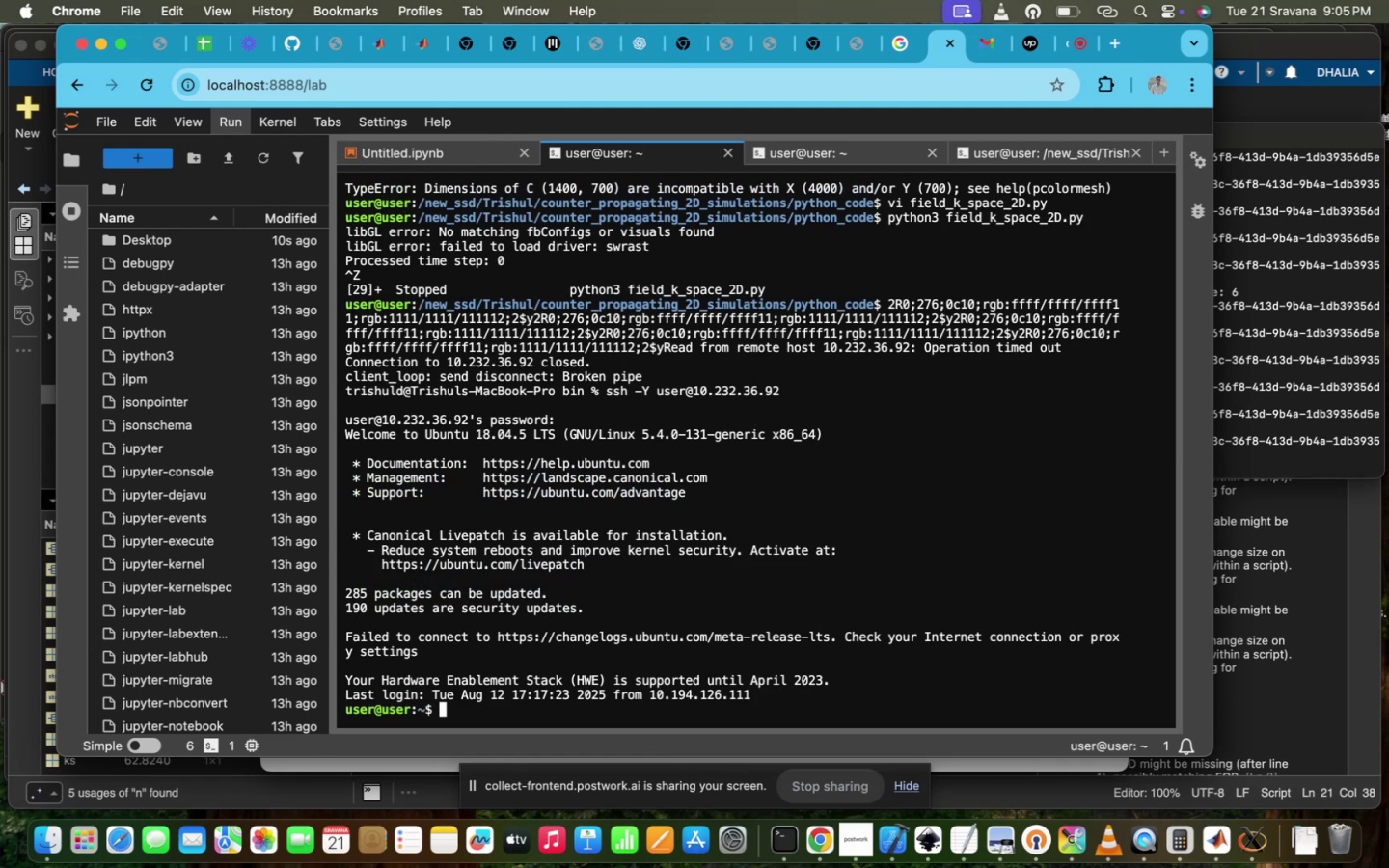 
type(htop)
 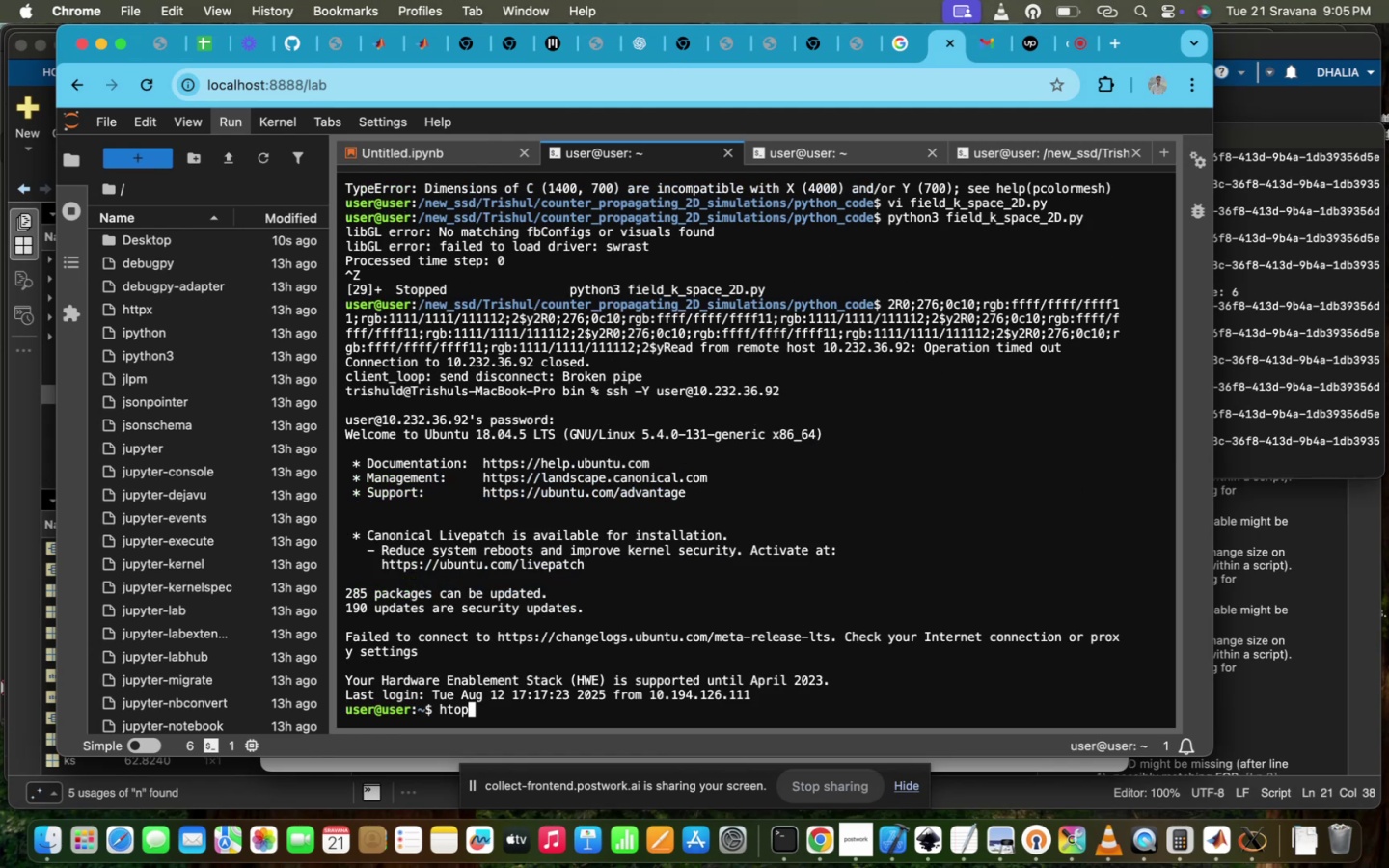 
key(Enter)
 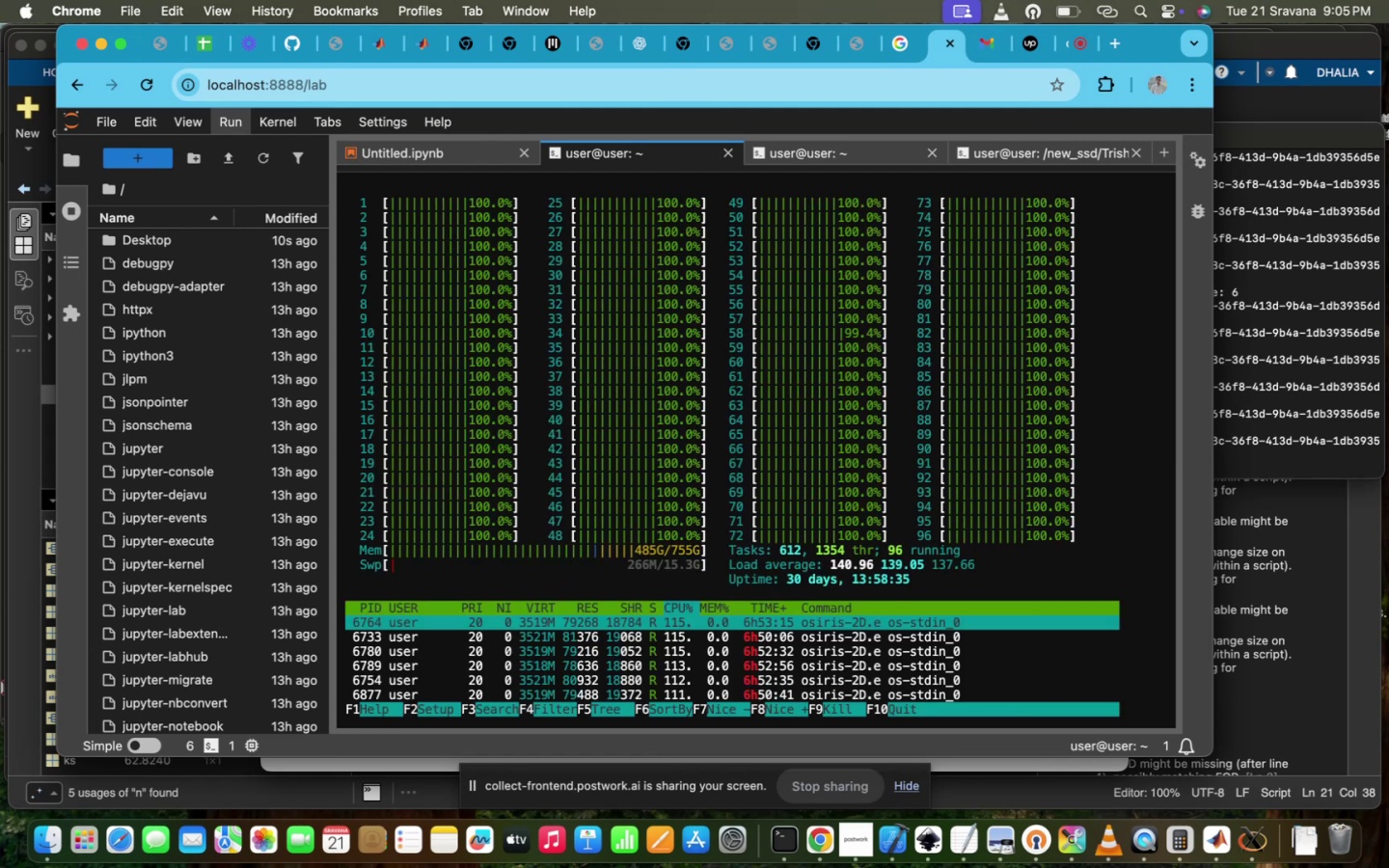 
key(Control+Z)
 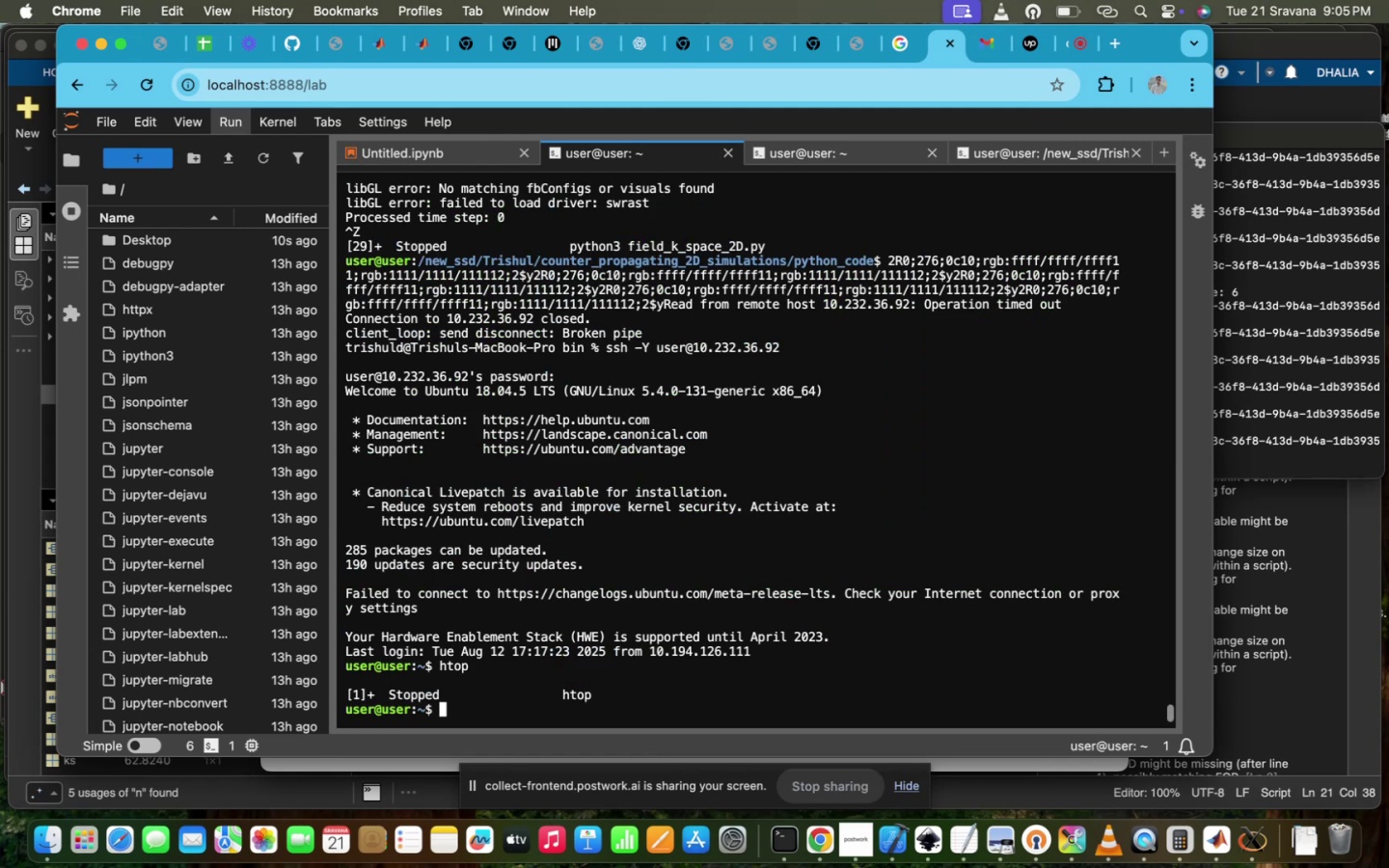 
type(cd .././)
key(Backspace)
type(./n)
key(Tab)
type(_s)
key(Tab)
type(T)
key(Tab)
 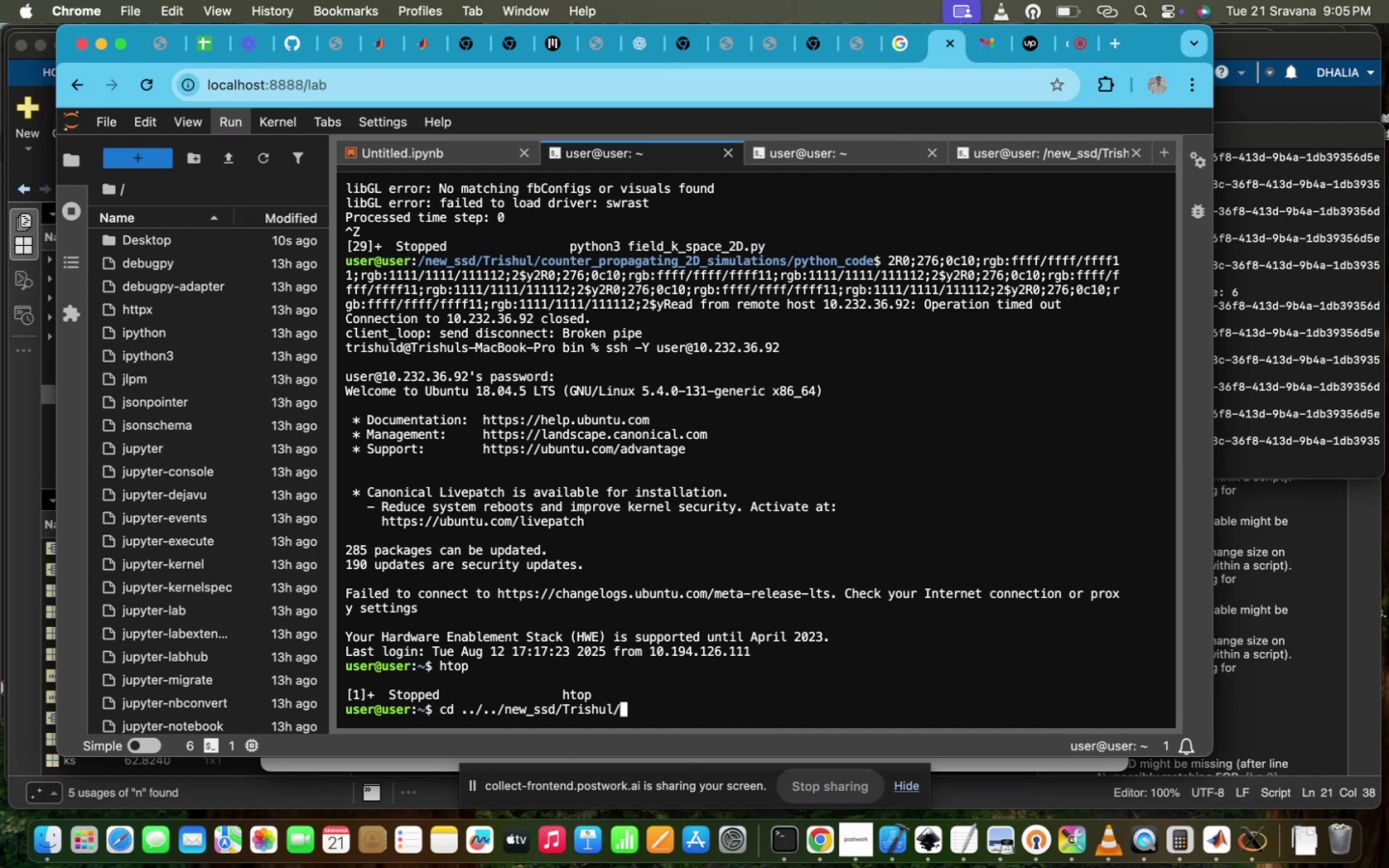 
key(Enter)
 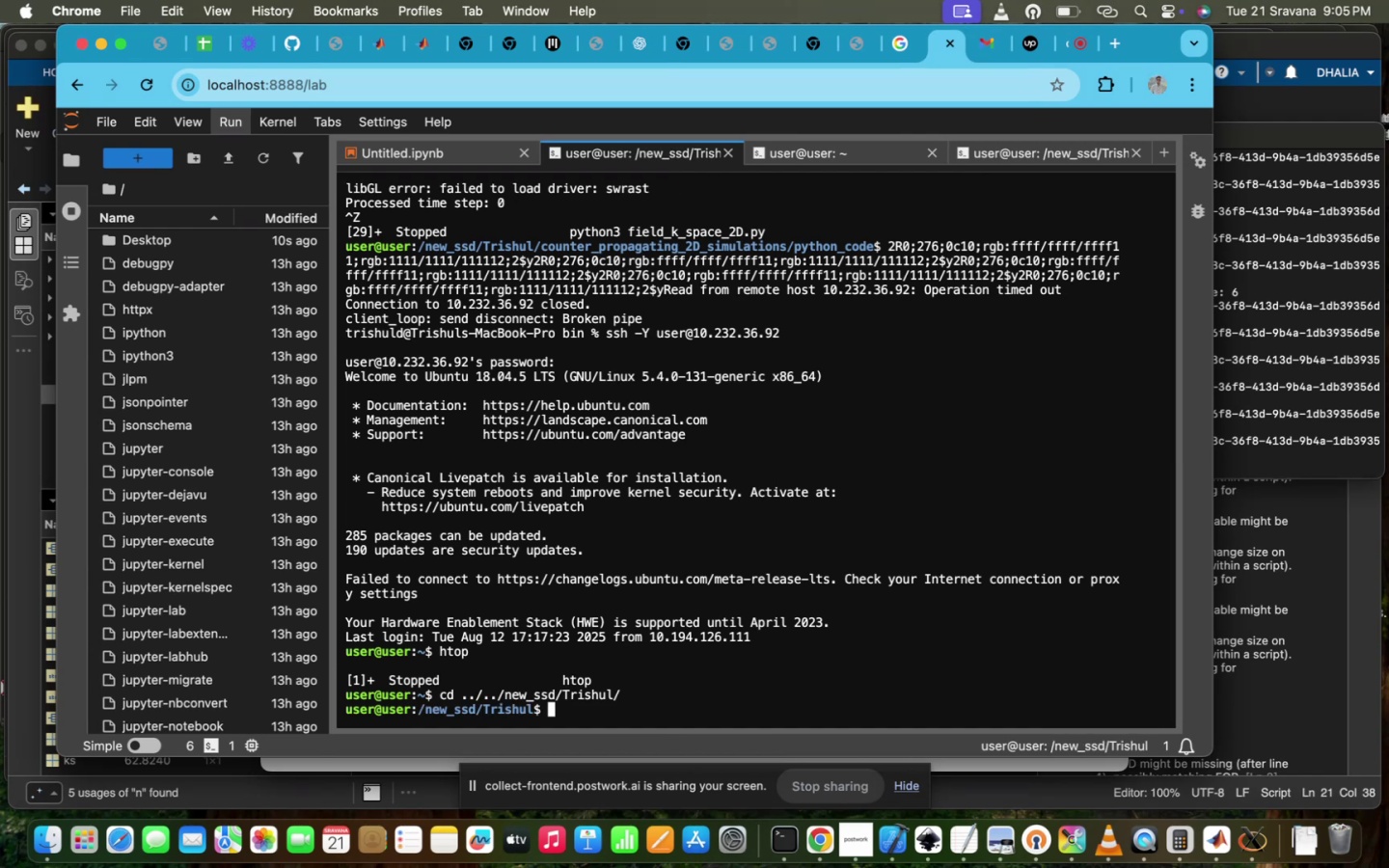 
type(ls)
 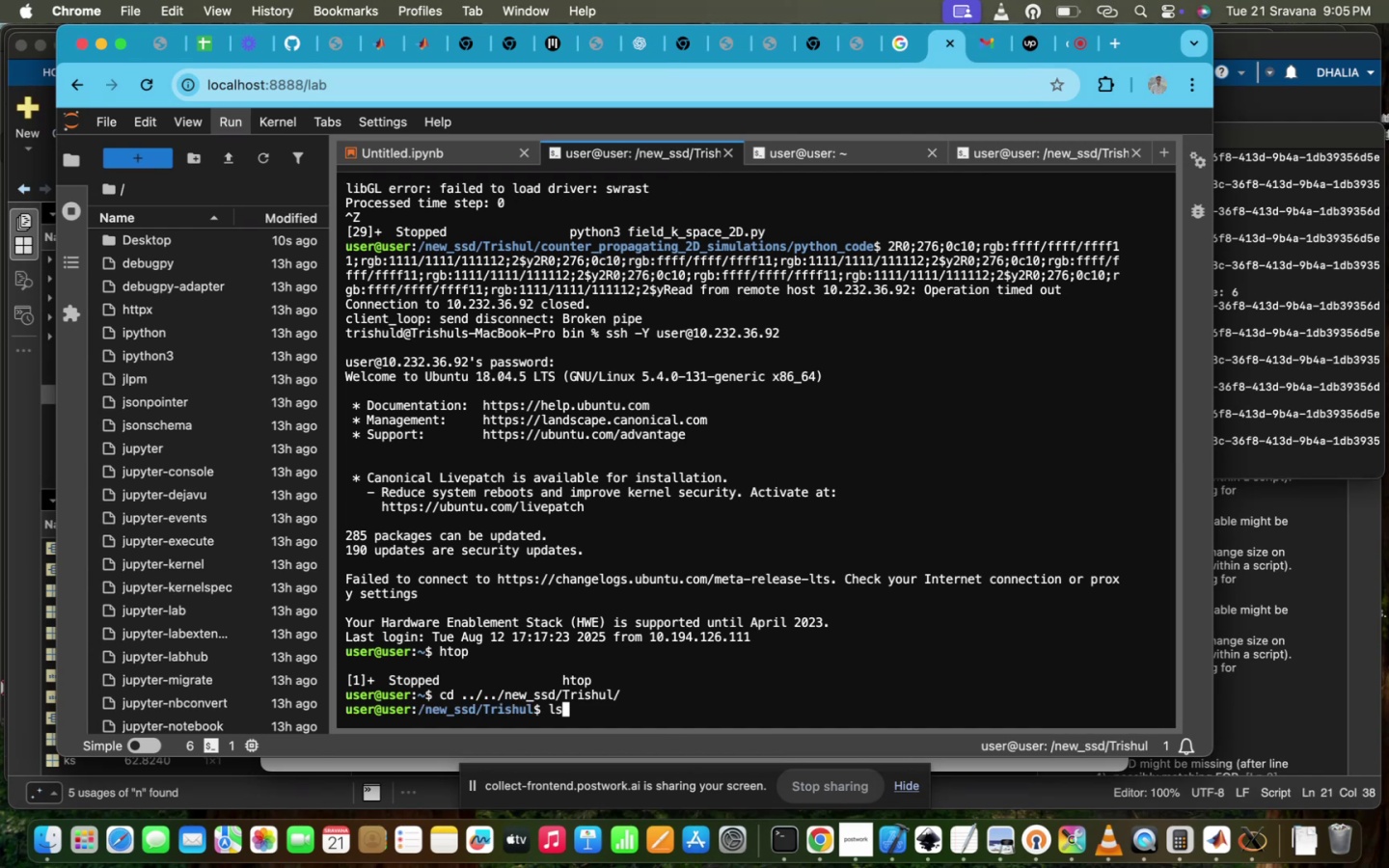 
key(Enter)
 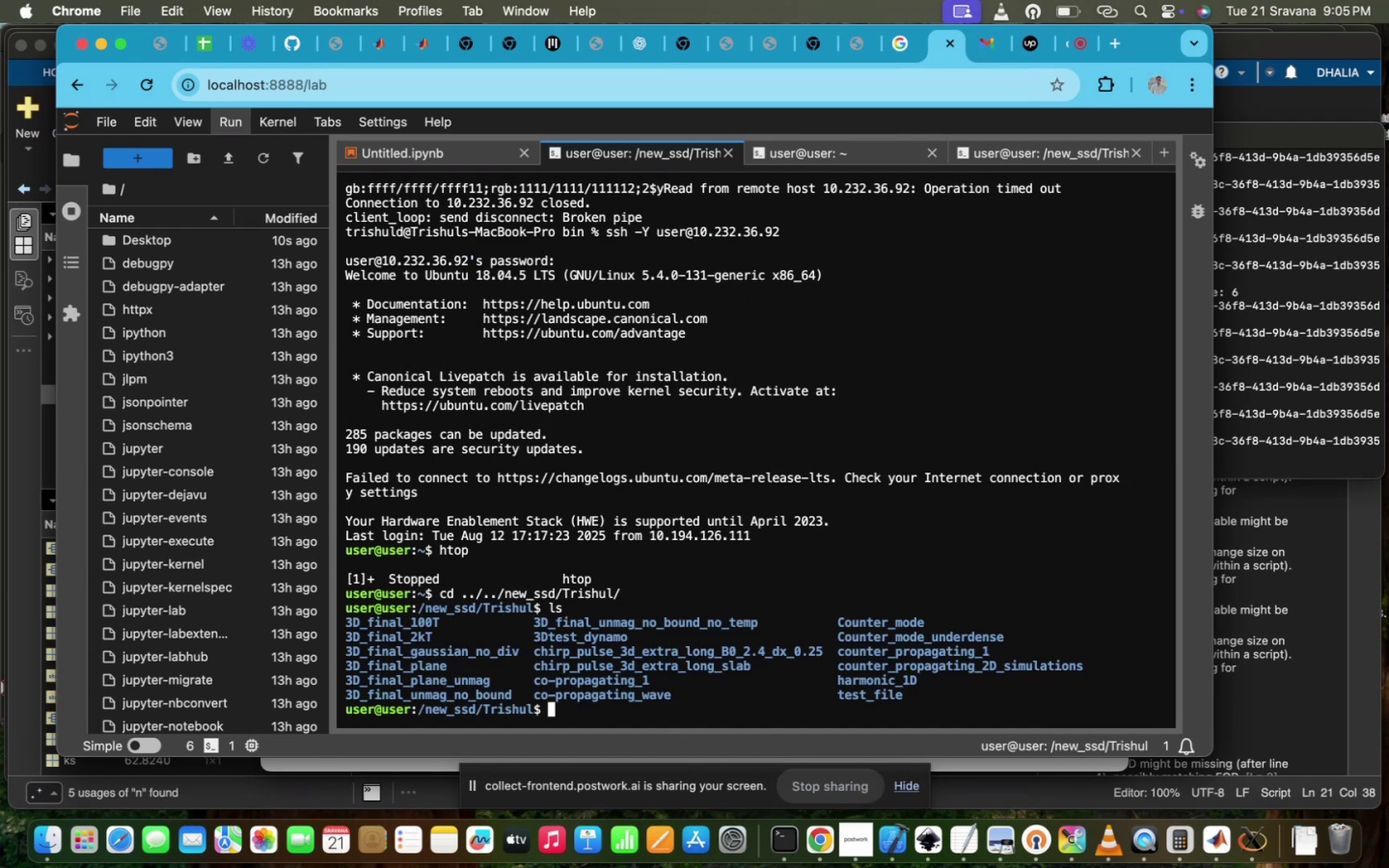 
type(cd c)
key(Tab)
 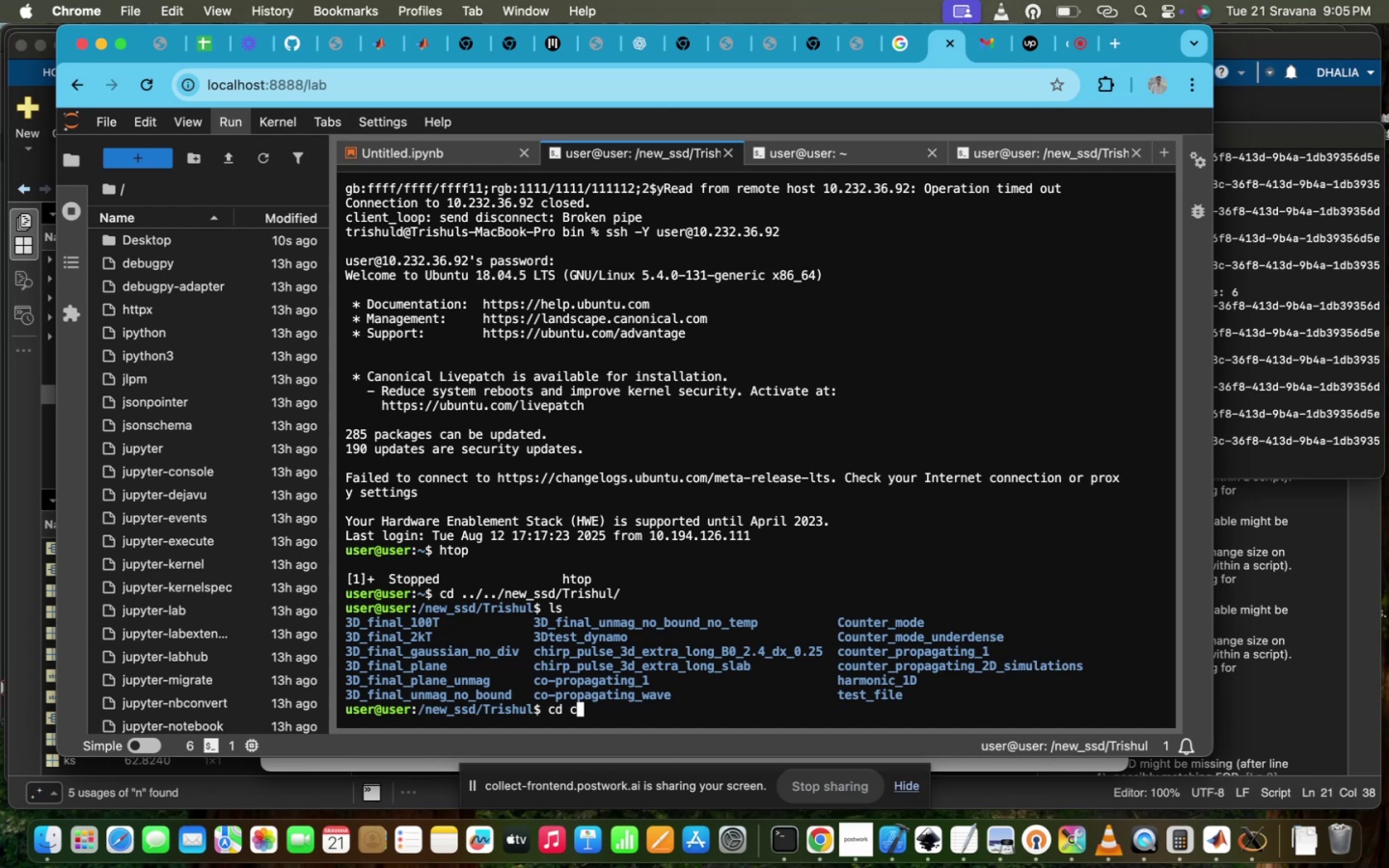 
wait(8.13)
 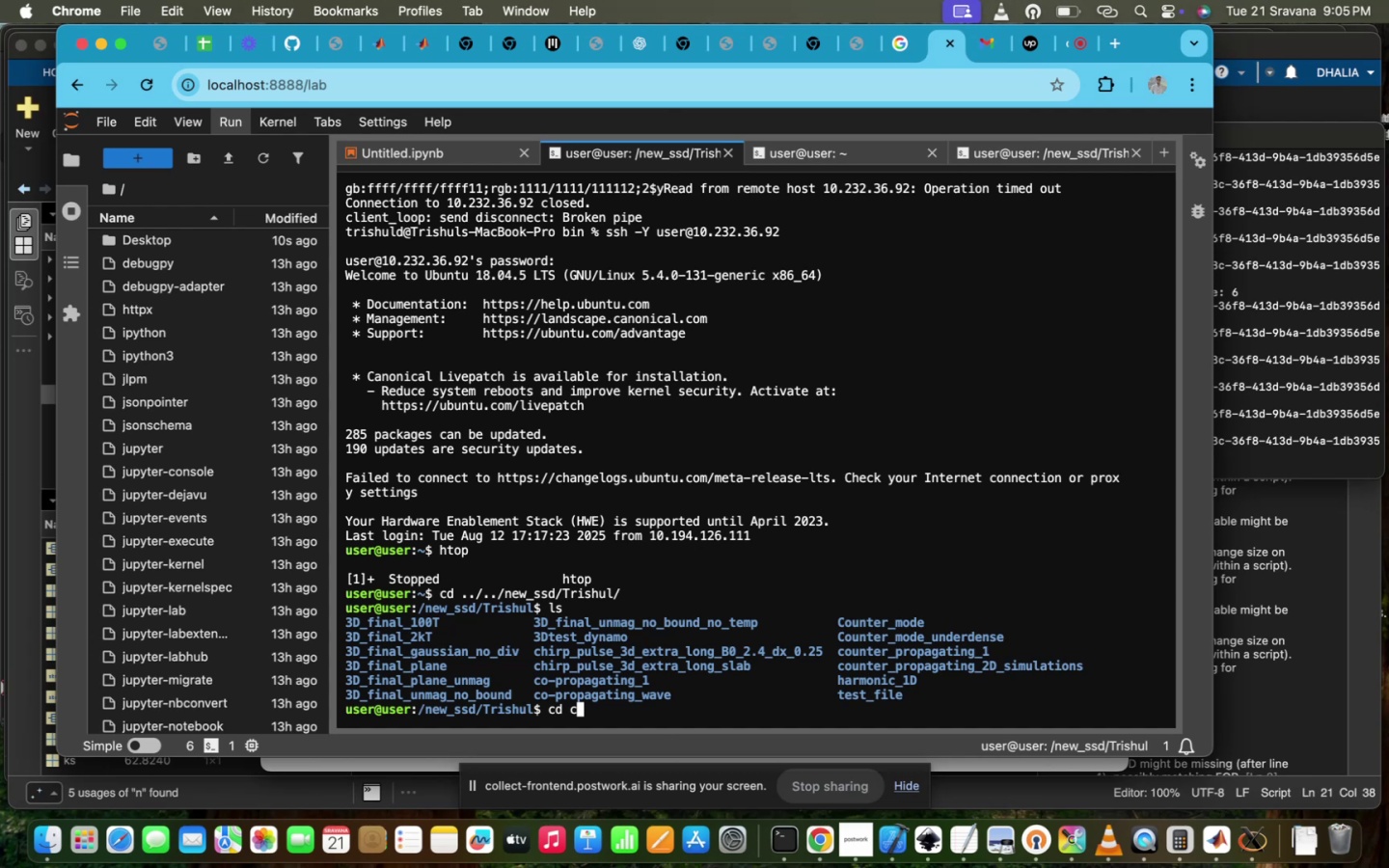 
key(O)
 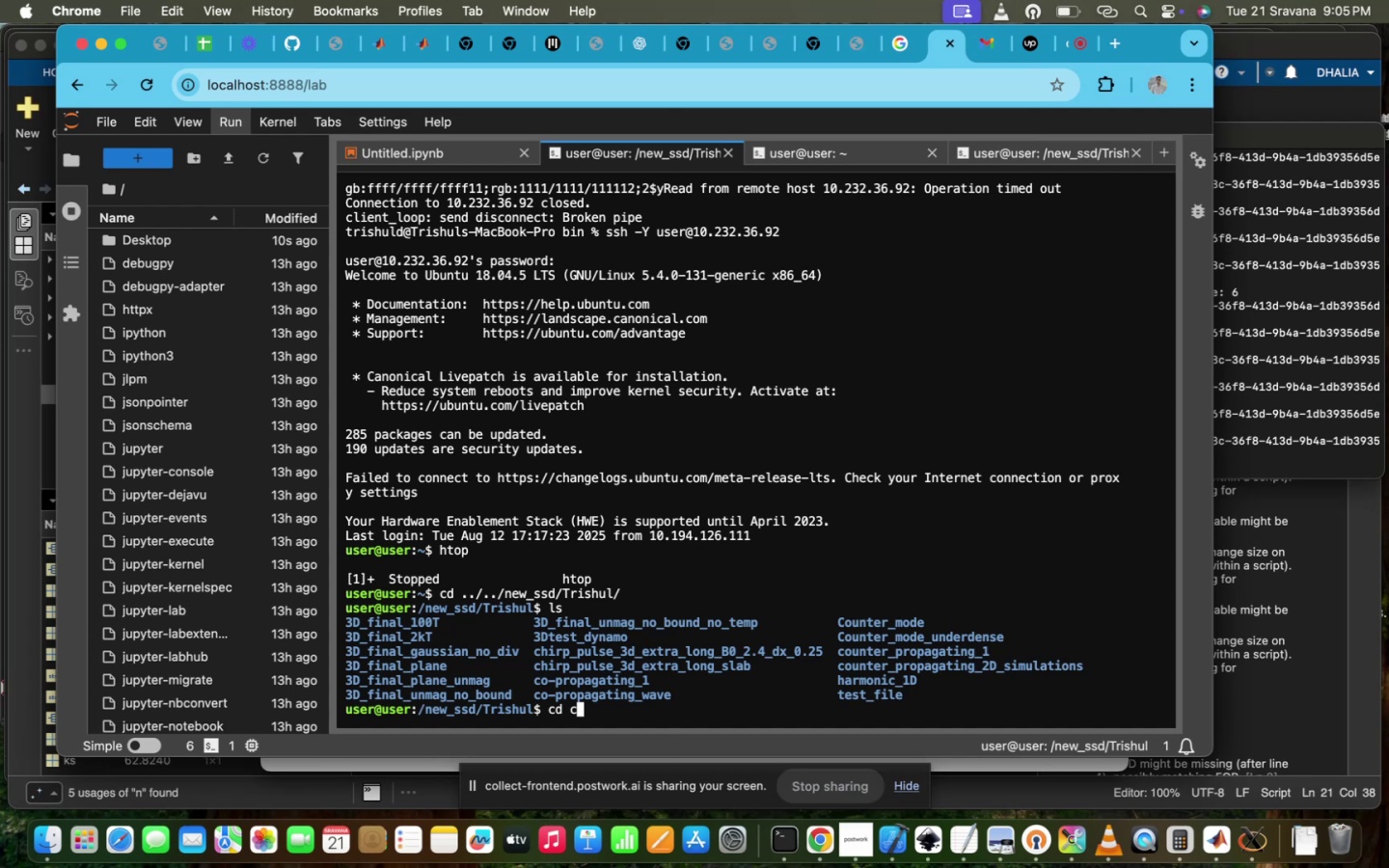 
key(Tab)
 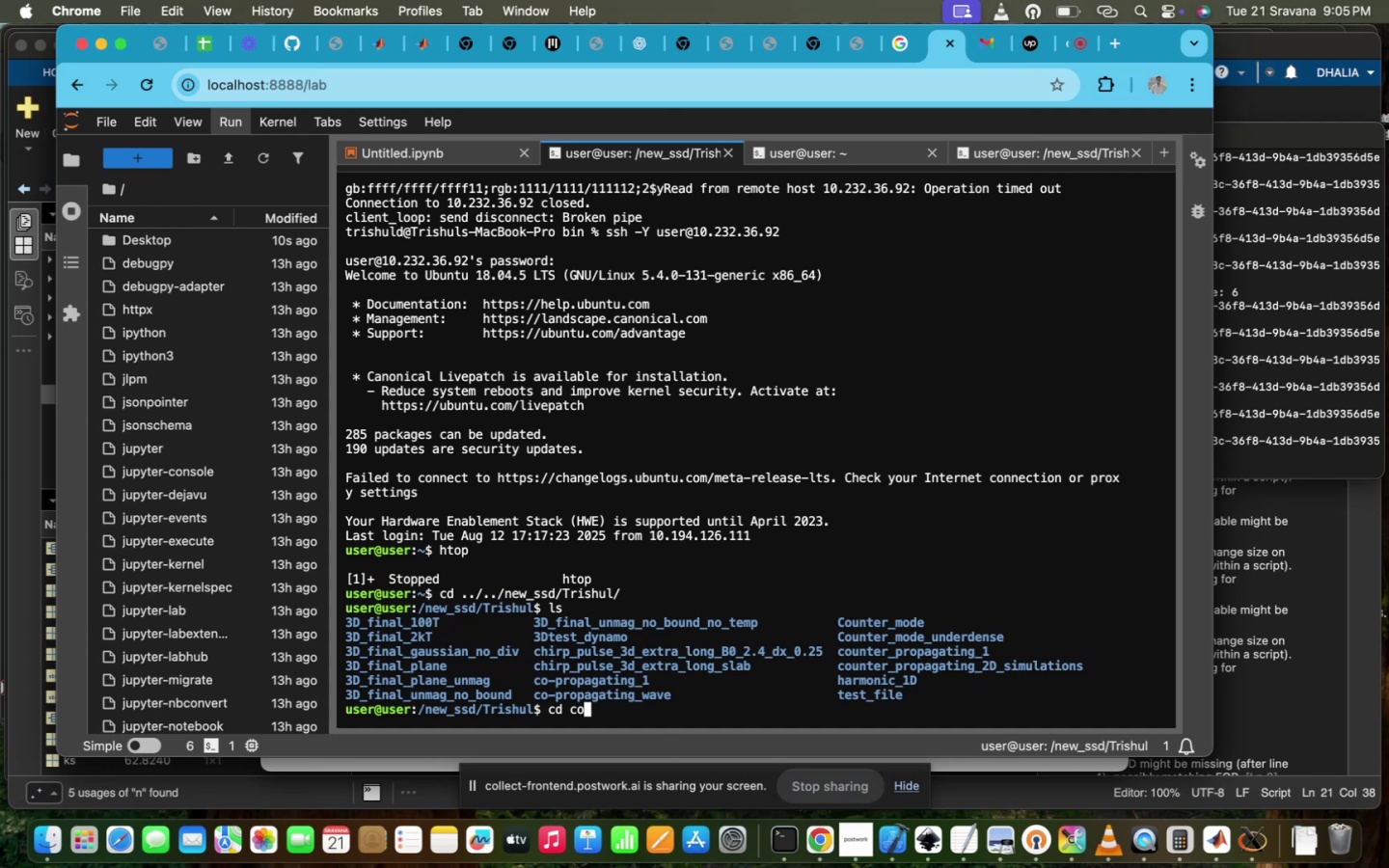 
key(Tab)
 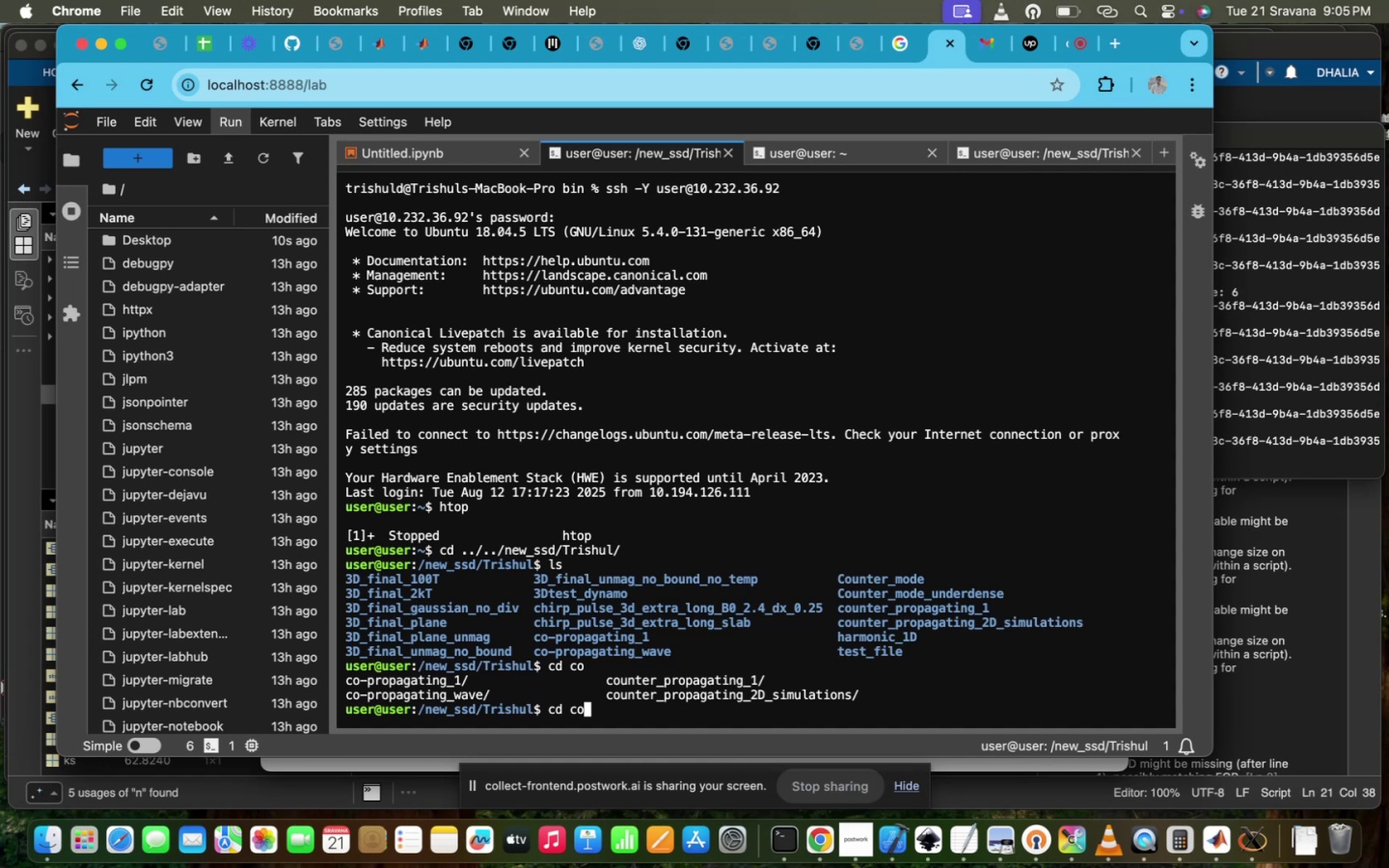 
key(Minus)
 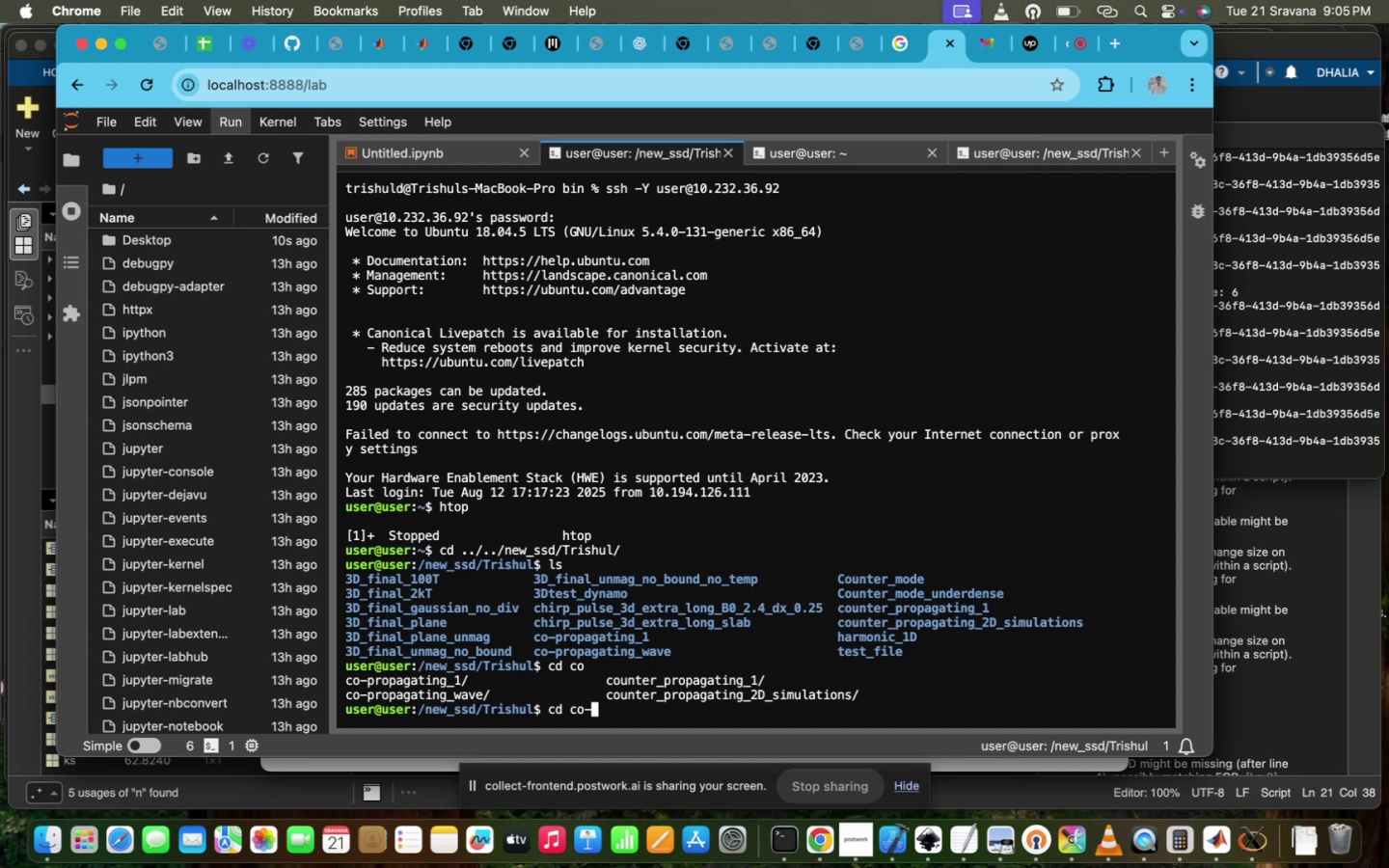 
key(Tab)
 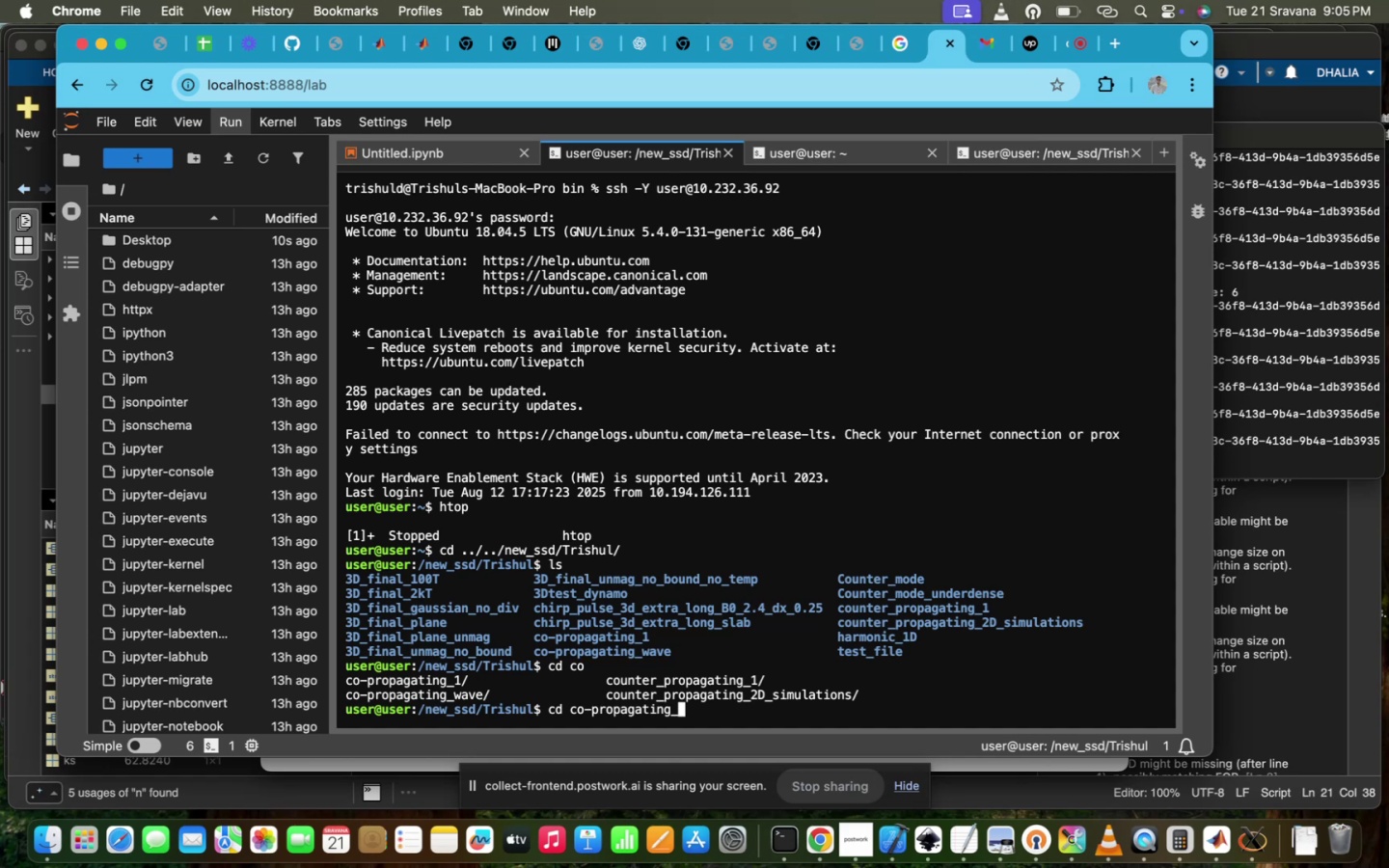 
key(W)
 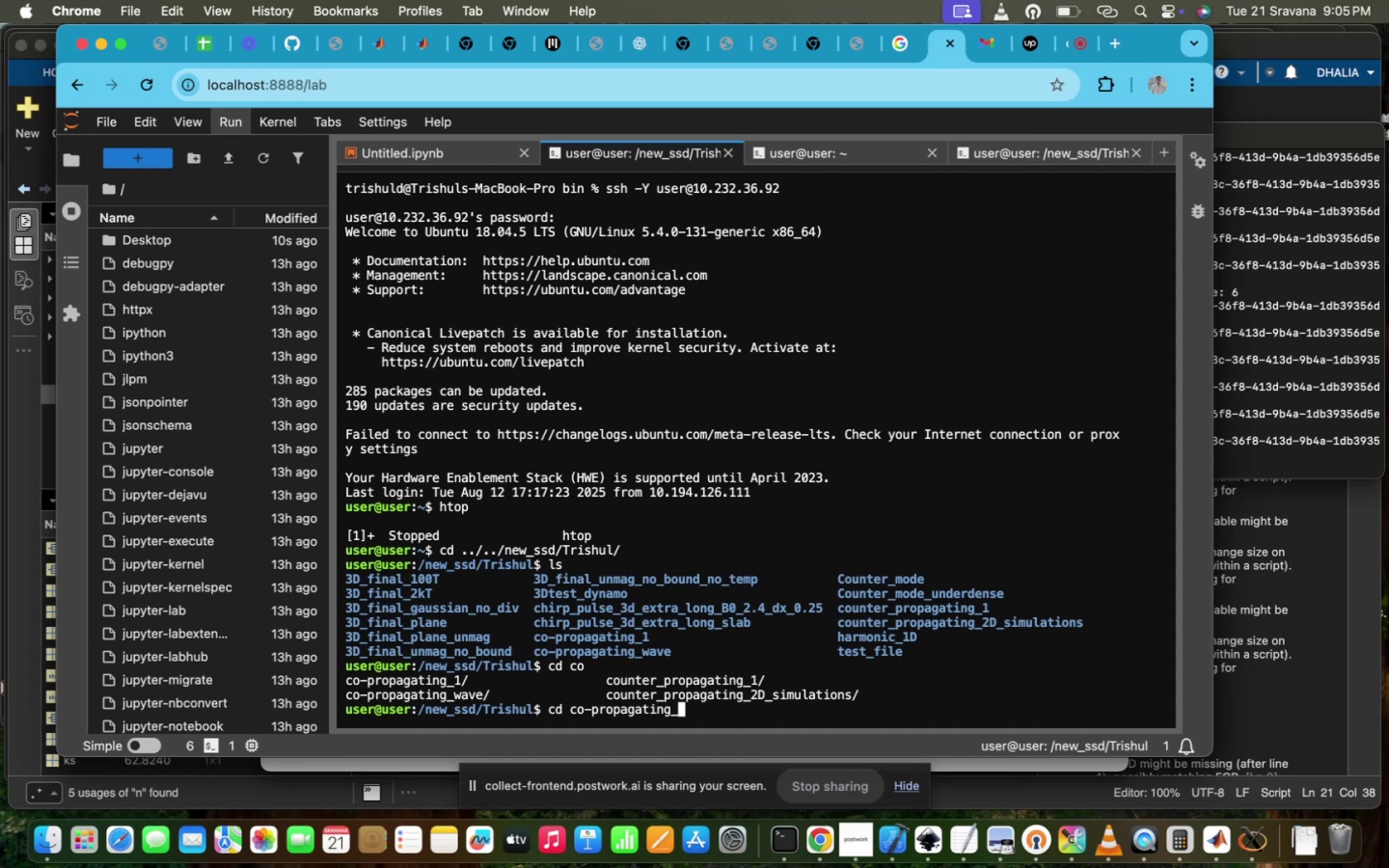 
key(Tab)
 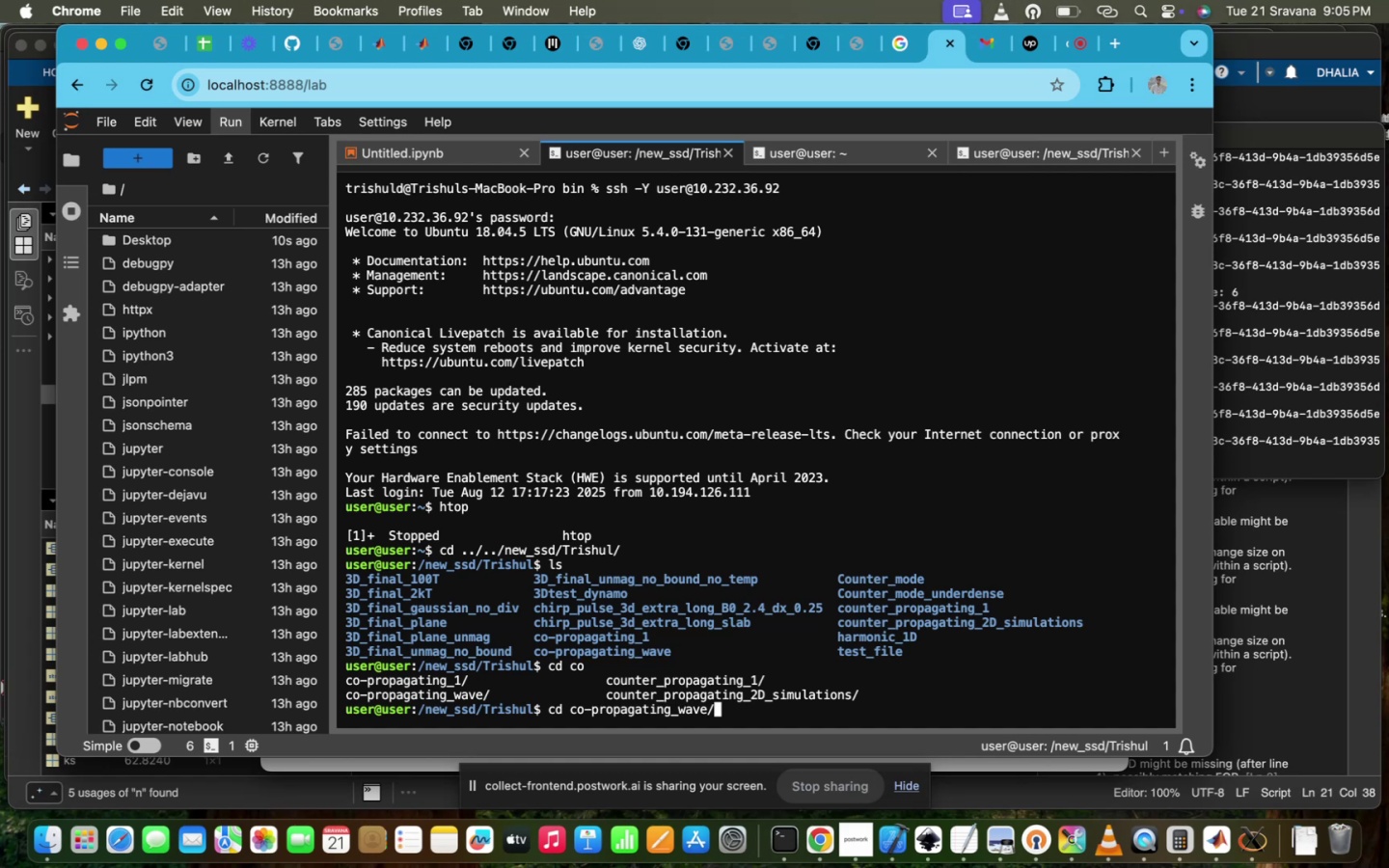 
key(Enter)
 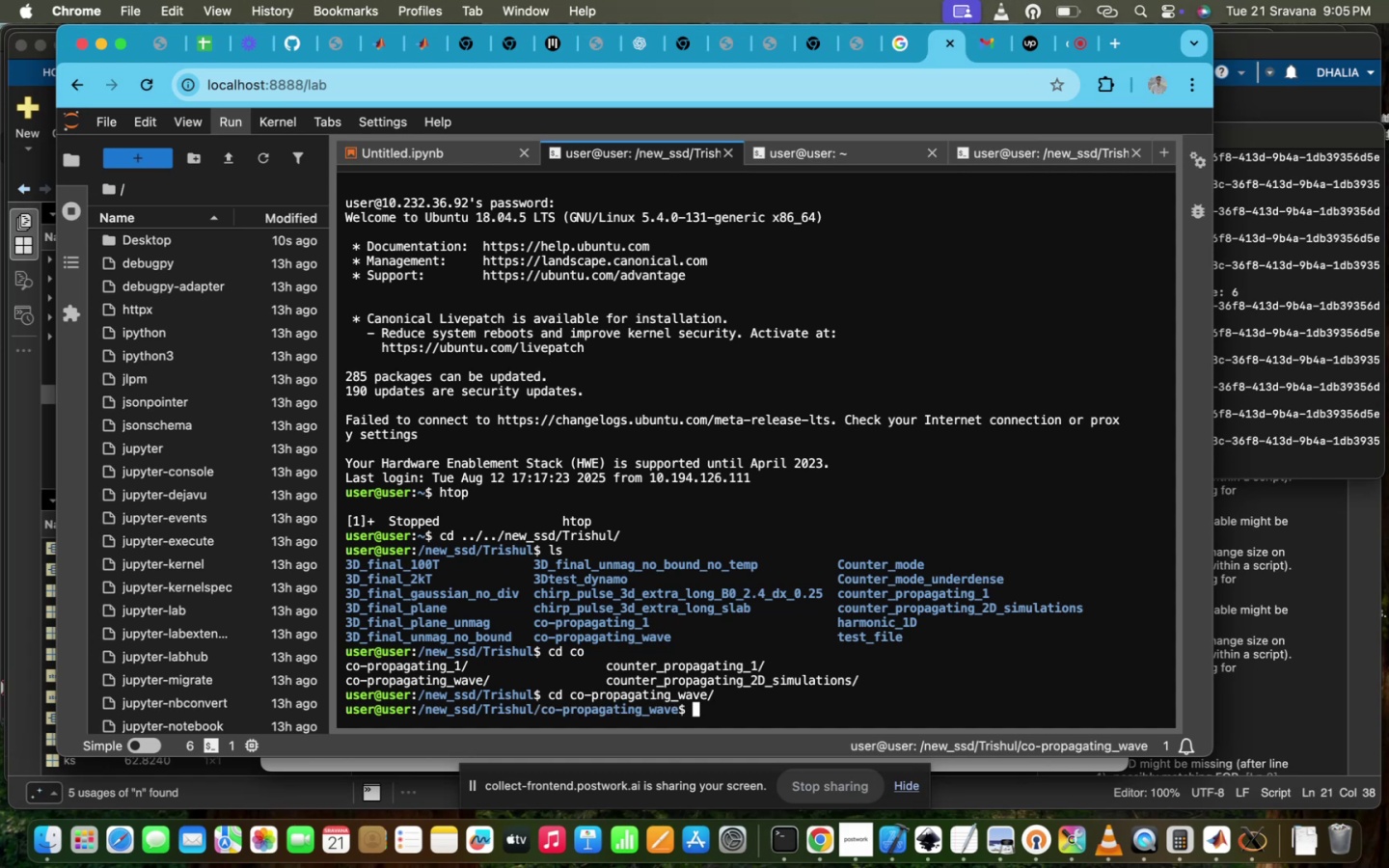 
type(l)
key(Backspace)
type(cd ..)
 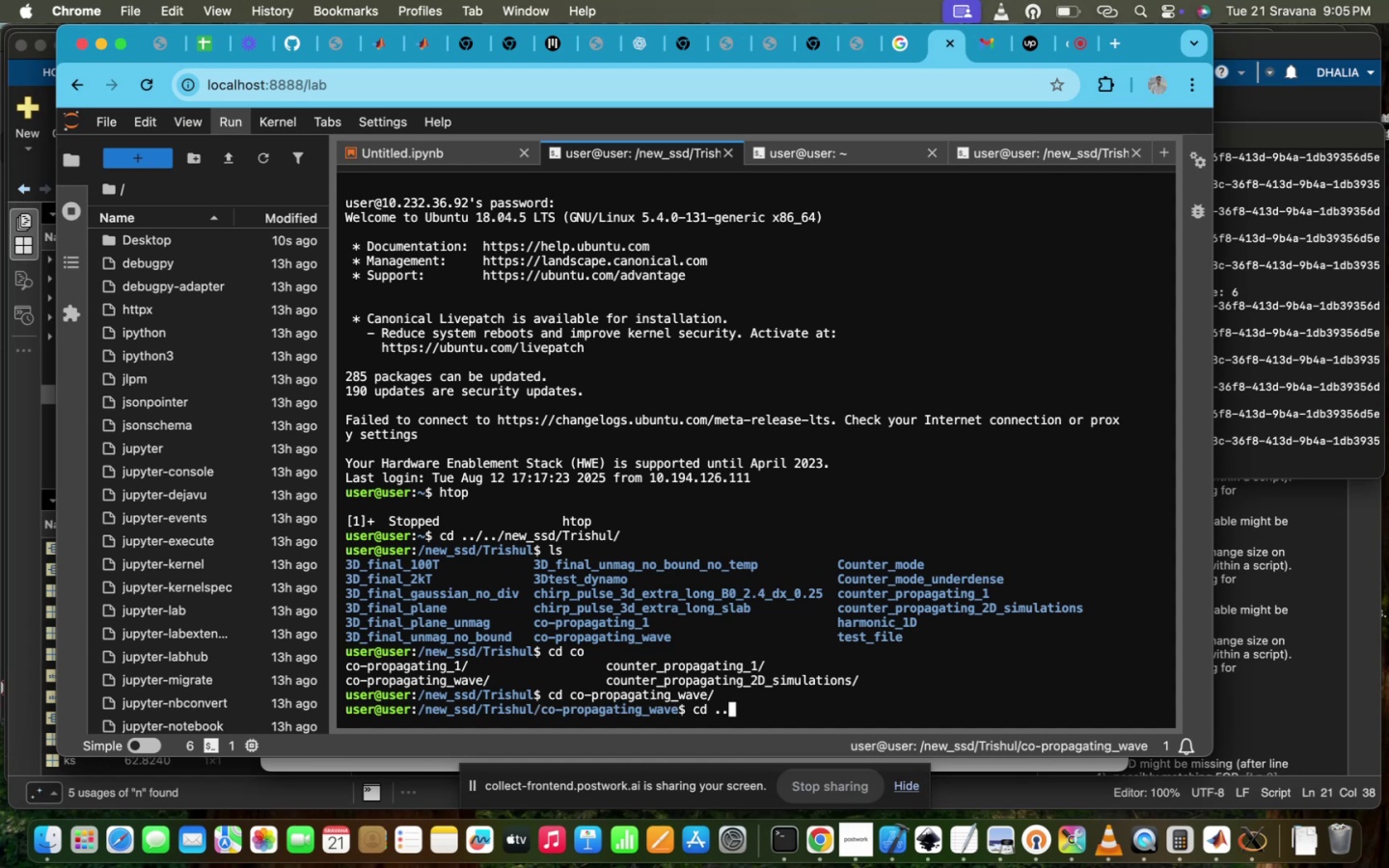 
key(Enter)
 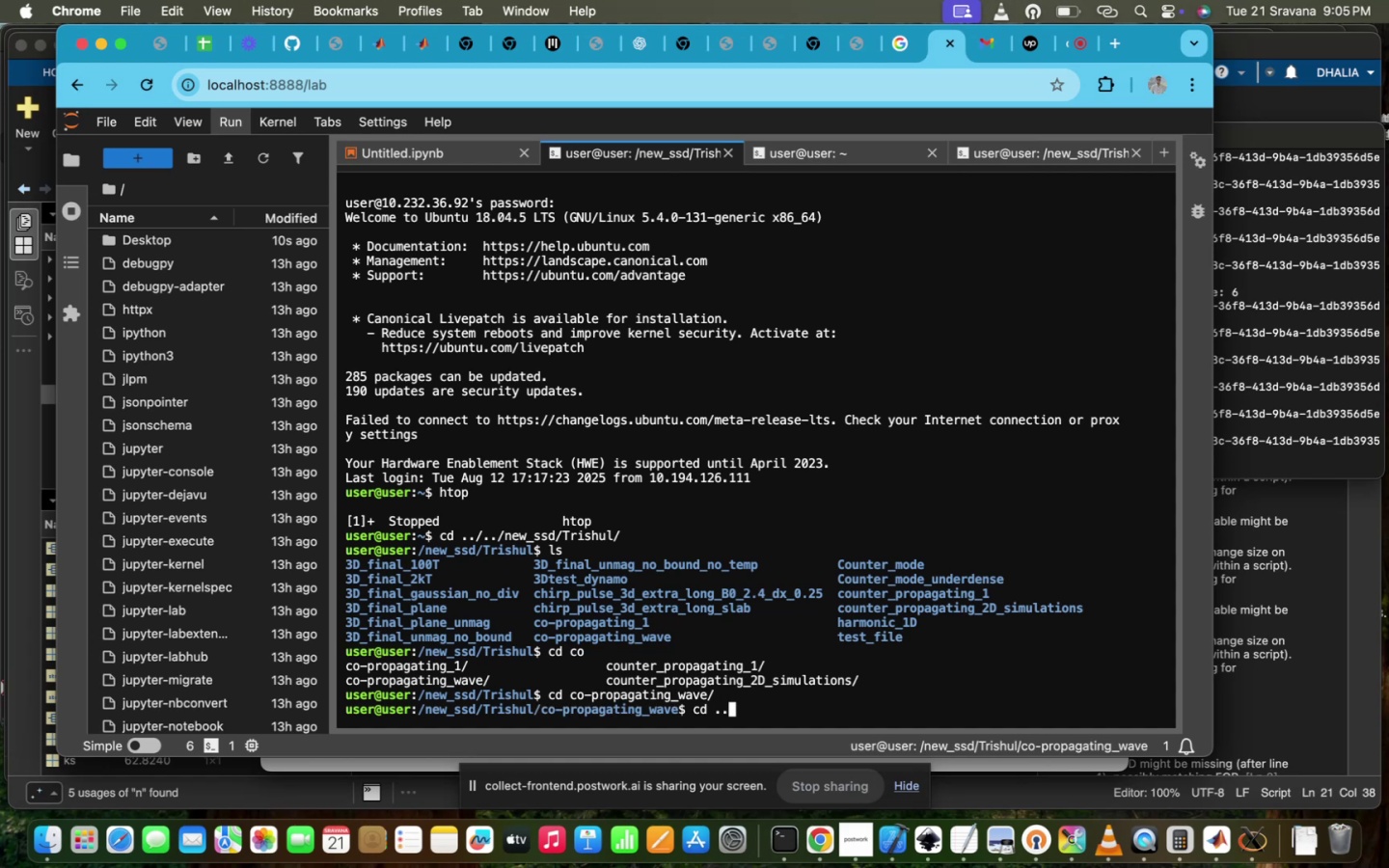 
type(cd co)
key(Tab)
type(u)
key(Tab)
type(2D)
key(Tab)
 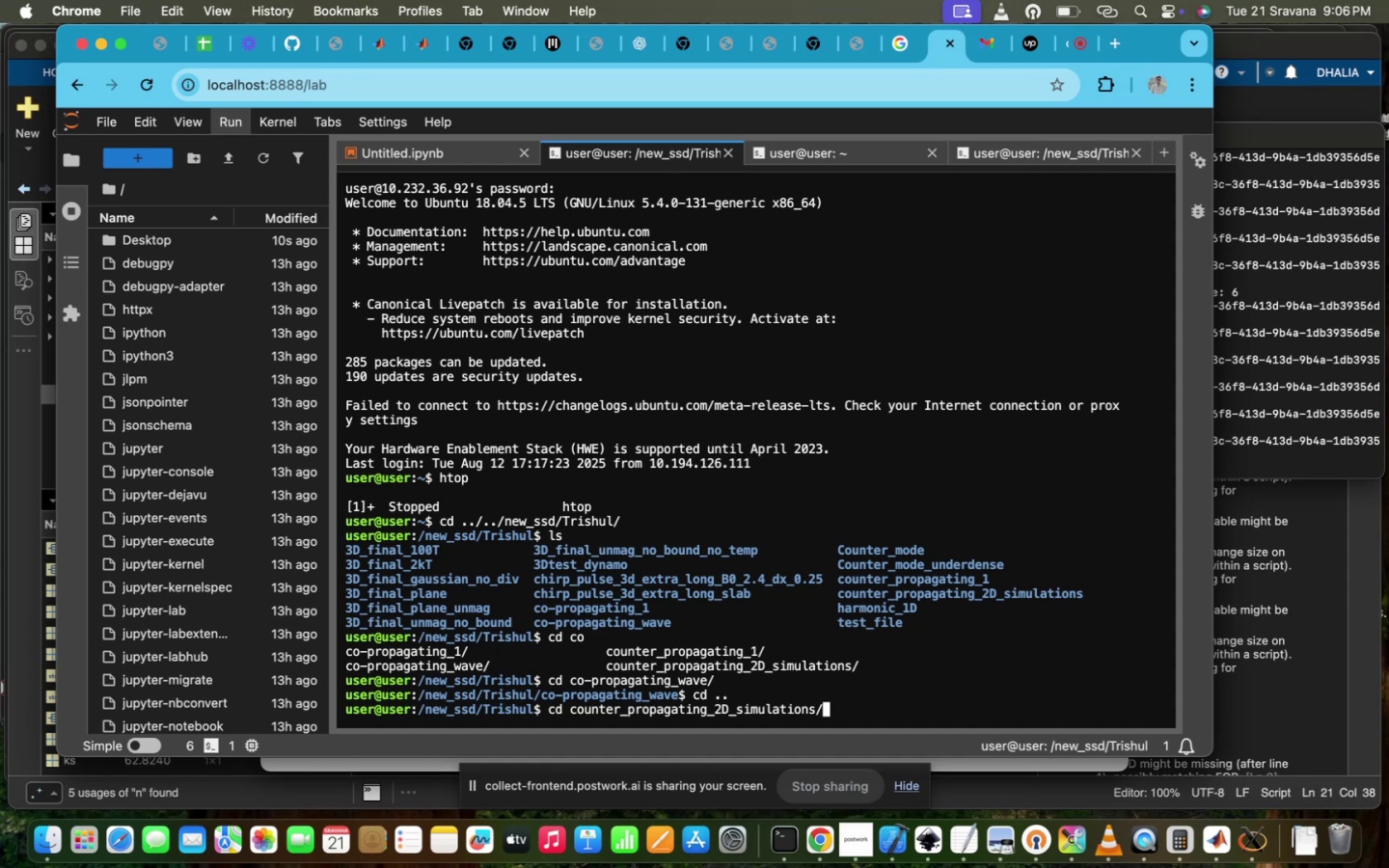 
key(Enter)
 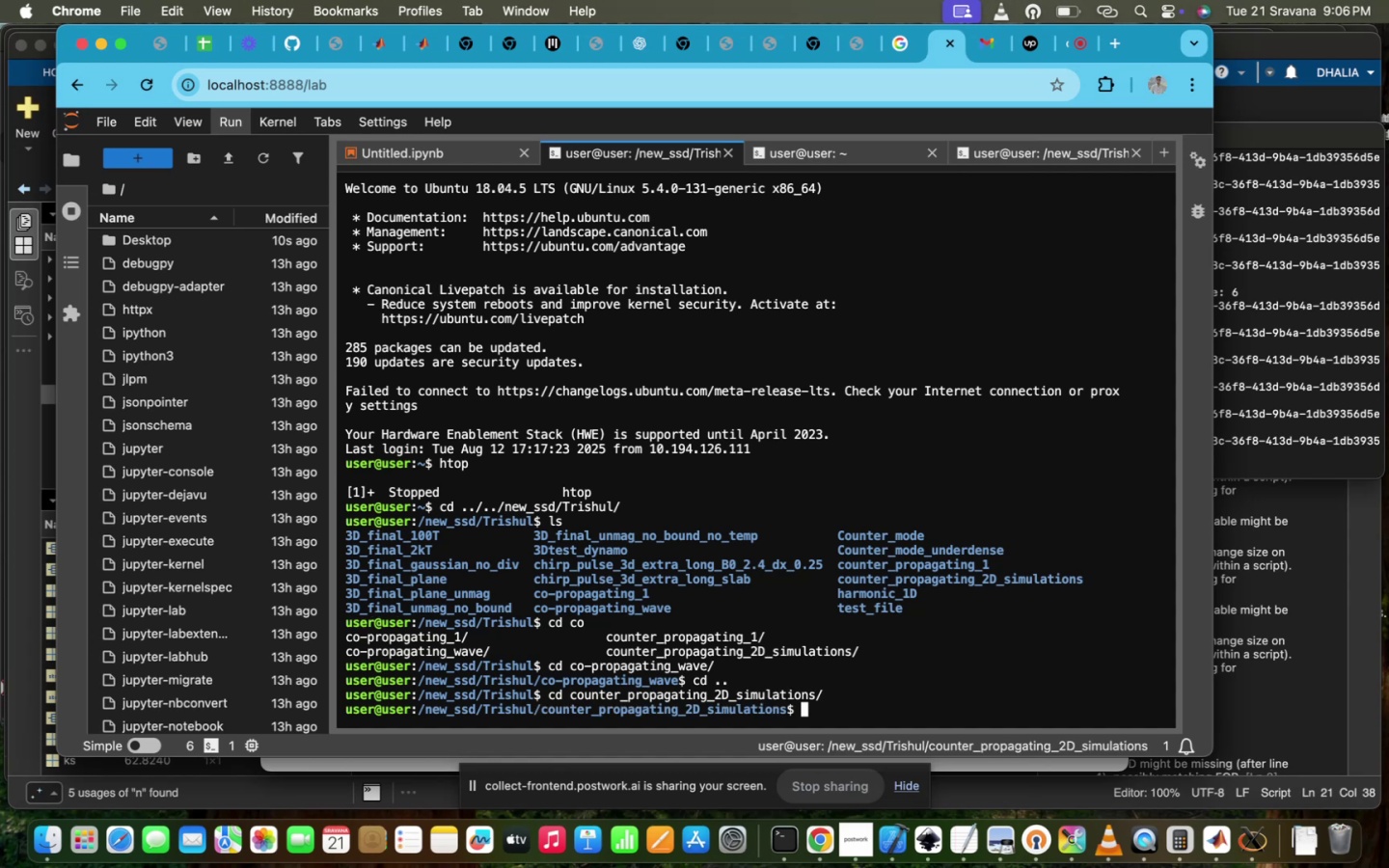 
type(ls)
 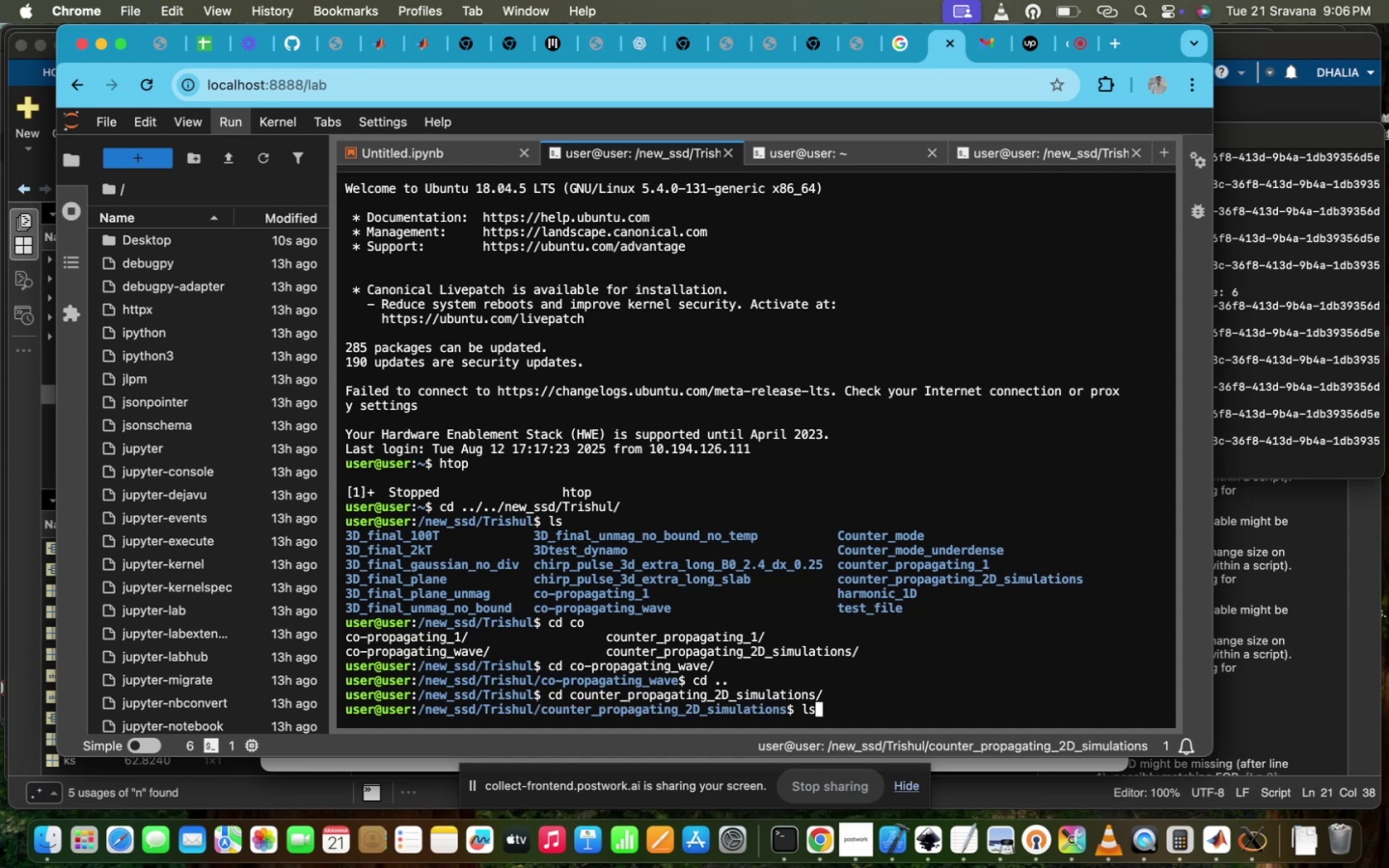 
key(Enter)
 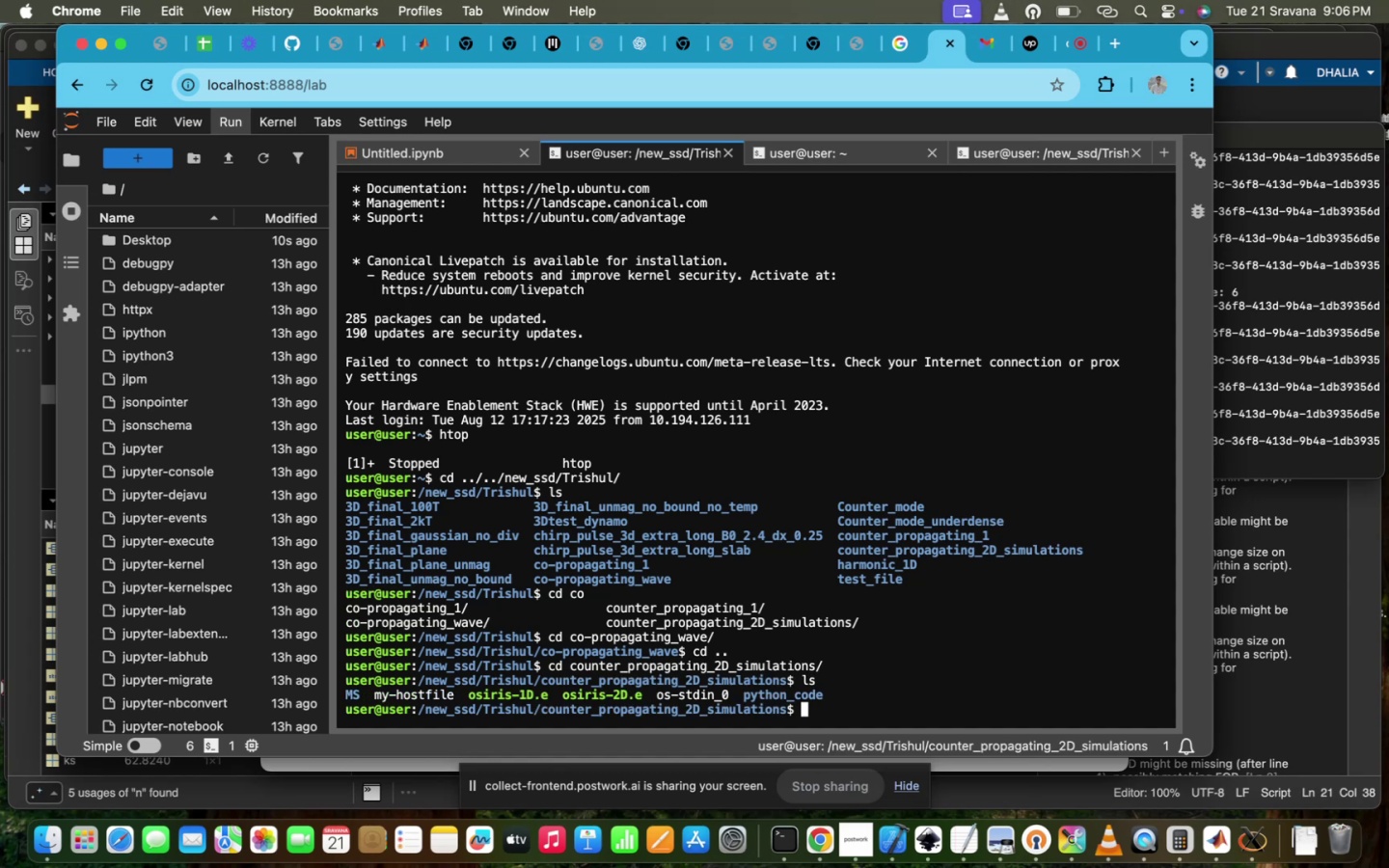 
type(cd p)
key(Tab)
 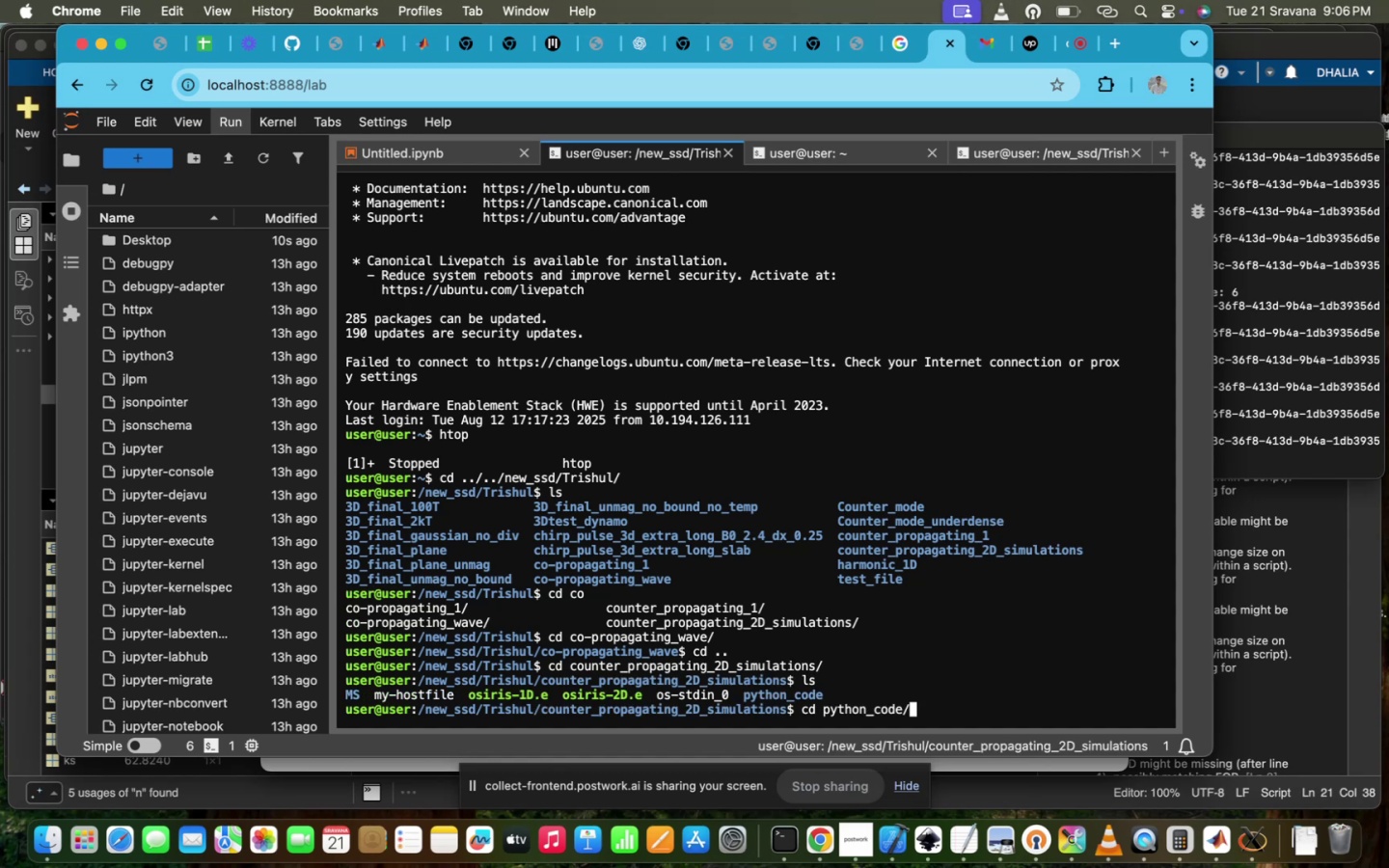 
key(Enter)
 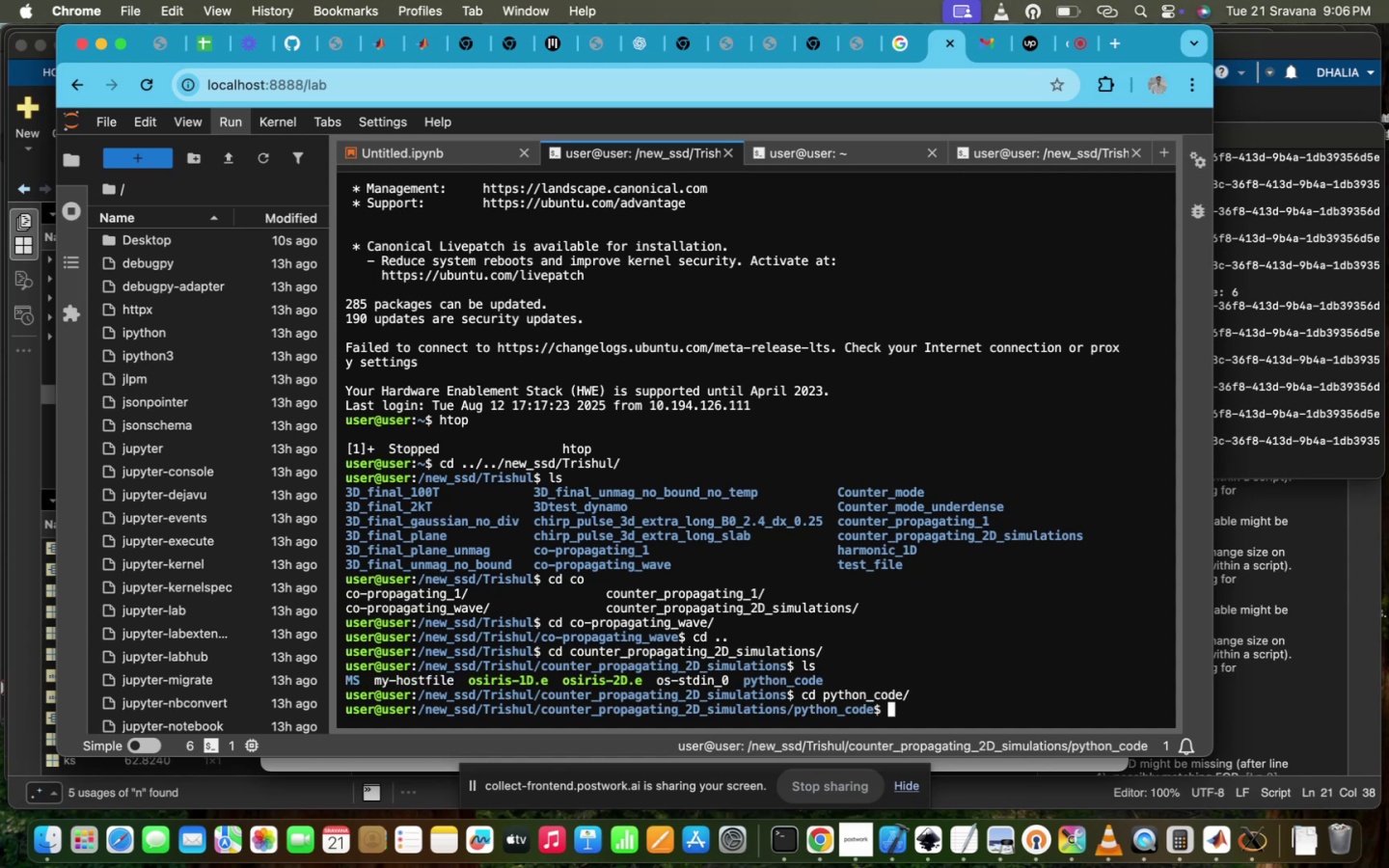 
type(ls)
 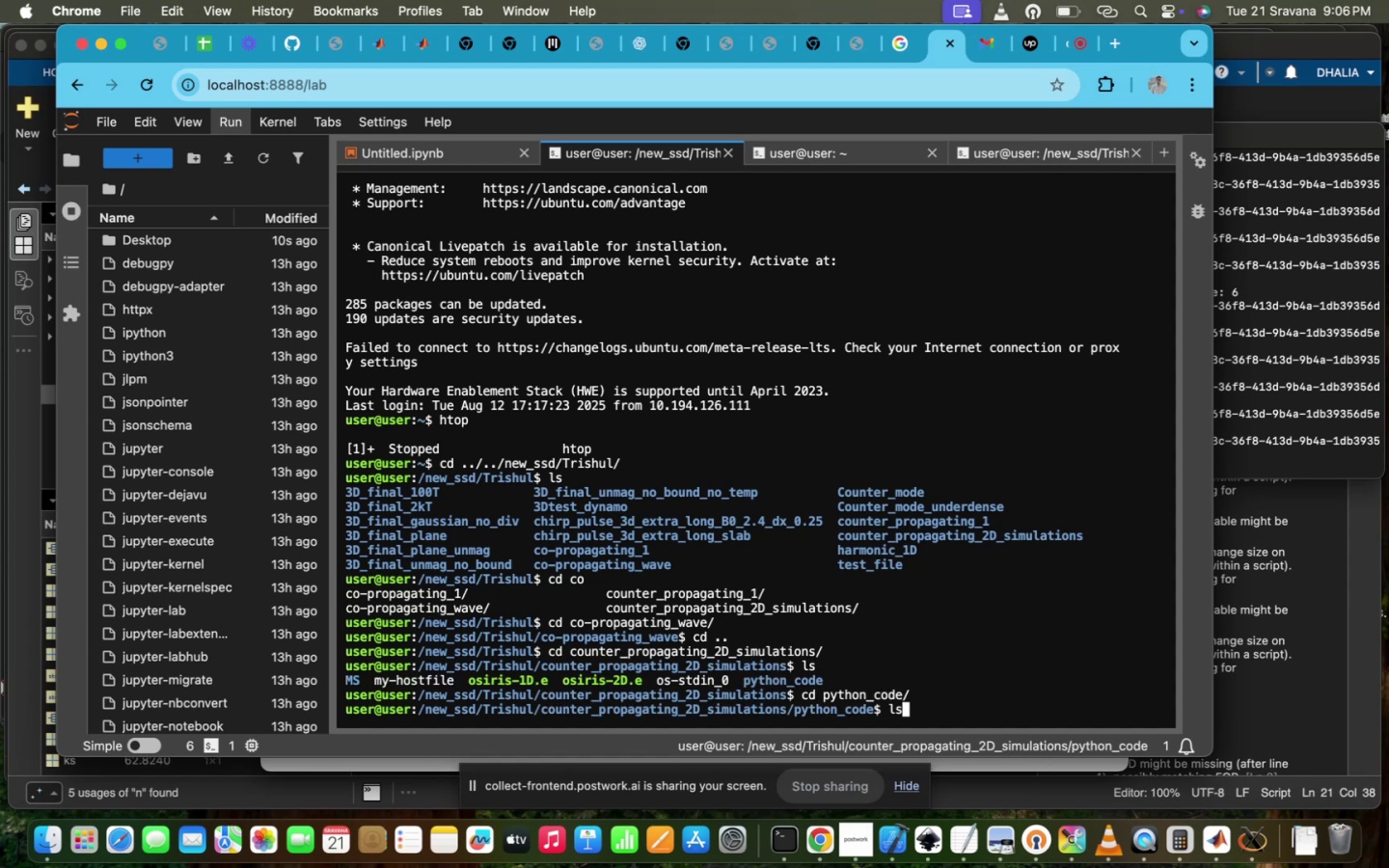 
key(Enter)
 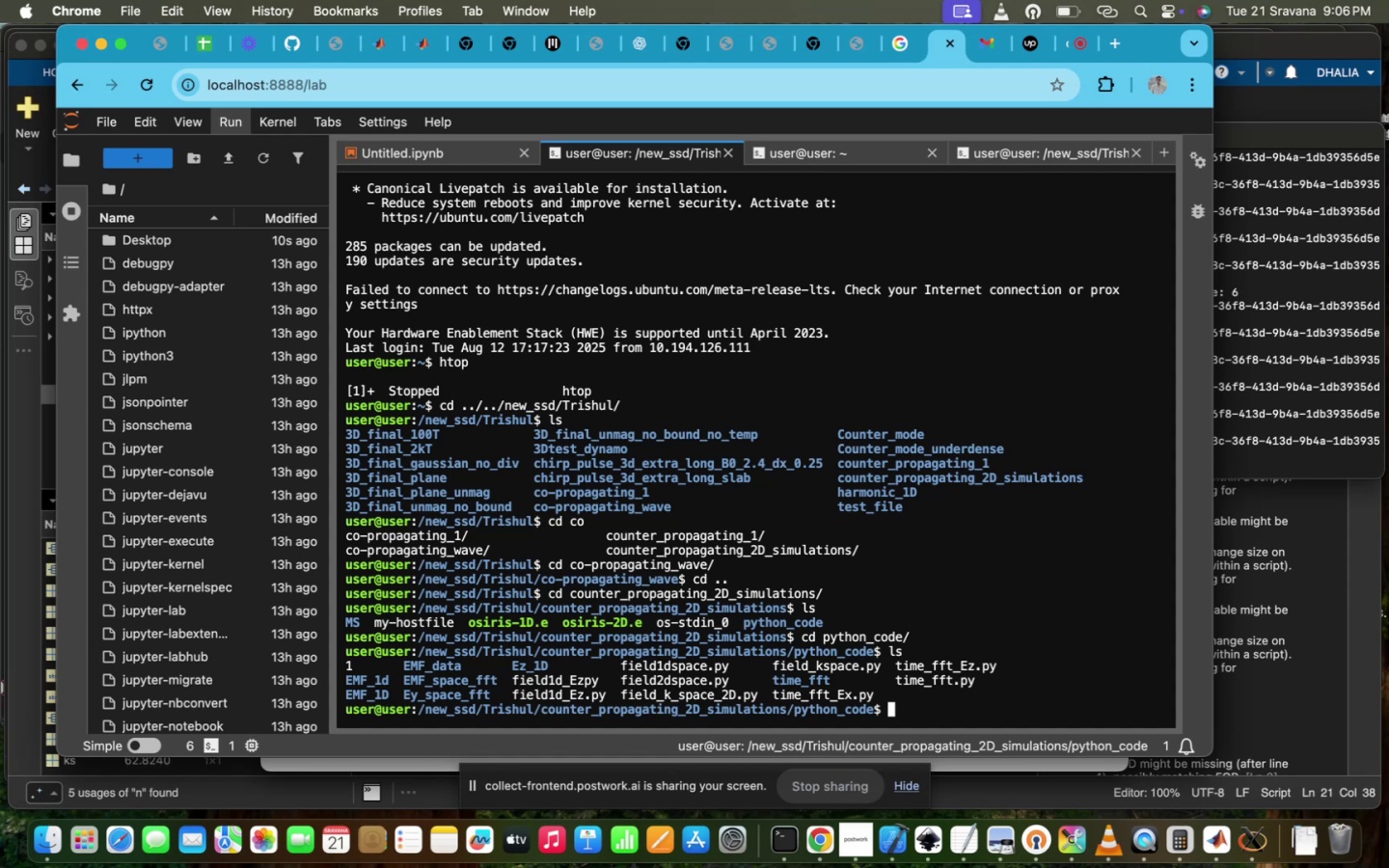 
wait(11.79)
 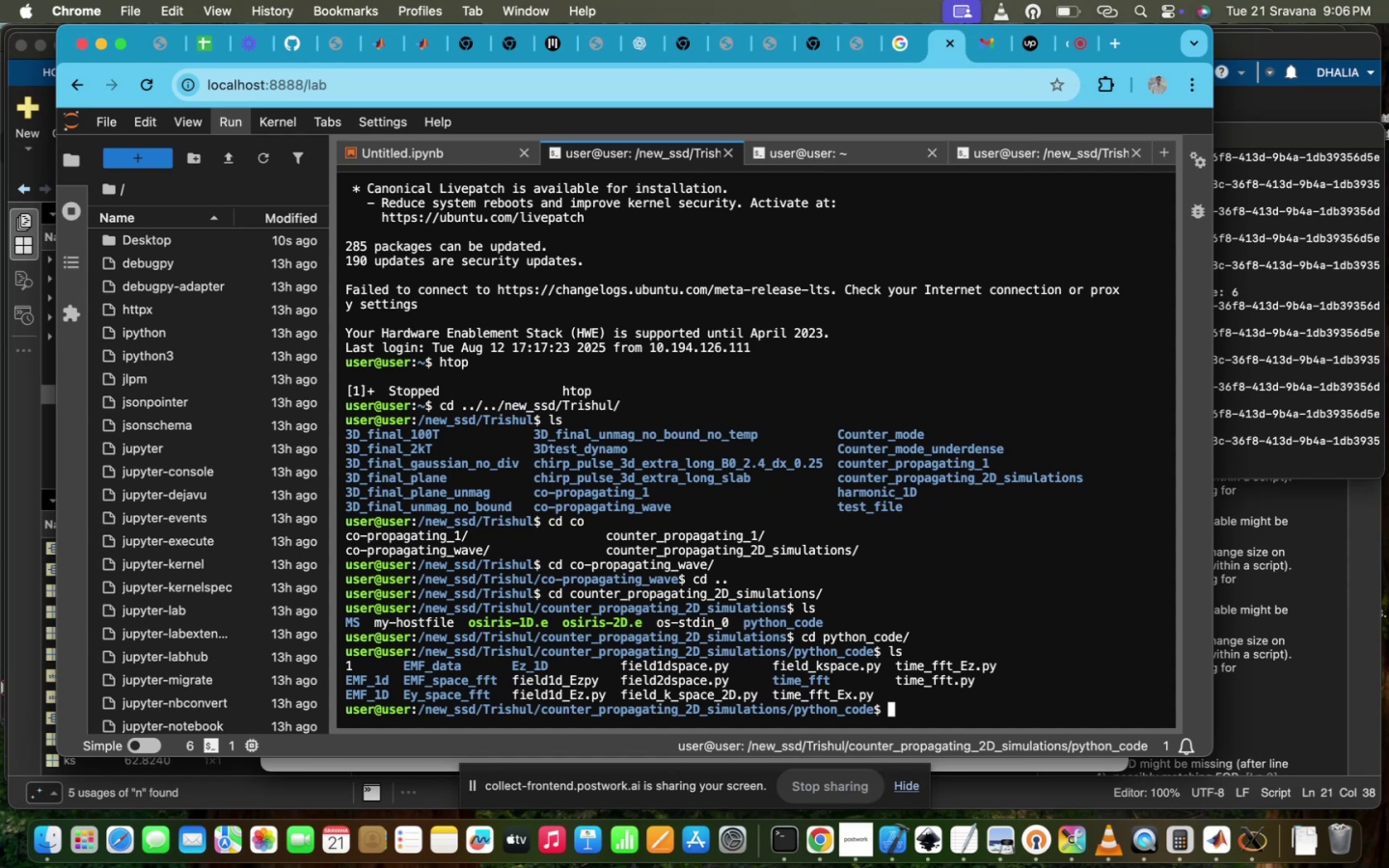 
type(ls)
 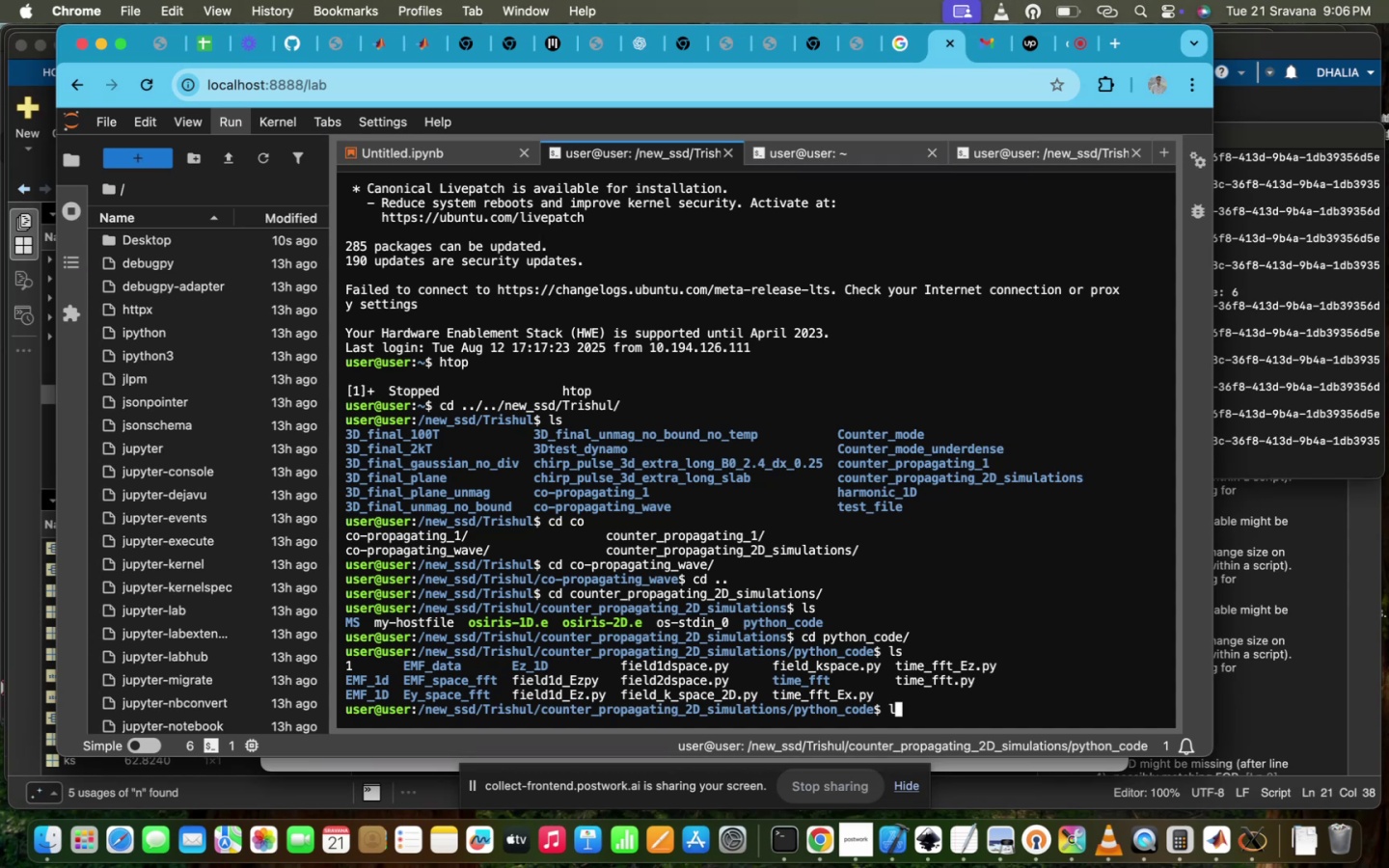 
key(Enter)
 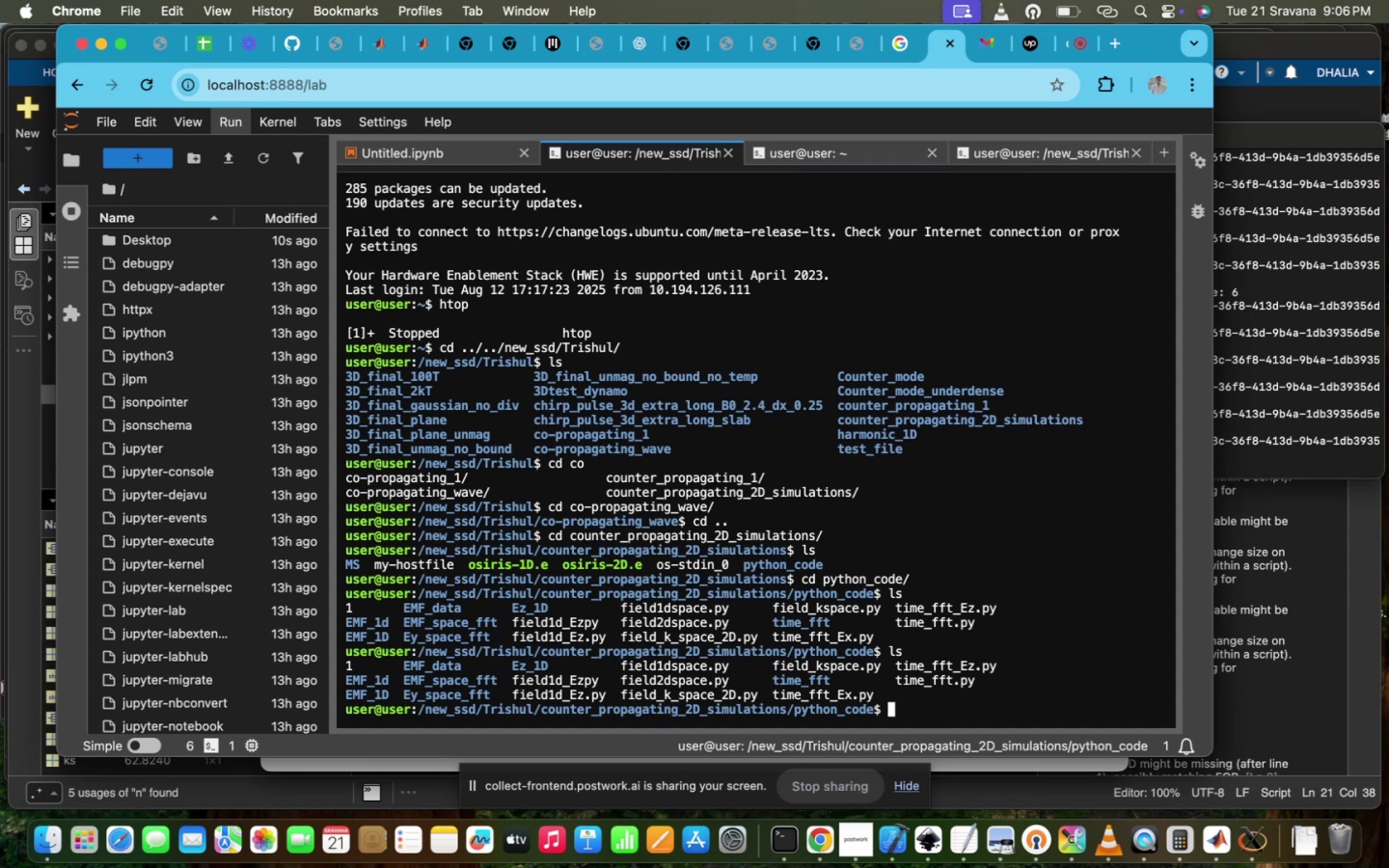 
type(vi tim)
key(Tab)
 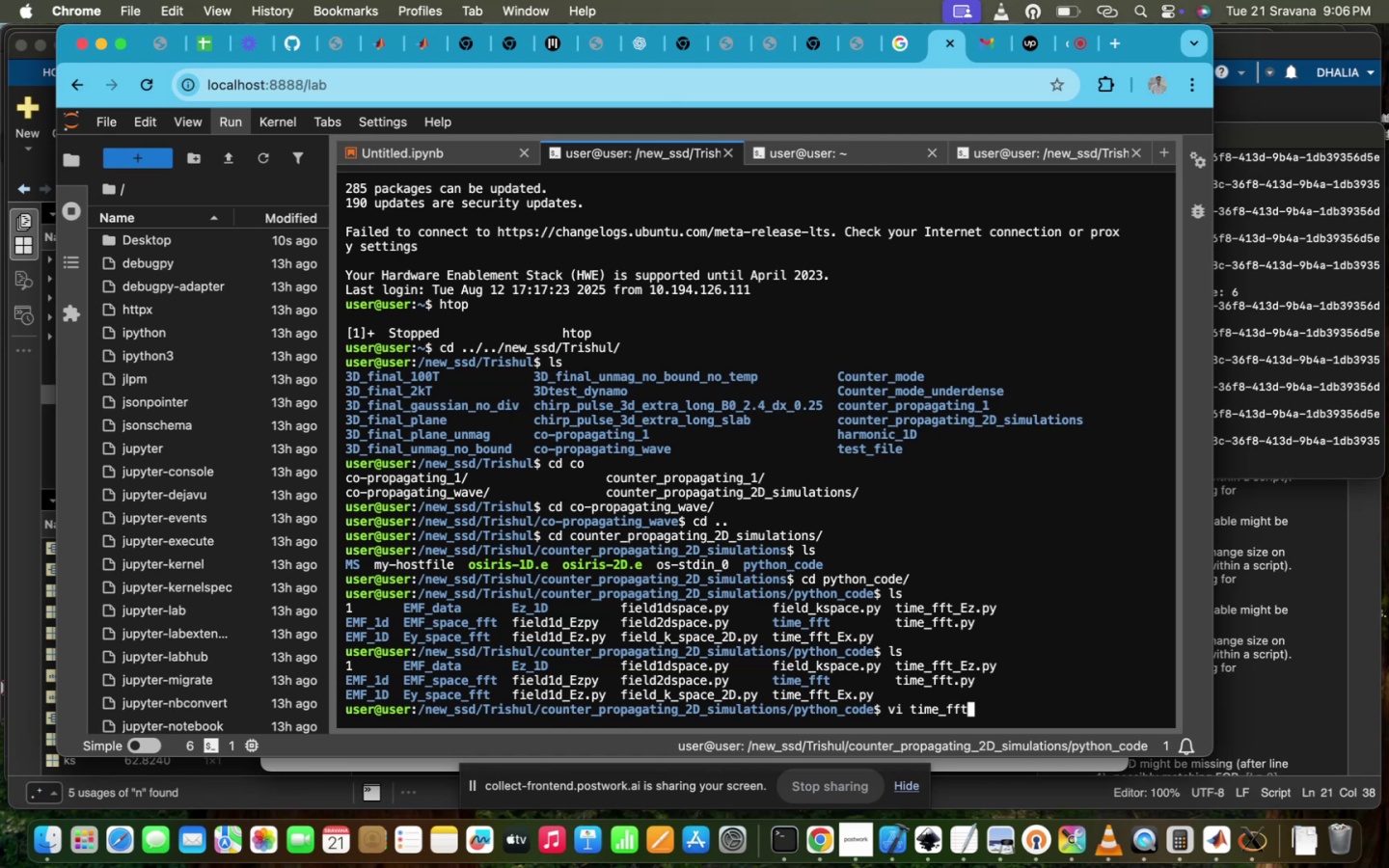 
hold_key(key=Backspace, duration=0.85)
 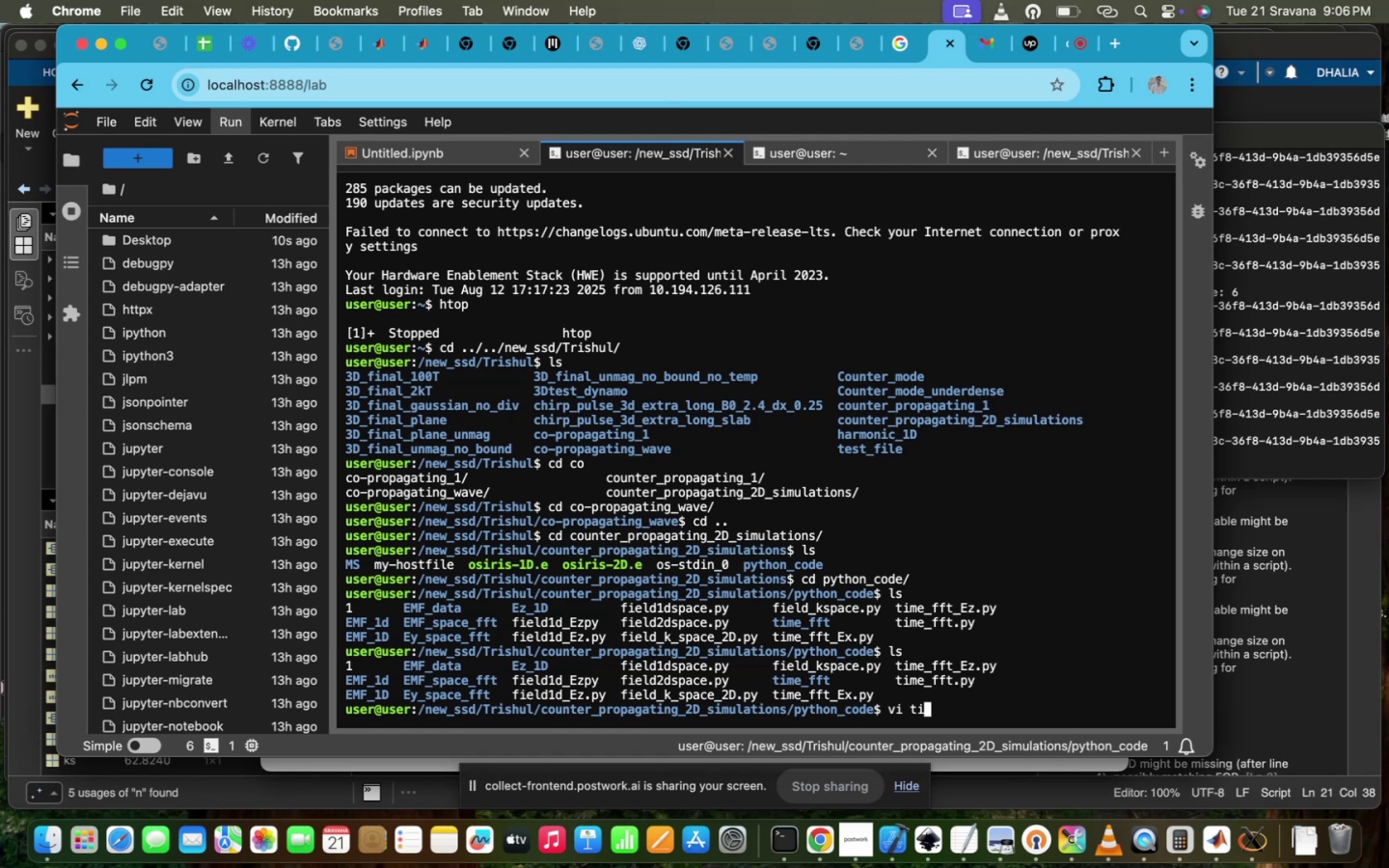 
key(Backspace)
key(Backspace)
type(fi)
key(Tab)
type(_)
key(Tab)
type(k)
key(Backspace)
type(_)
key(Tab)
 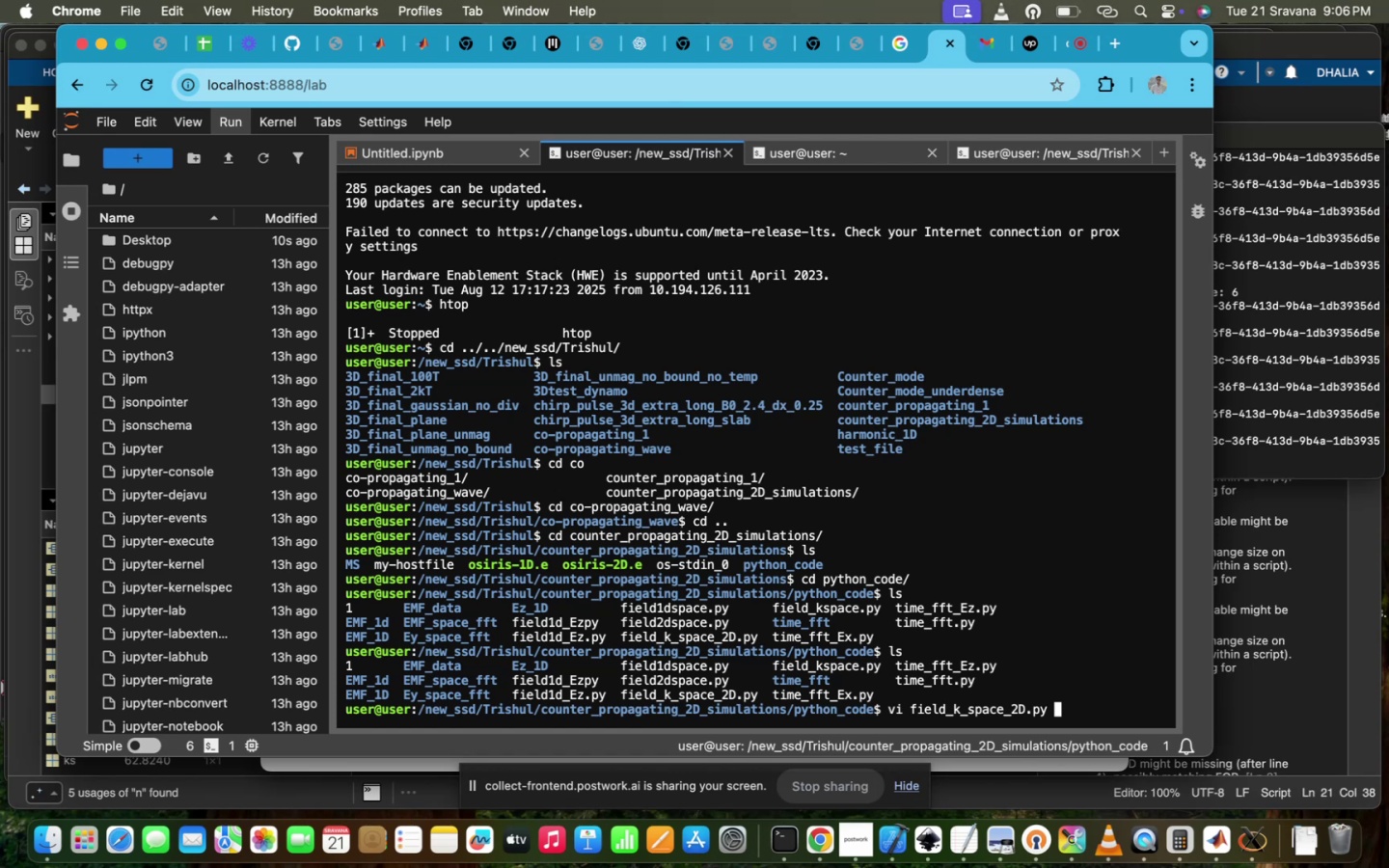 
key(Enter)
 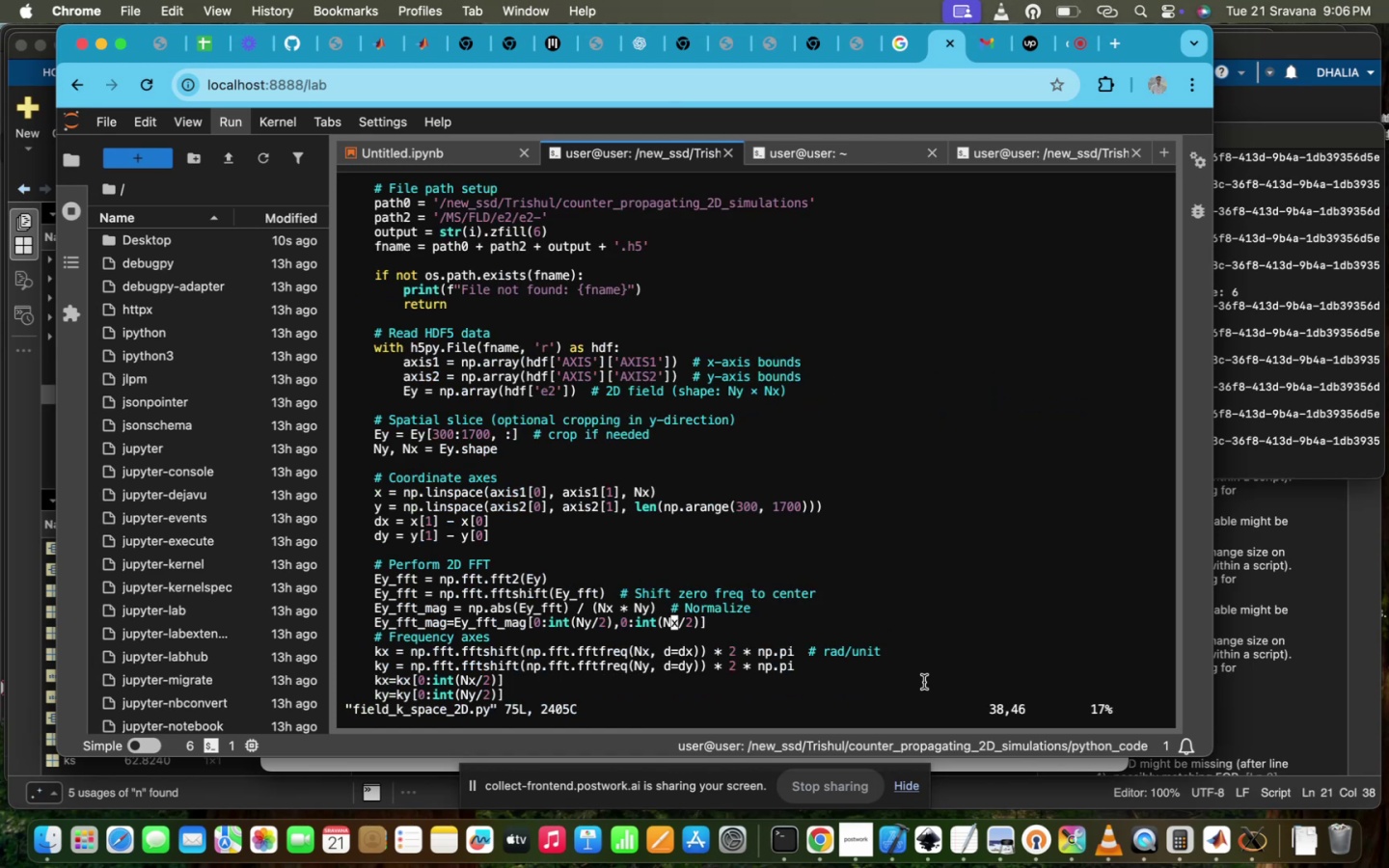 
scroll: coordinate [759, 614], scroll_direction: down, amount: 15.0
 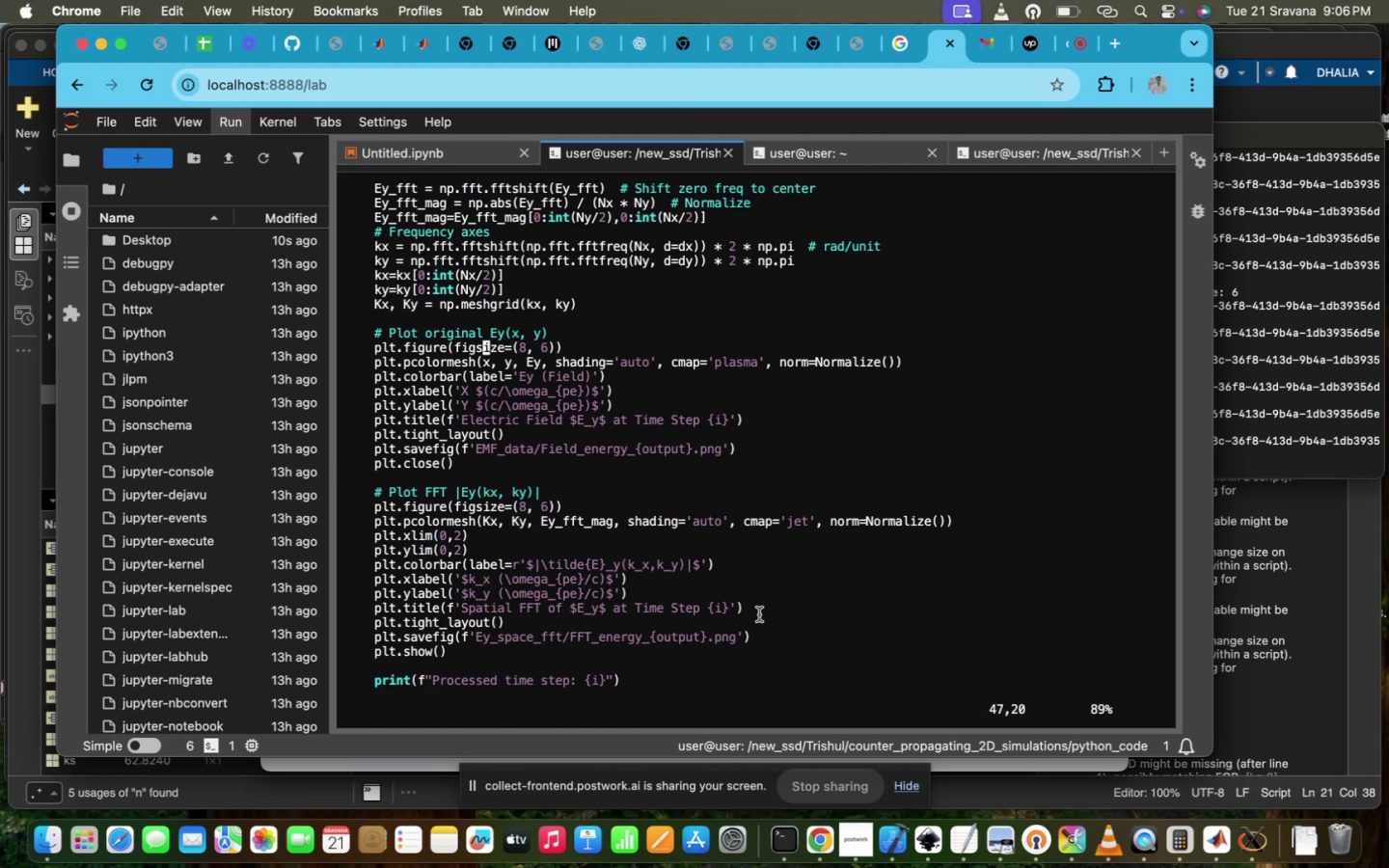 
scroll: coordinate [759, 614], scroll_direction: up, amount: 6.0
 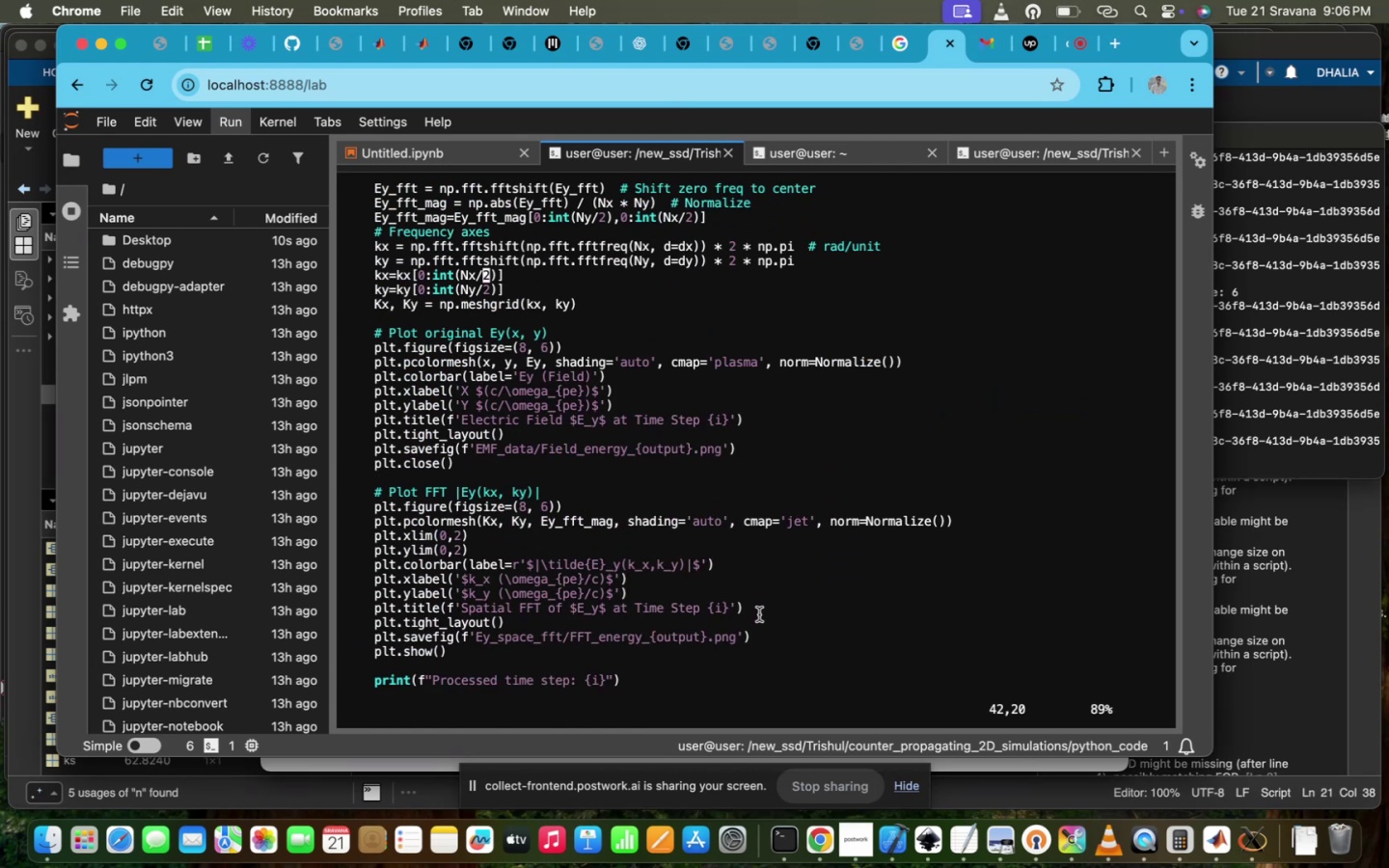 
scroll: coordinate [759, 614], scroll_direction: down, amount: 24.0
 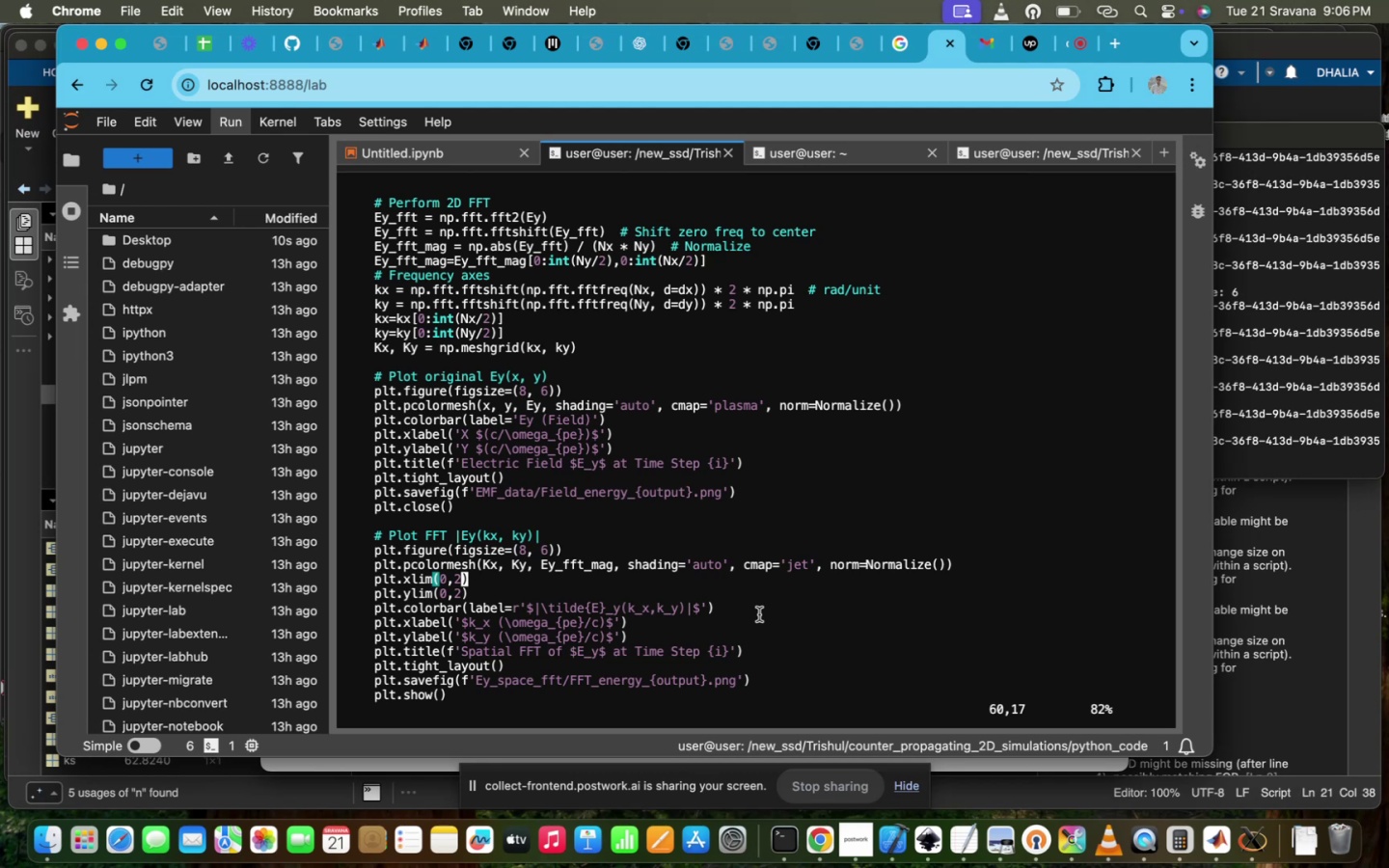 
scroll: coordinate [759, 614], scroll_direction: up, amount: 2.0
 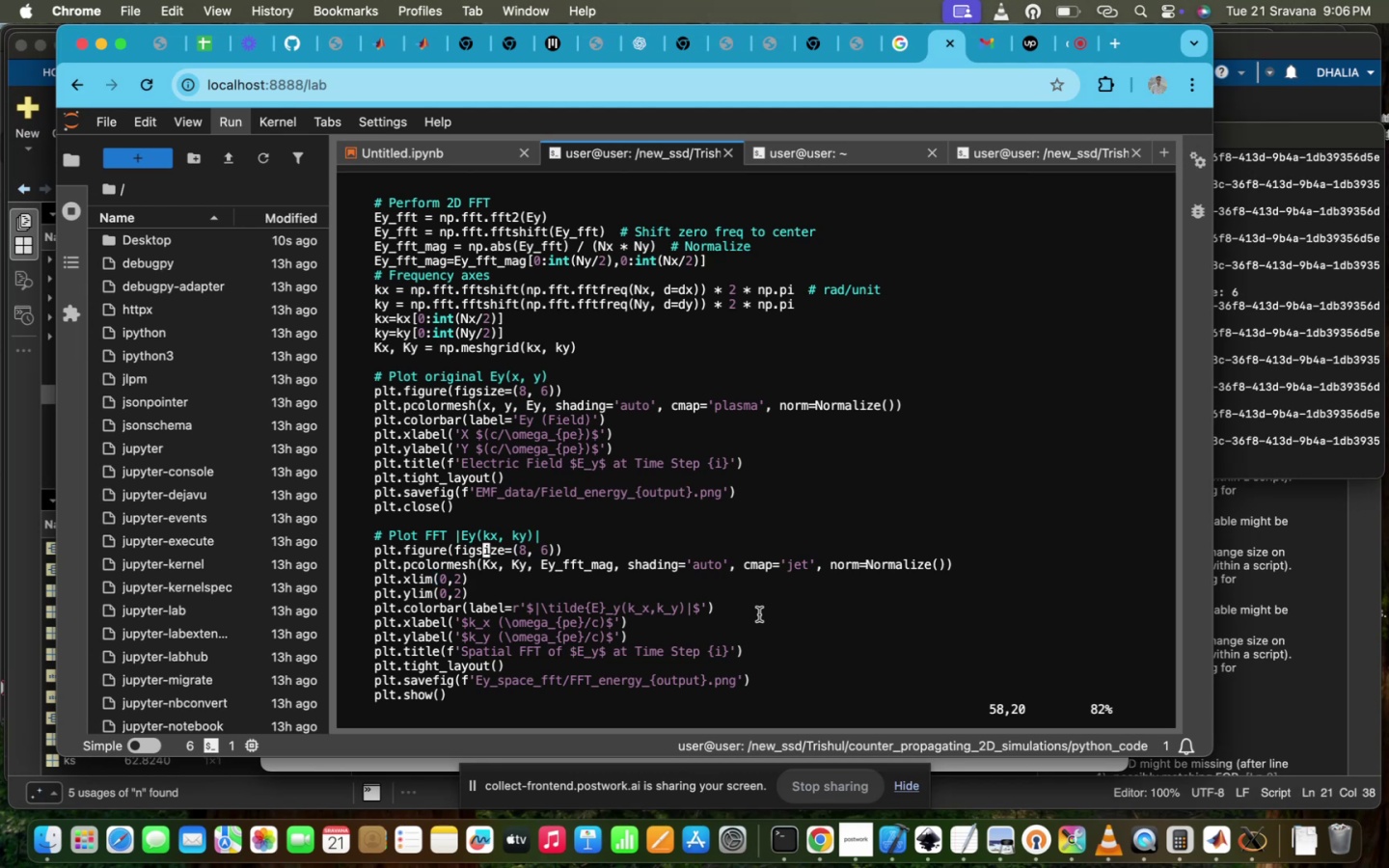 
scroll: coordinate [759, 614], scroll_direction: down, amount: 6.0
 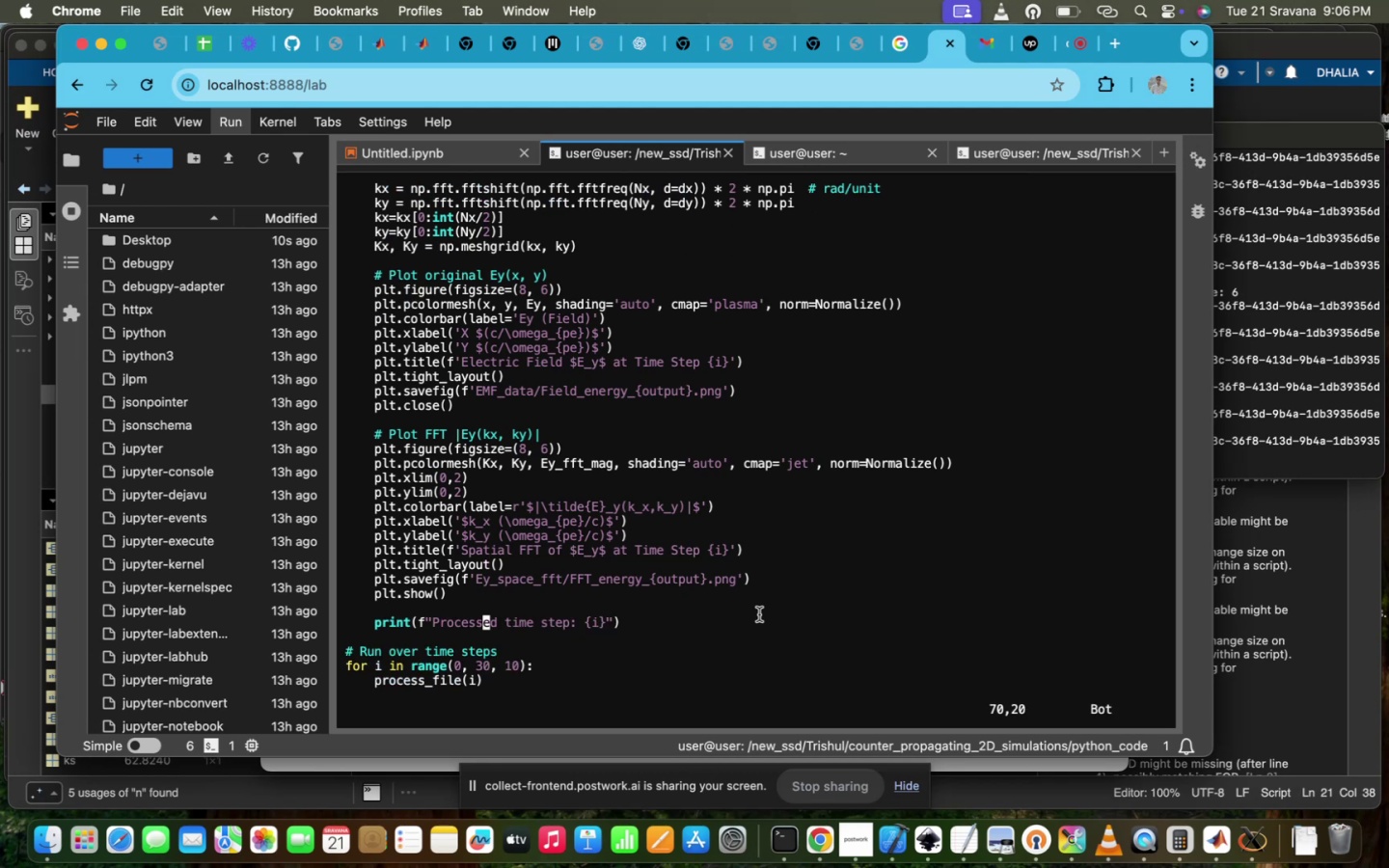 
scroll: coordinate [759, 614], scroll_direction: up, amount: 20.0
 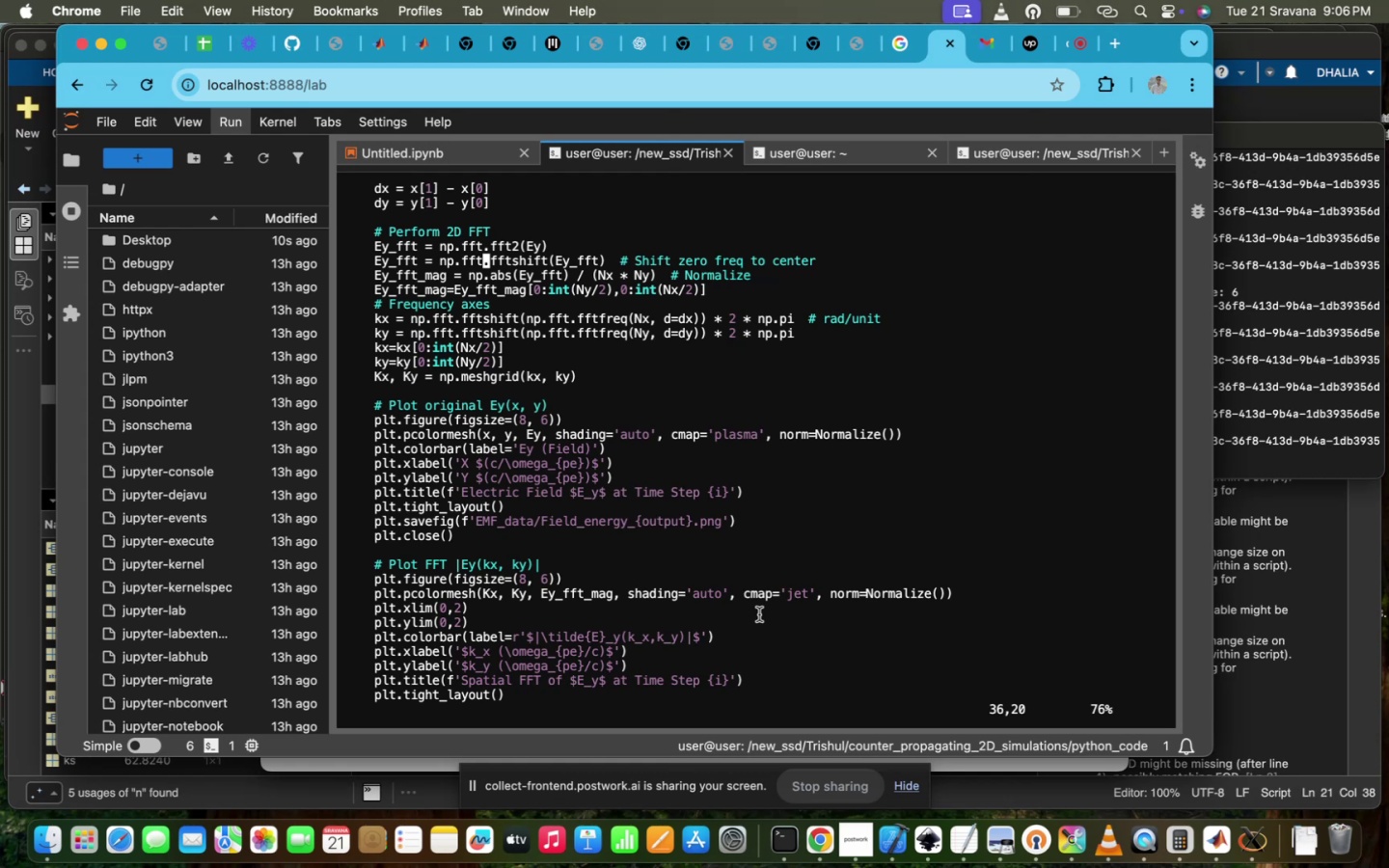 
scroll: coordinate [759, 614], scroll_direction: down, amount: 10.0
 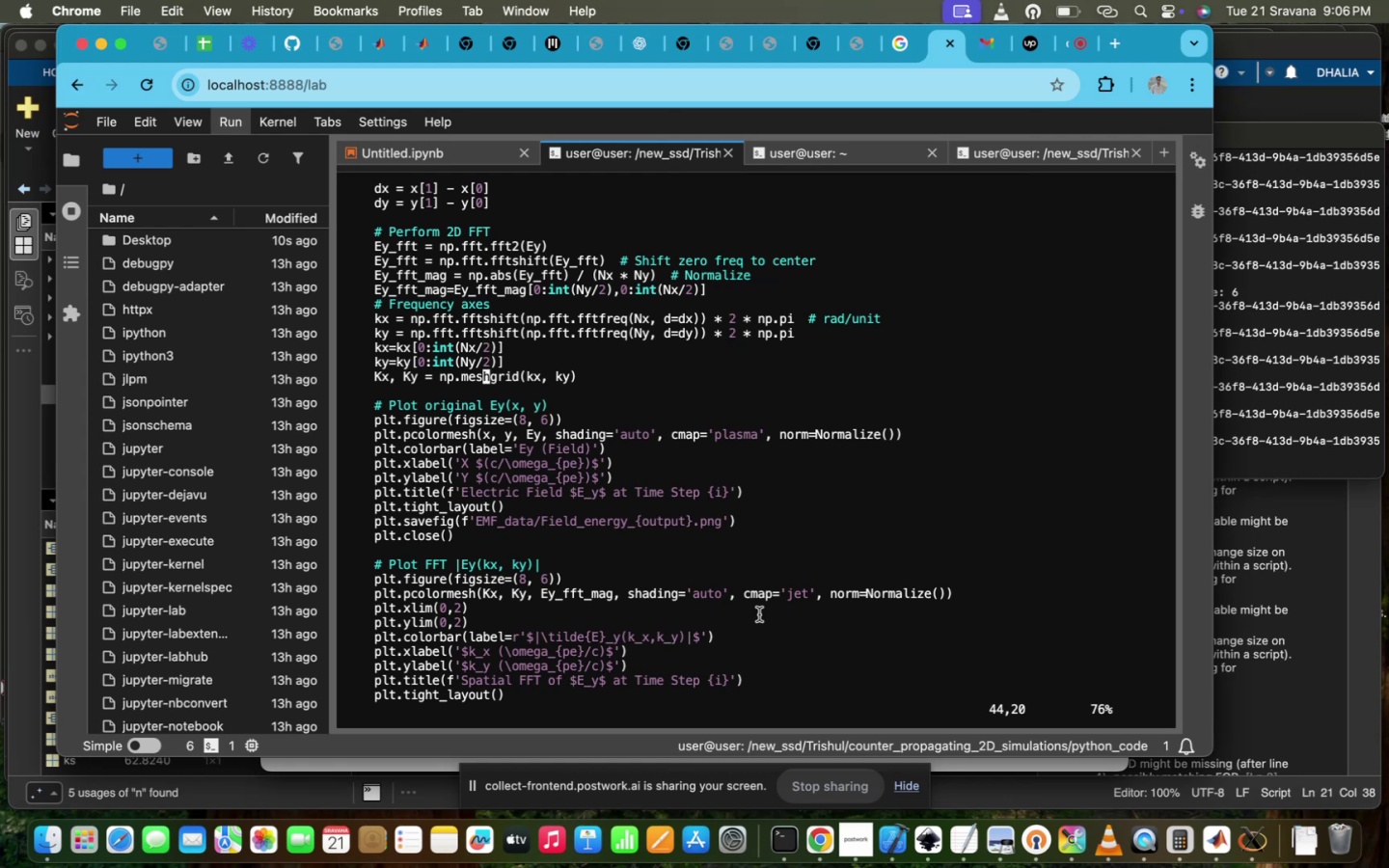 
scroll: coordinate [759, 614], scroll_direction: up, amount: 19.0
 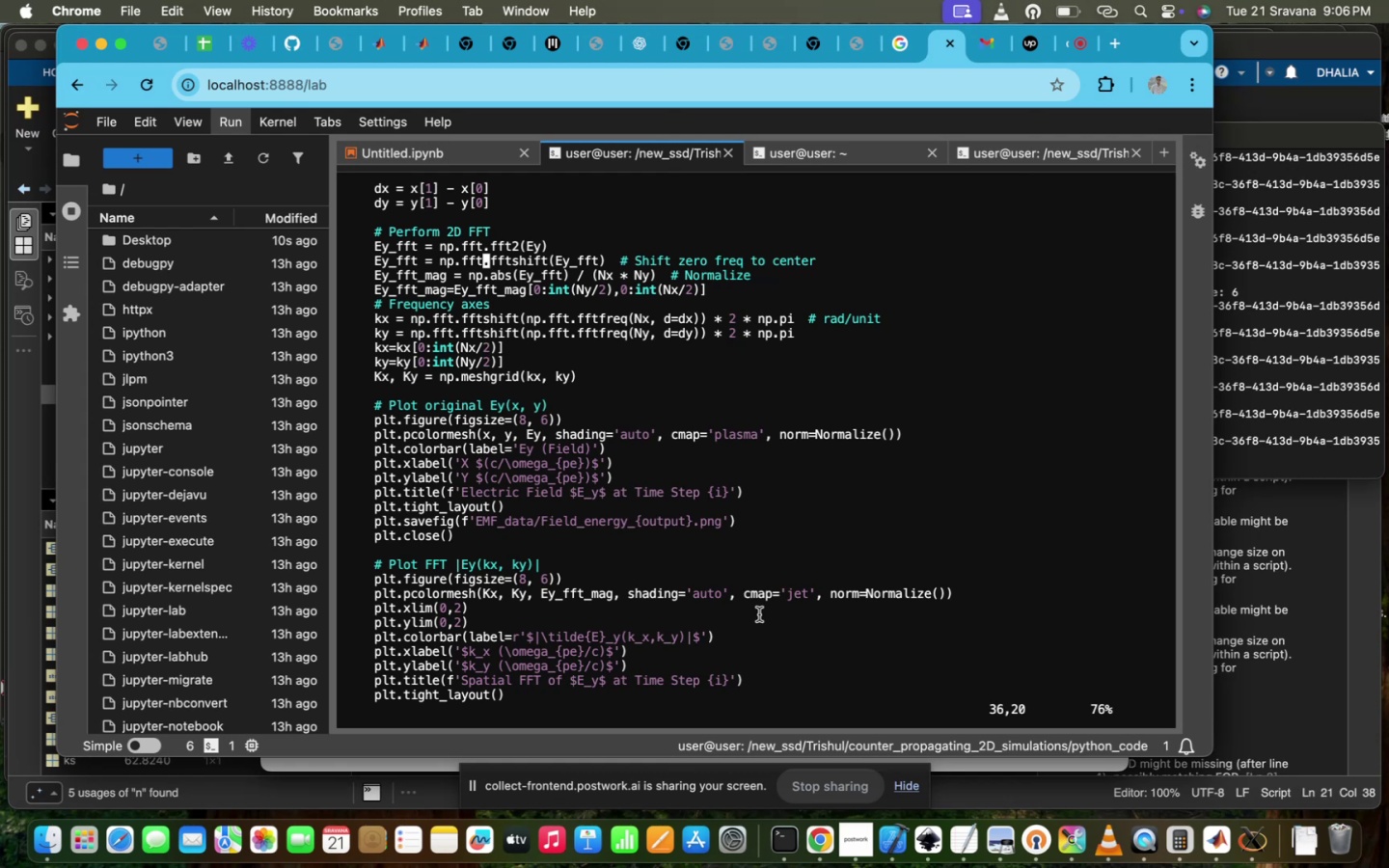 
scroll: coordinate [759, 614], scroll_direction: down, amount: 7.0
 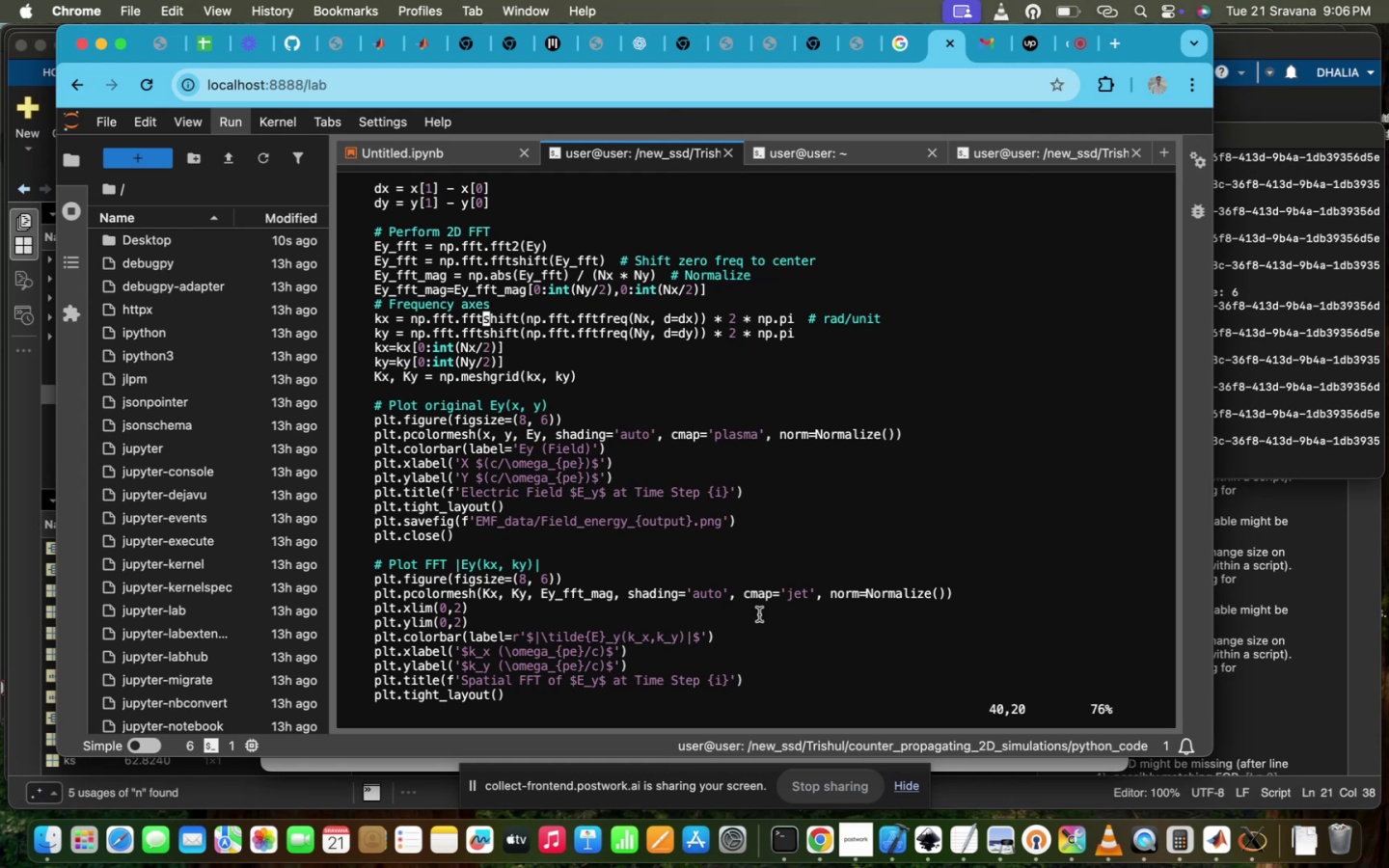 
scroll: coordinate [759, 614], scroll_direction: up, amount: 6.0
 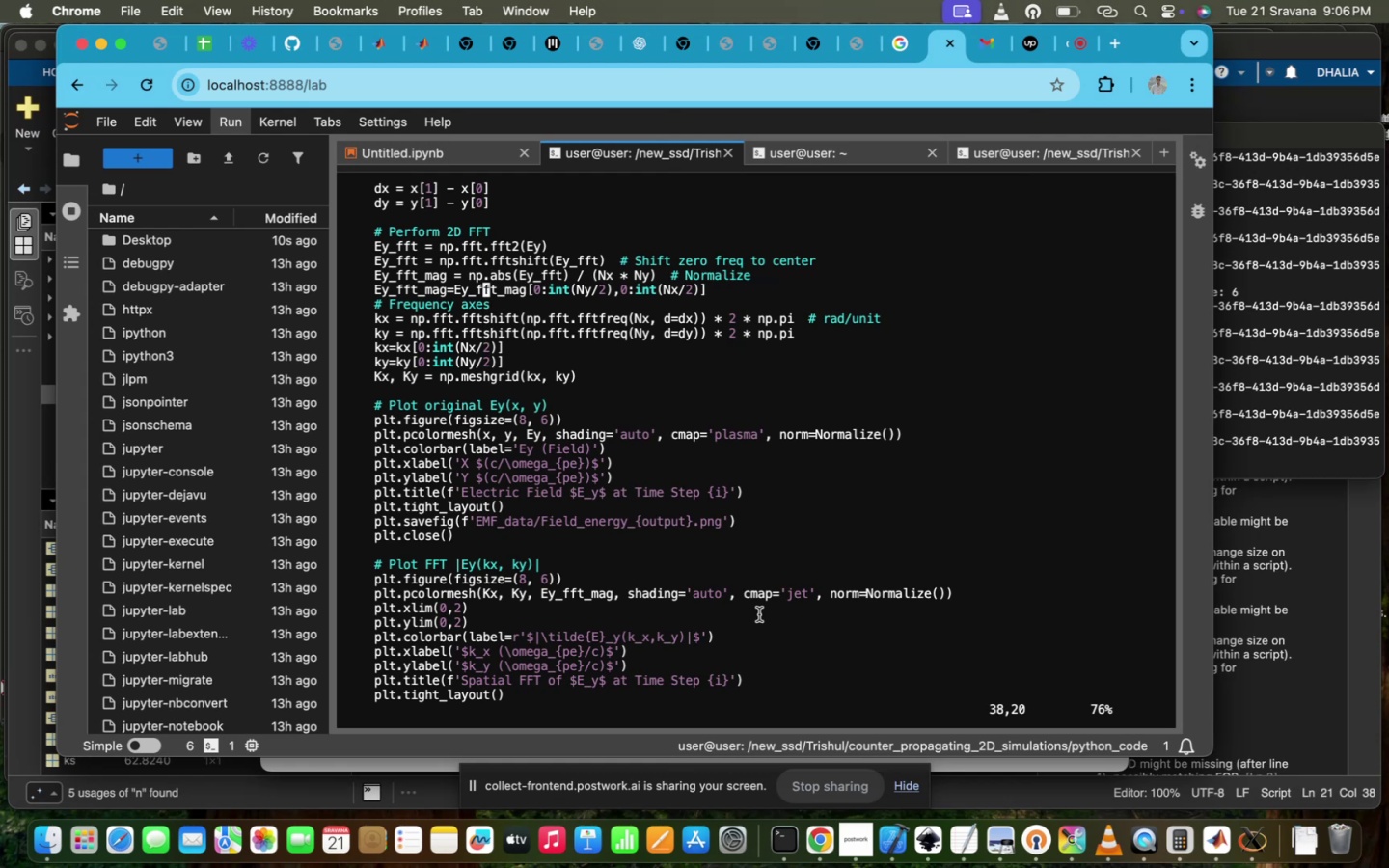 
scroll: coordinate [759, 614], scroll_direction: down, amount: 10.0
 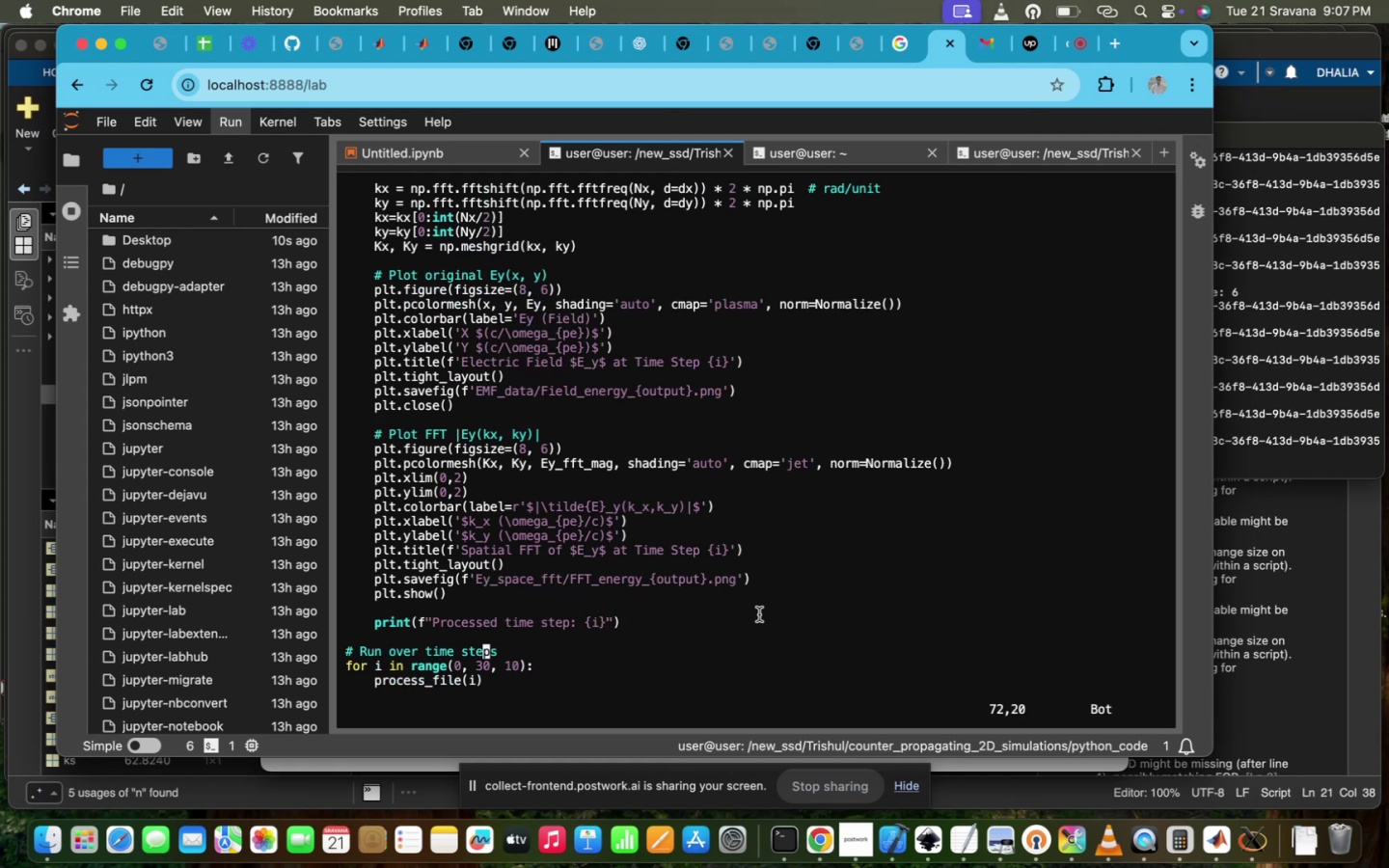 
type(:wq!)
 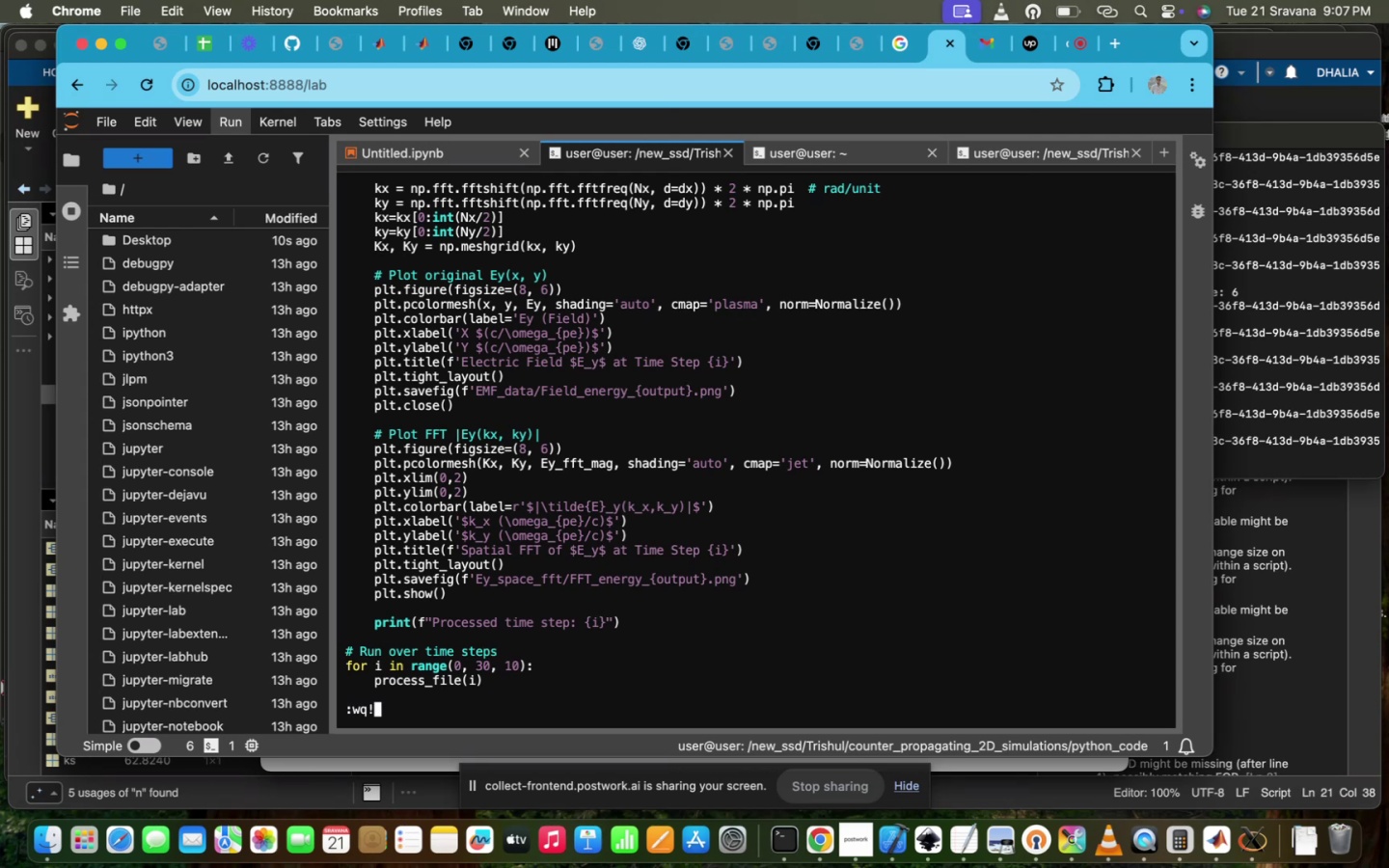 
key(Enter)
 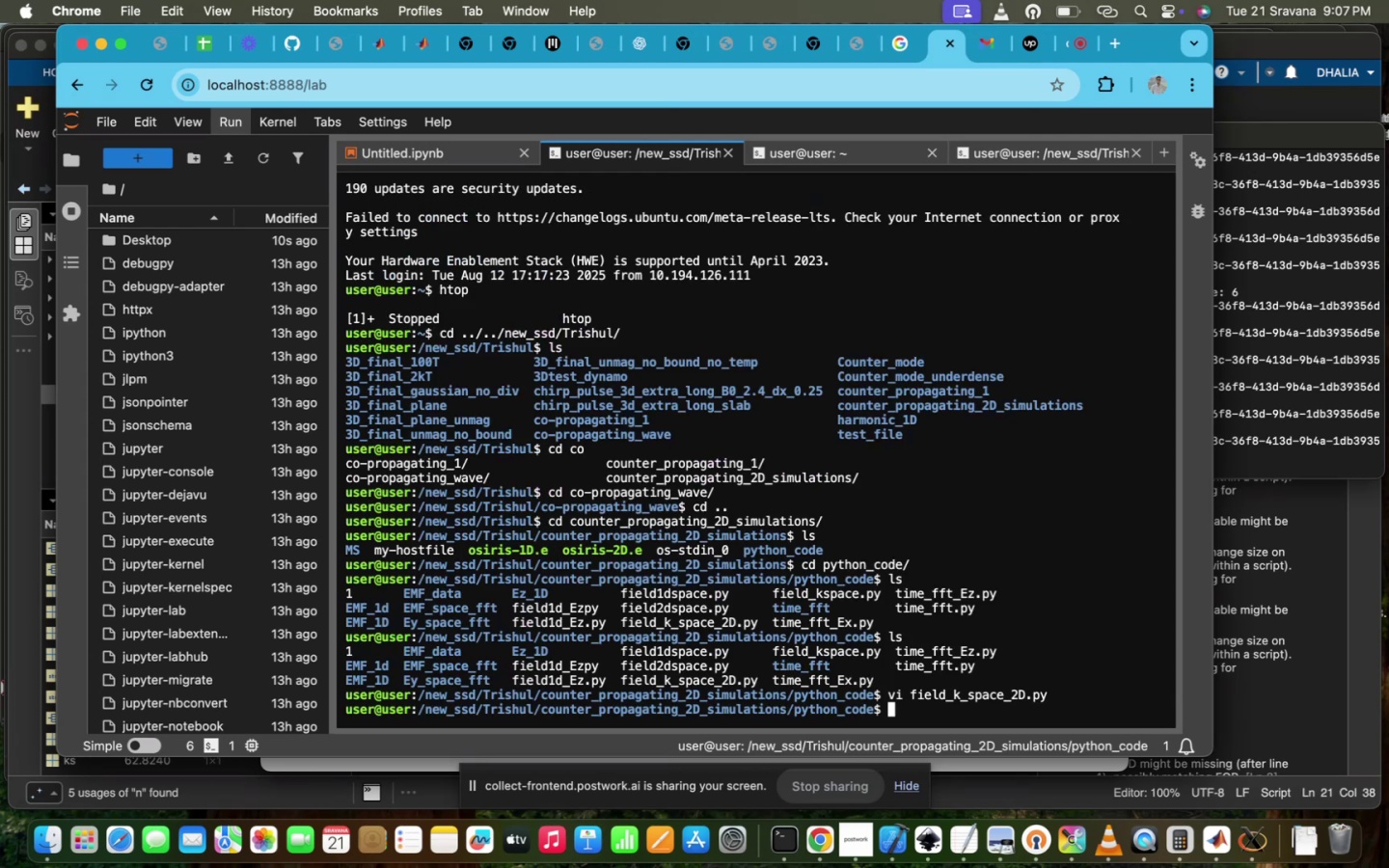 
type(pyth)
key(Tab)
type( fi)
key(Tab)
type(_)
key(Tab)
type(_s)
key(Tab)
 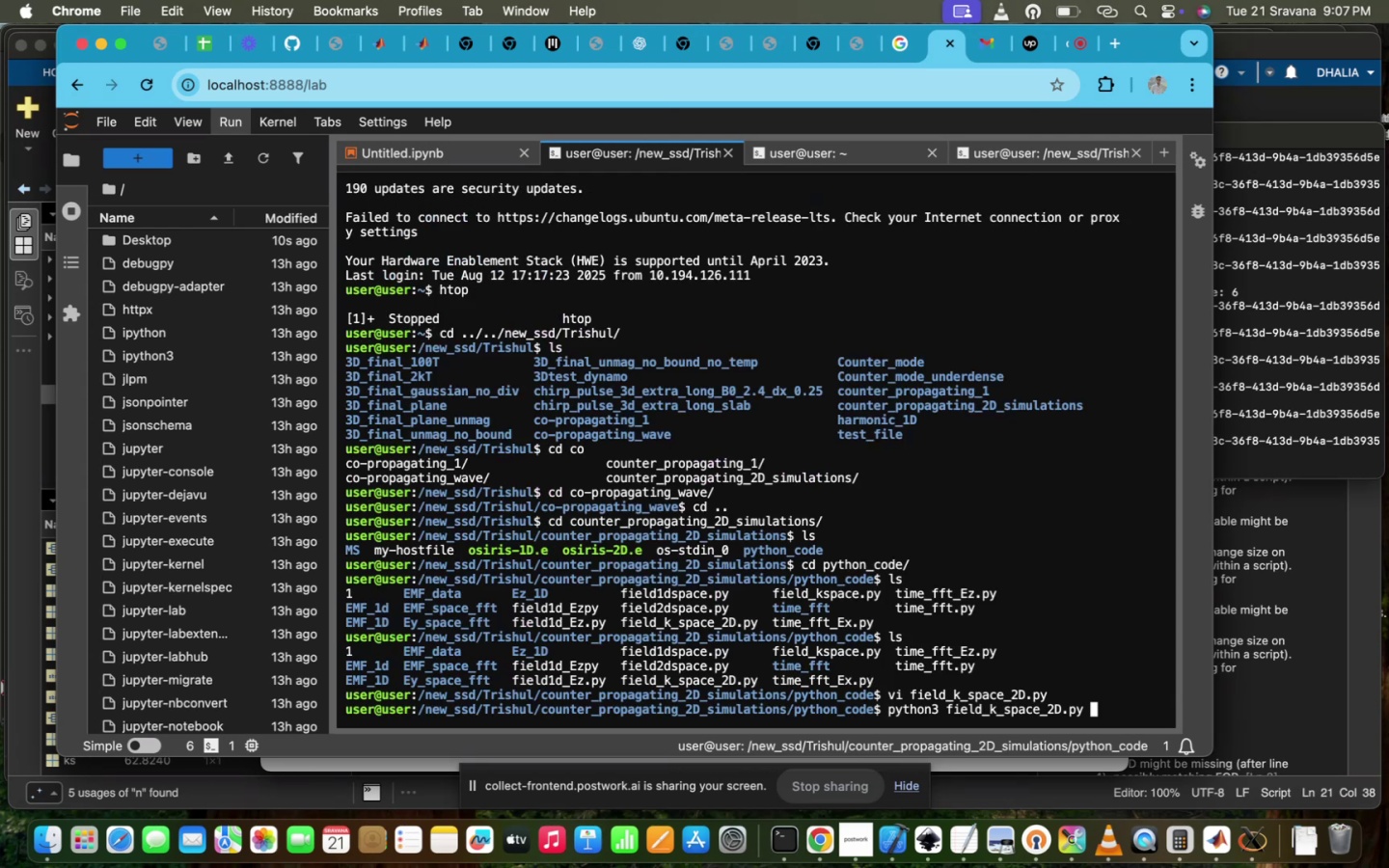 
key(Enter)
 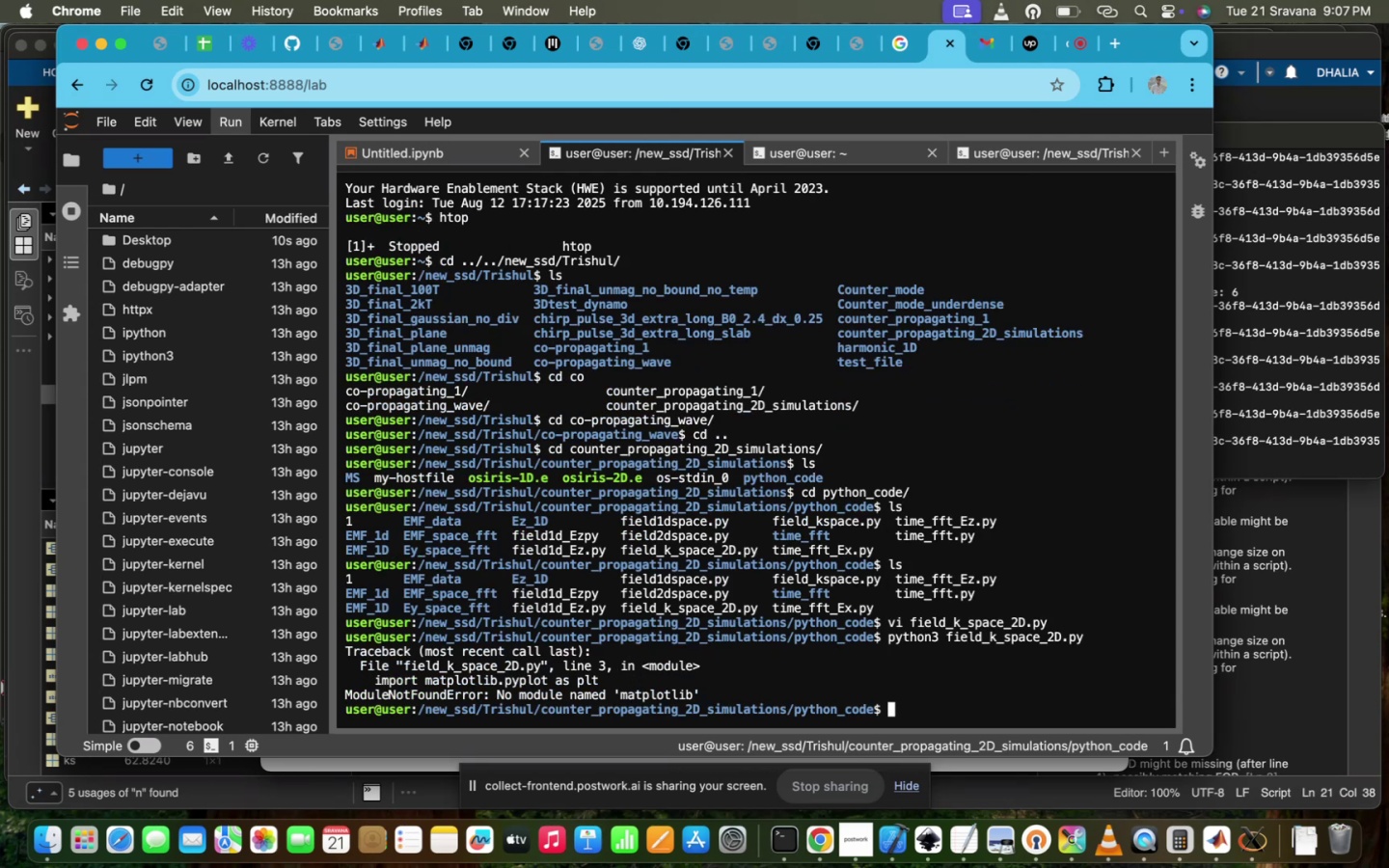 
type(modu)
key(Tab)
type( lo)
key(Tab)
type(a)
key(Tab)
 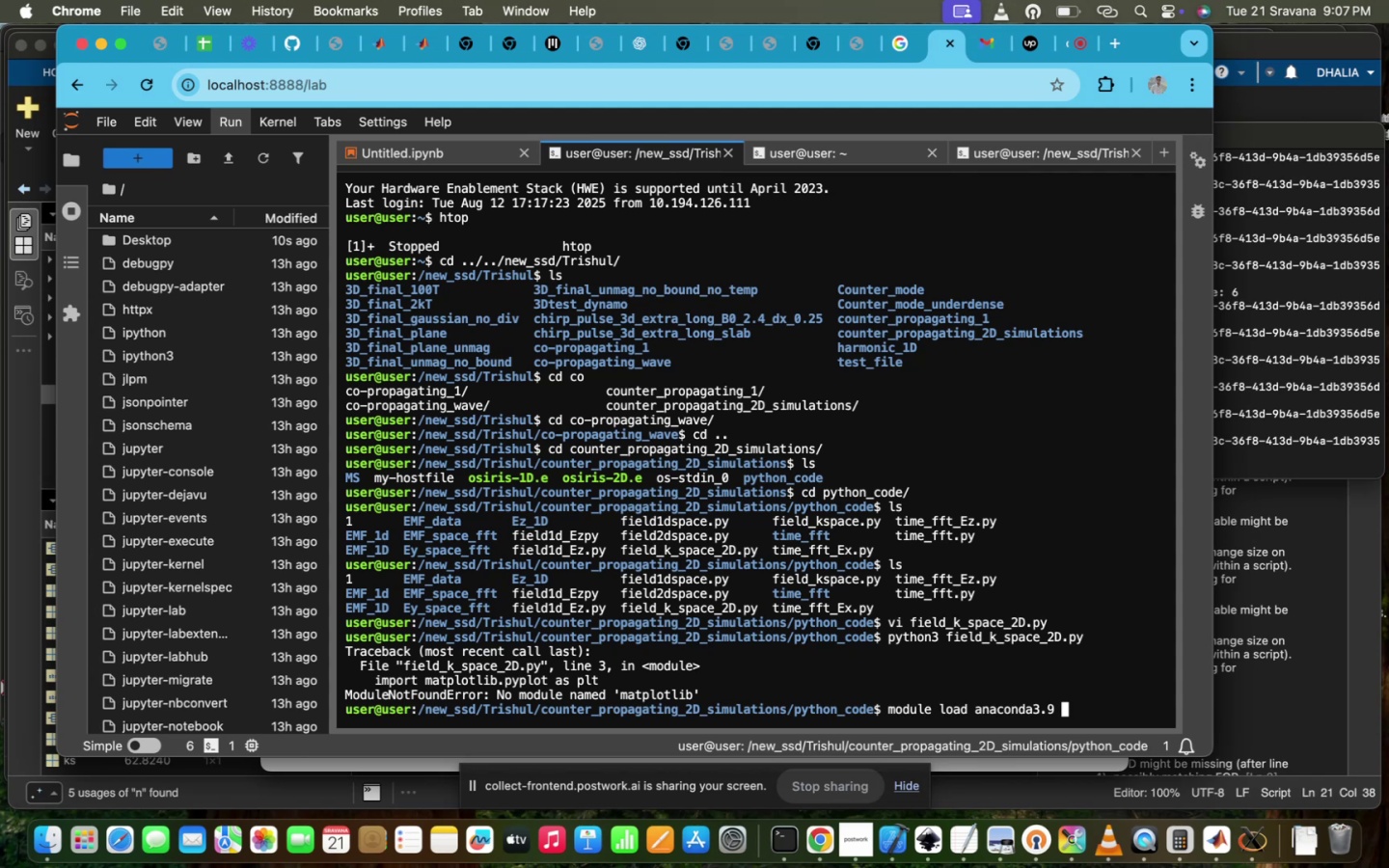 
key(Enter)
 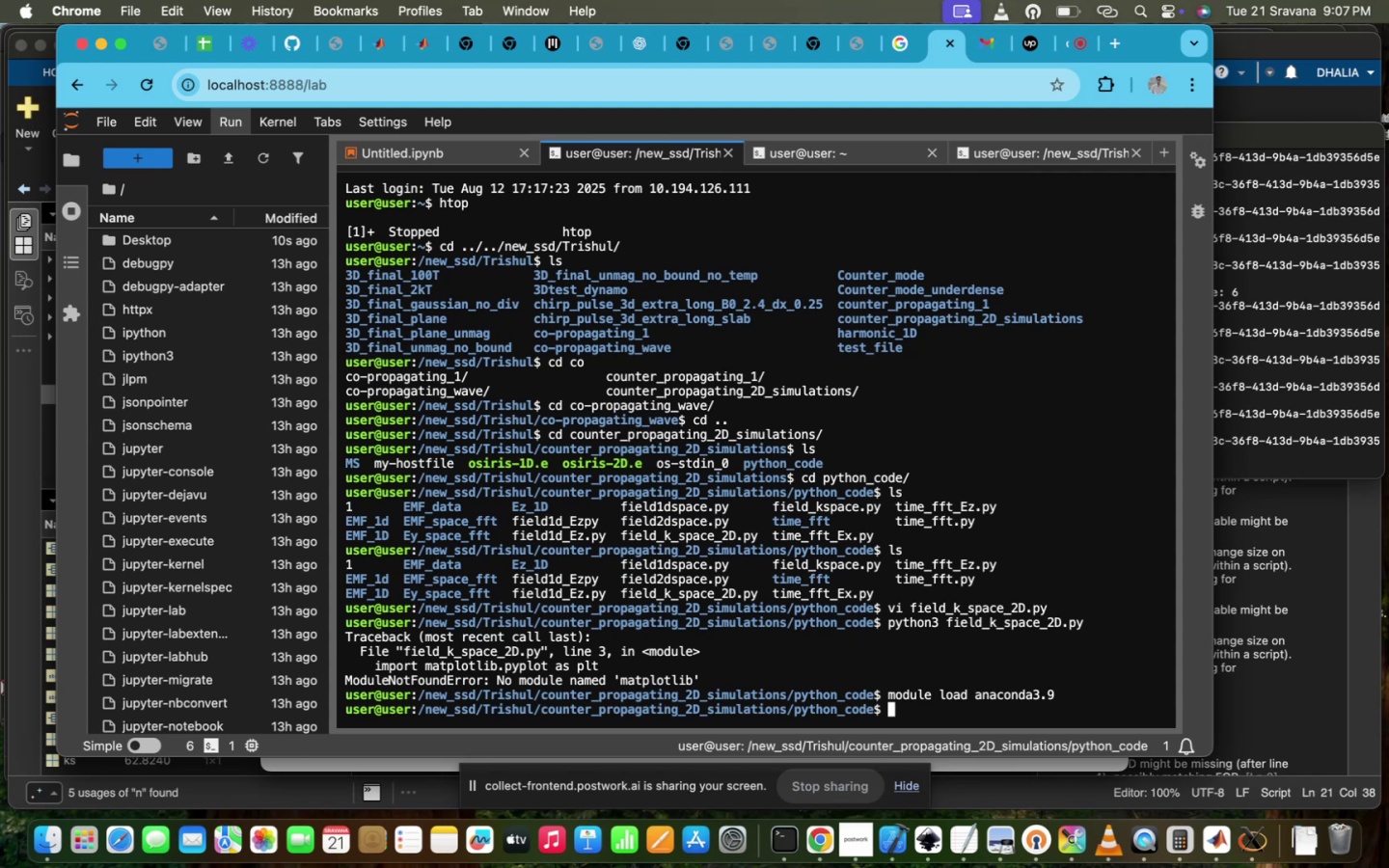 
key(ArrowUp)
 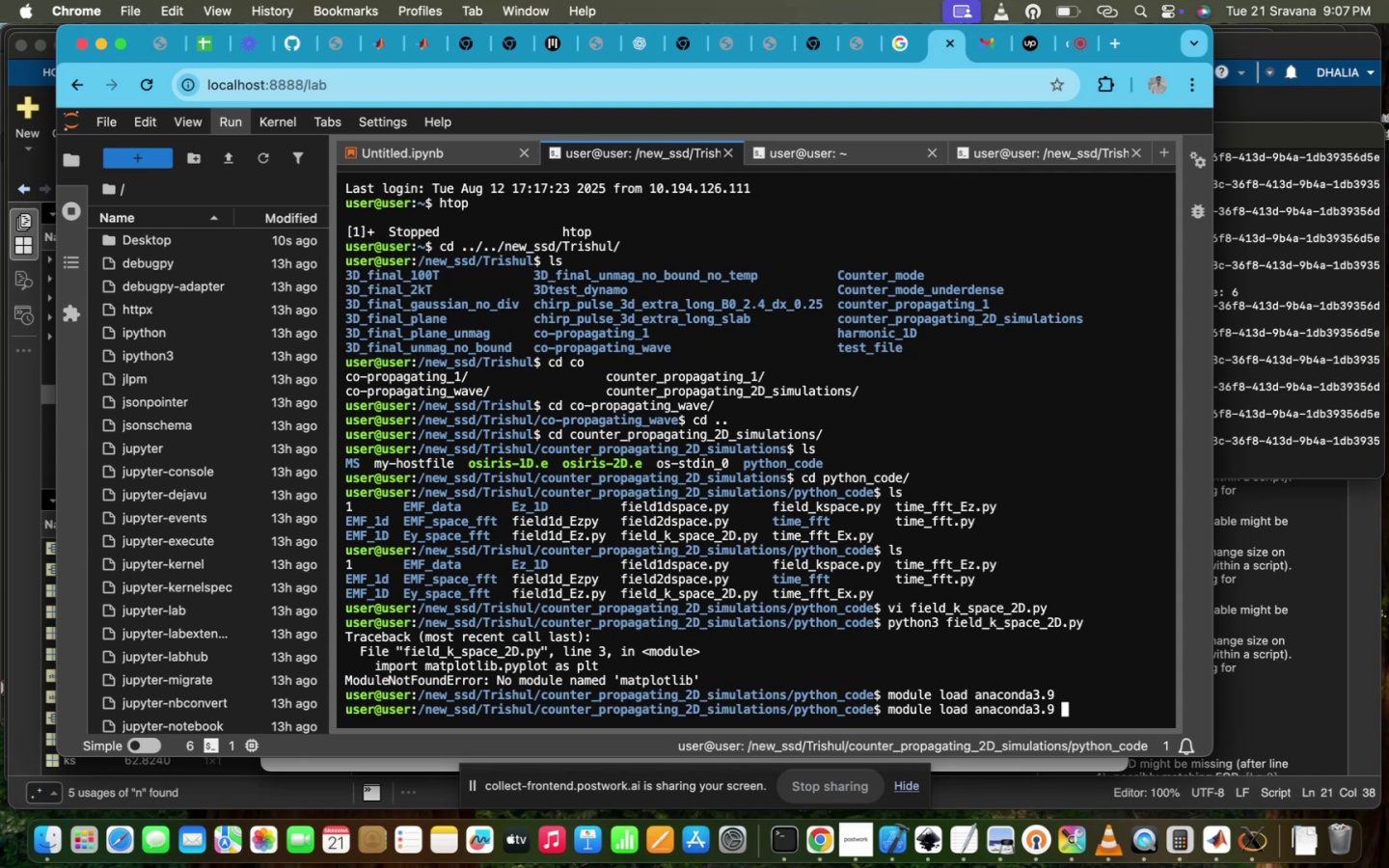 
key(ArrowUp)
 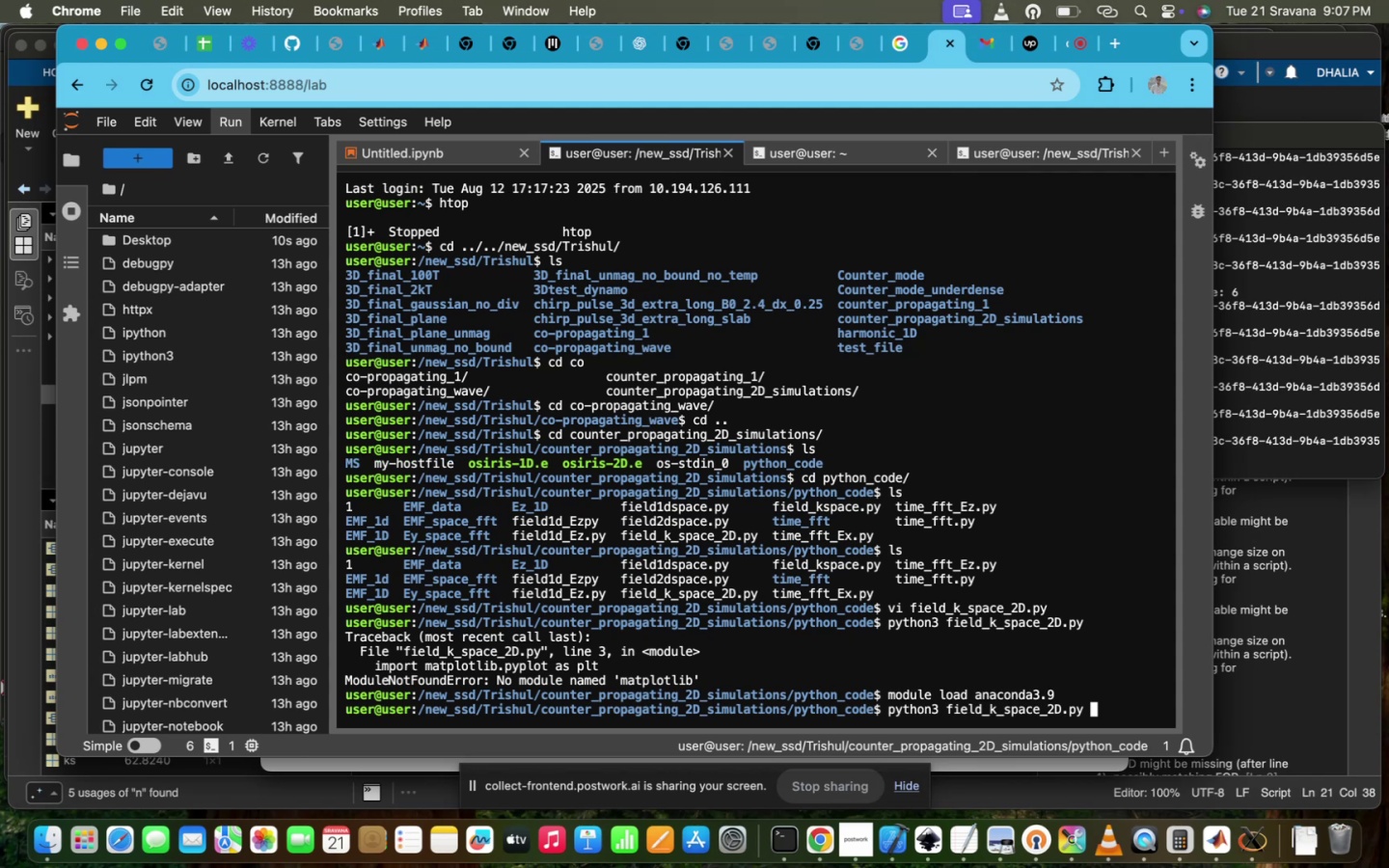 
key(Enter)
 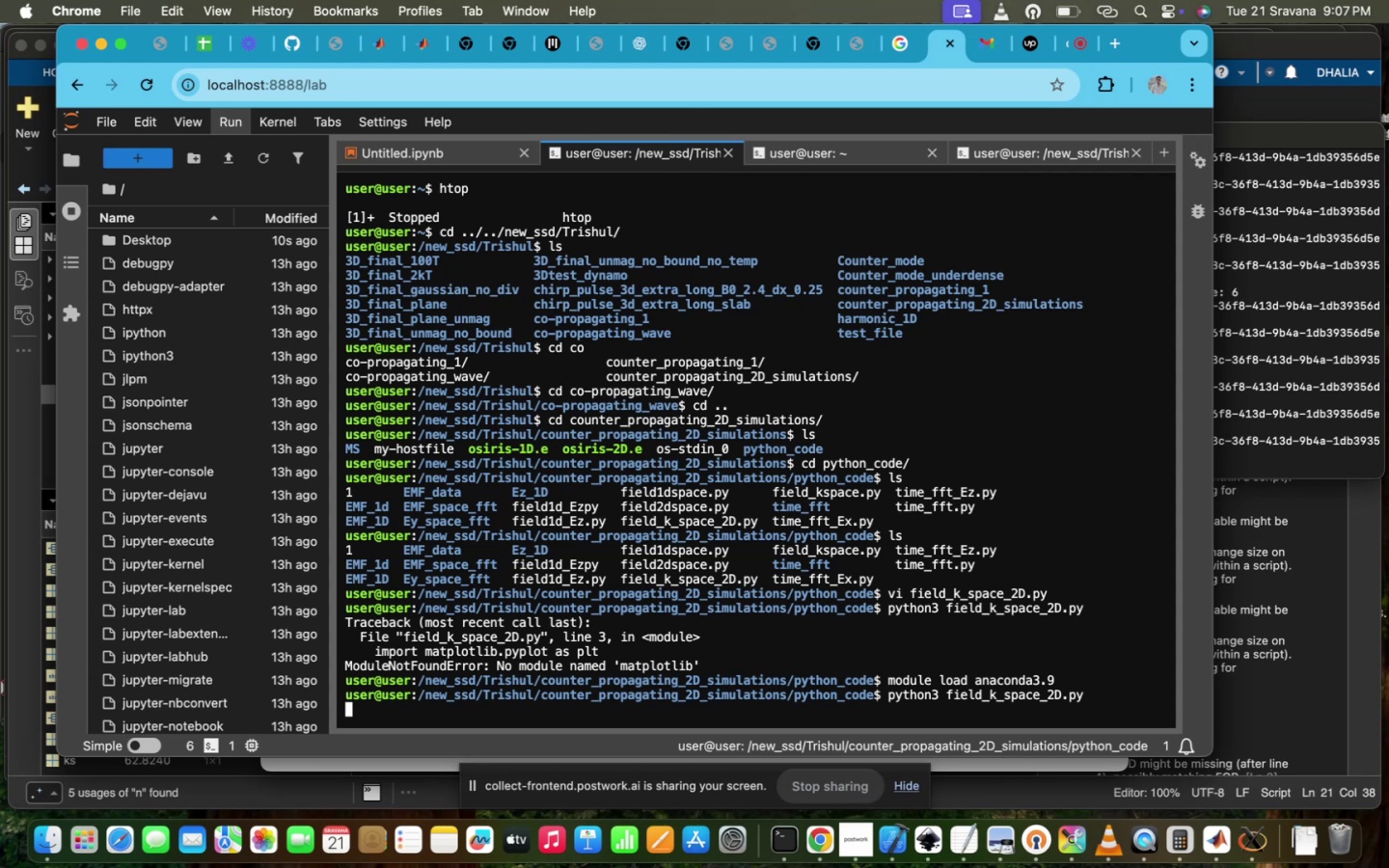 
wait(28.28)
 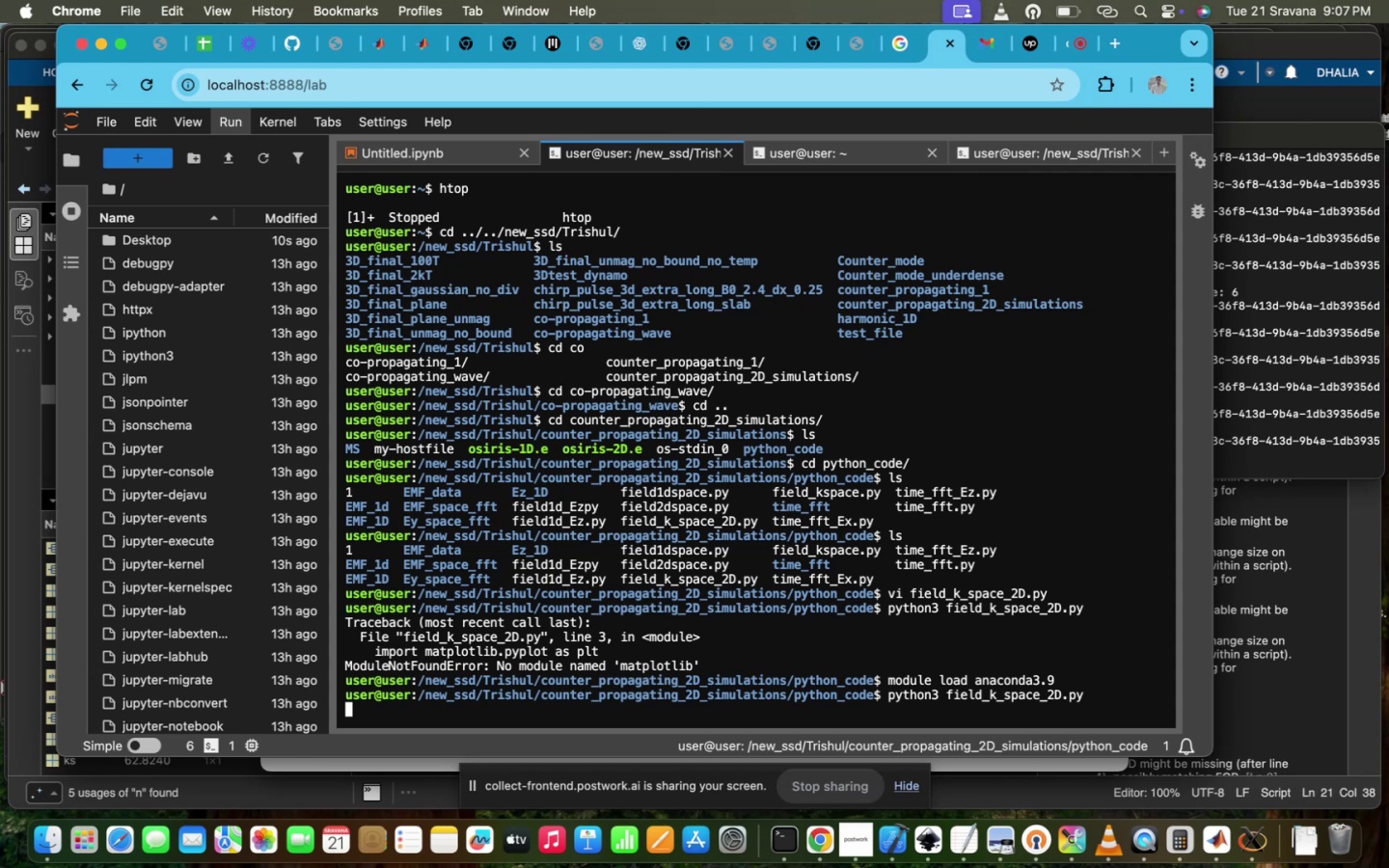 
left_click([714, 537])
 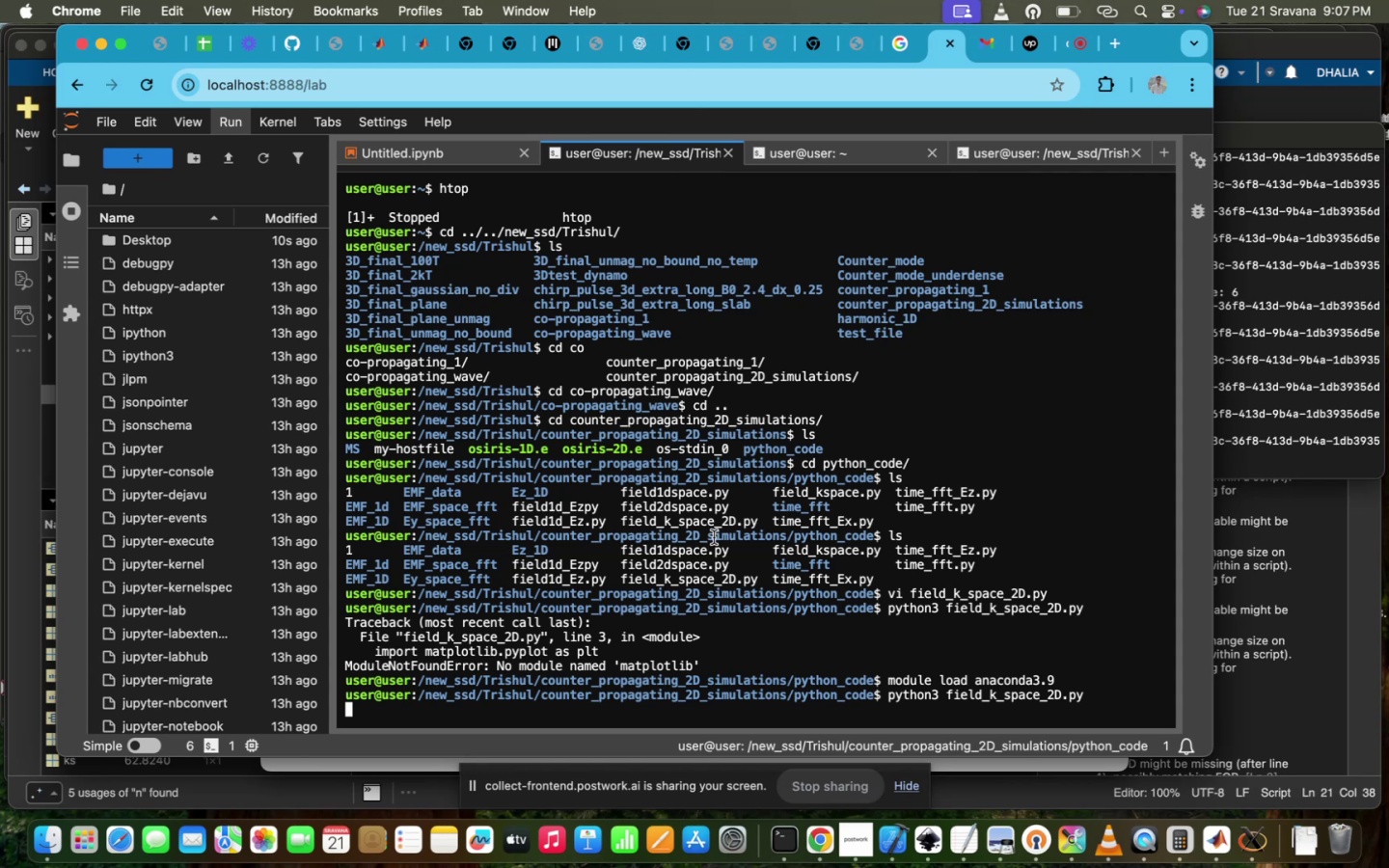 
key(Space)
 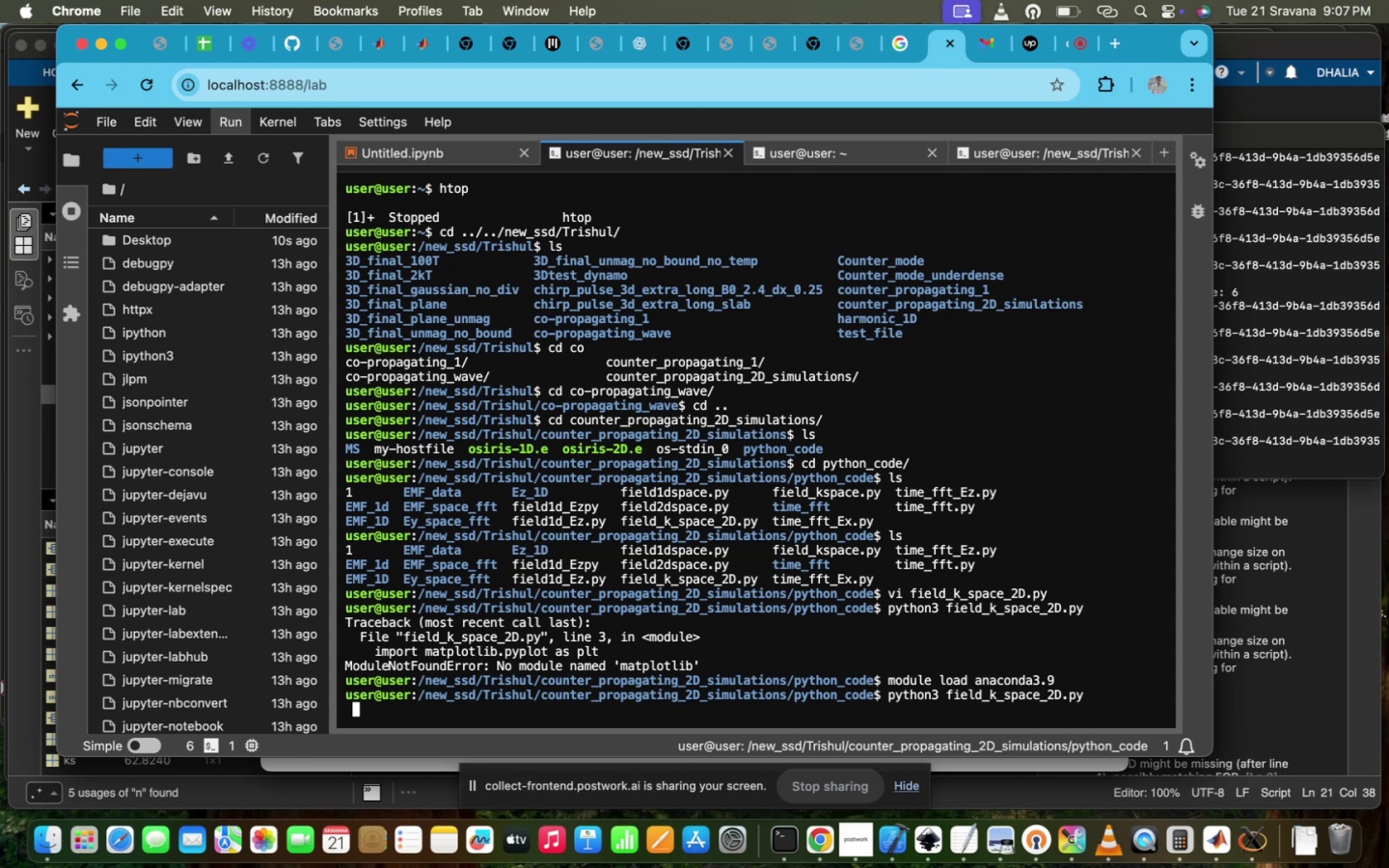 
key(Backspace)
 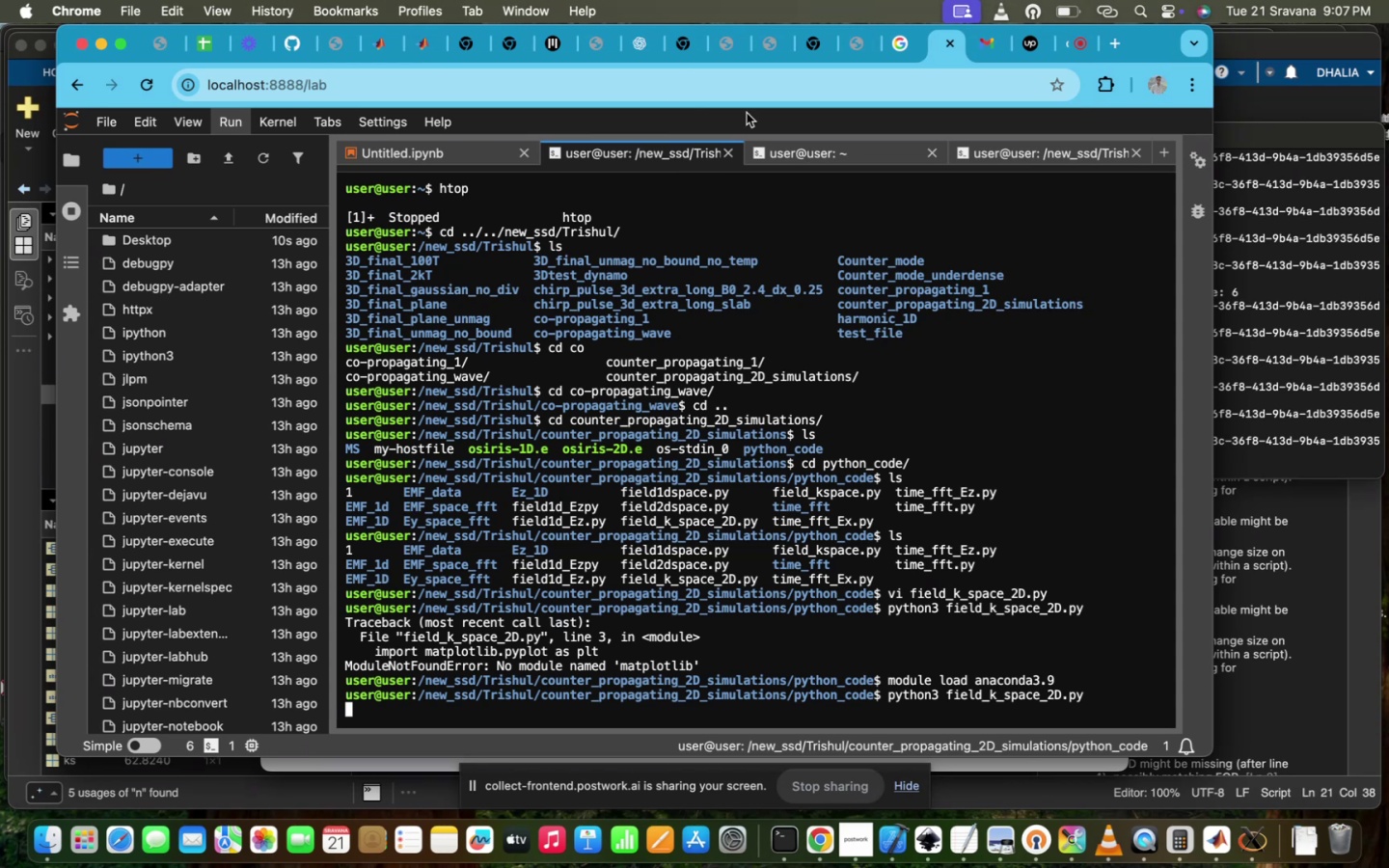 
left_click([818, 148])
 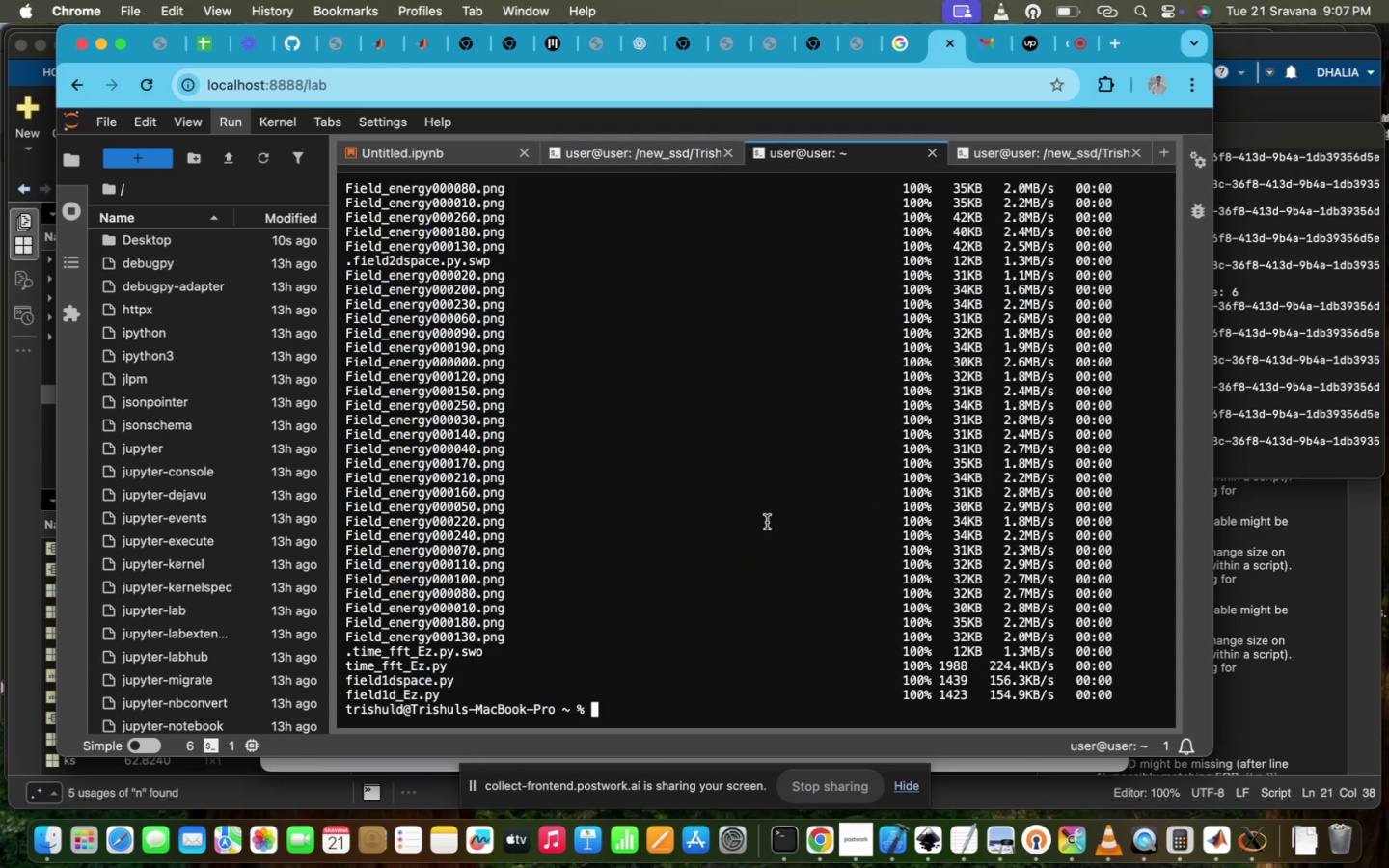 
left_click([767, 522])
 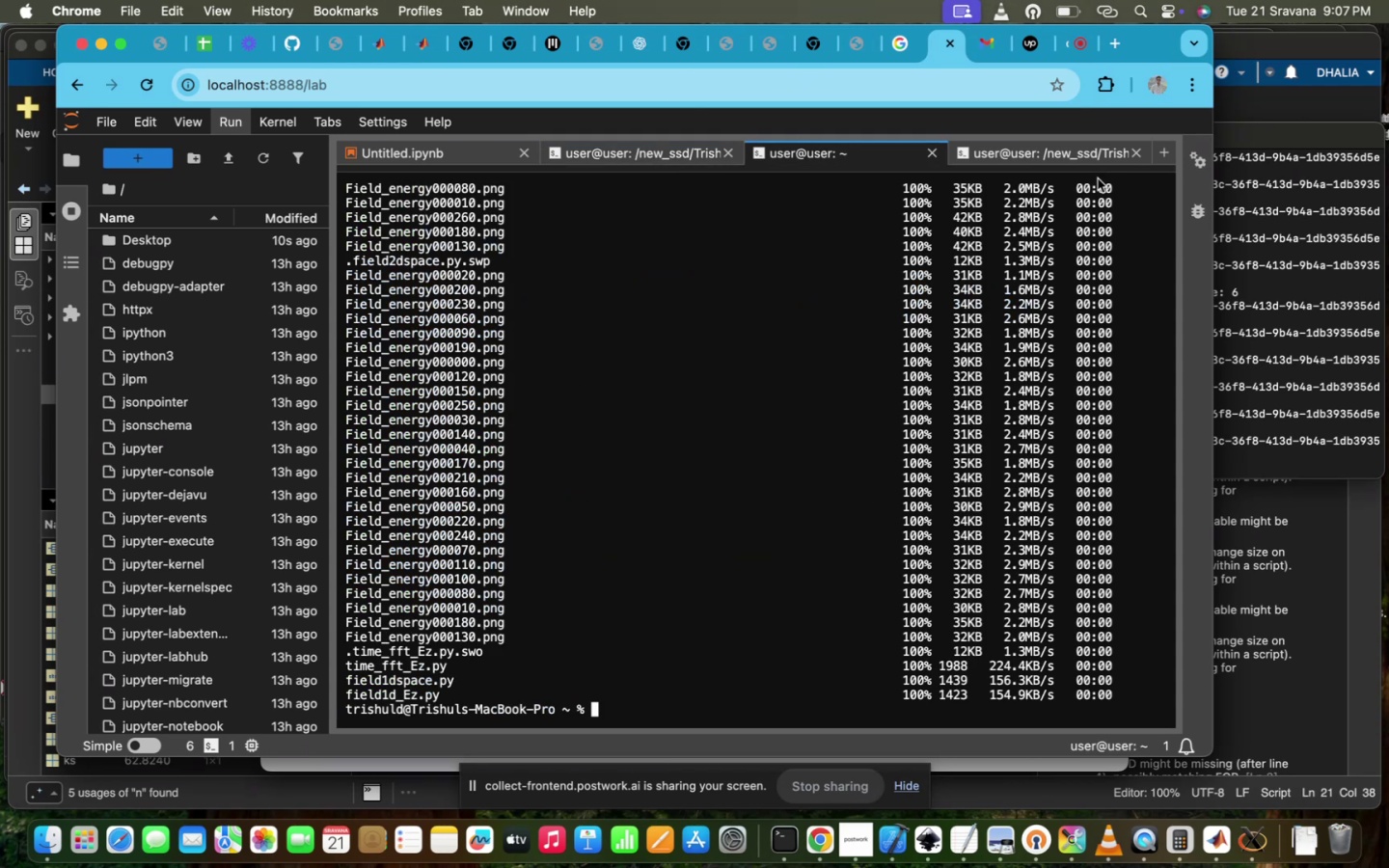 
left_click([1085, 164])
 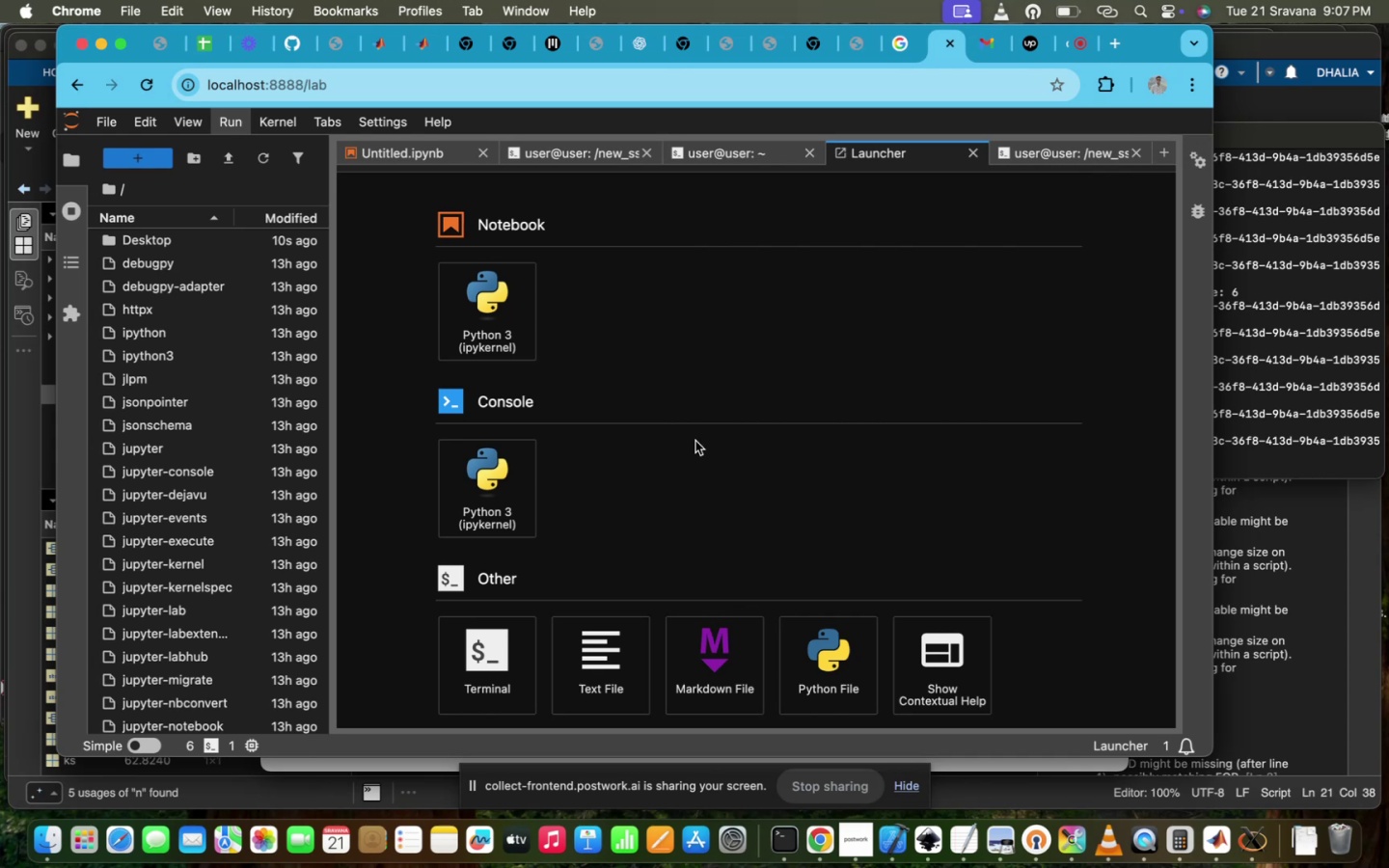 
scroll: coordinate [653, 500], scroll_direction: down, amount: 200.0
 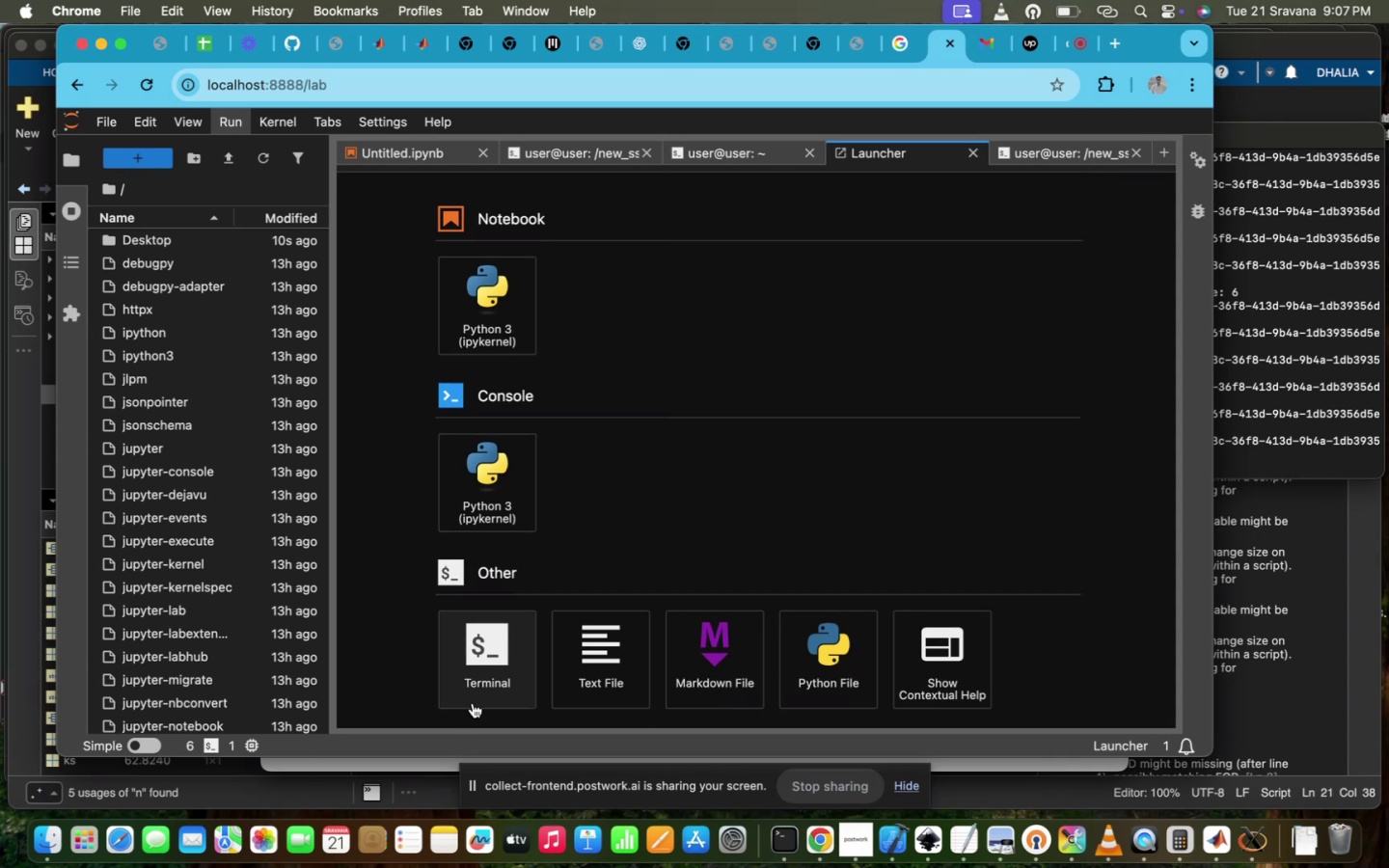 
double_click([507, 635])
 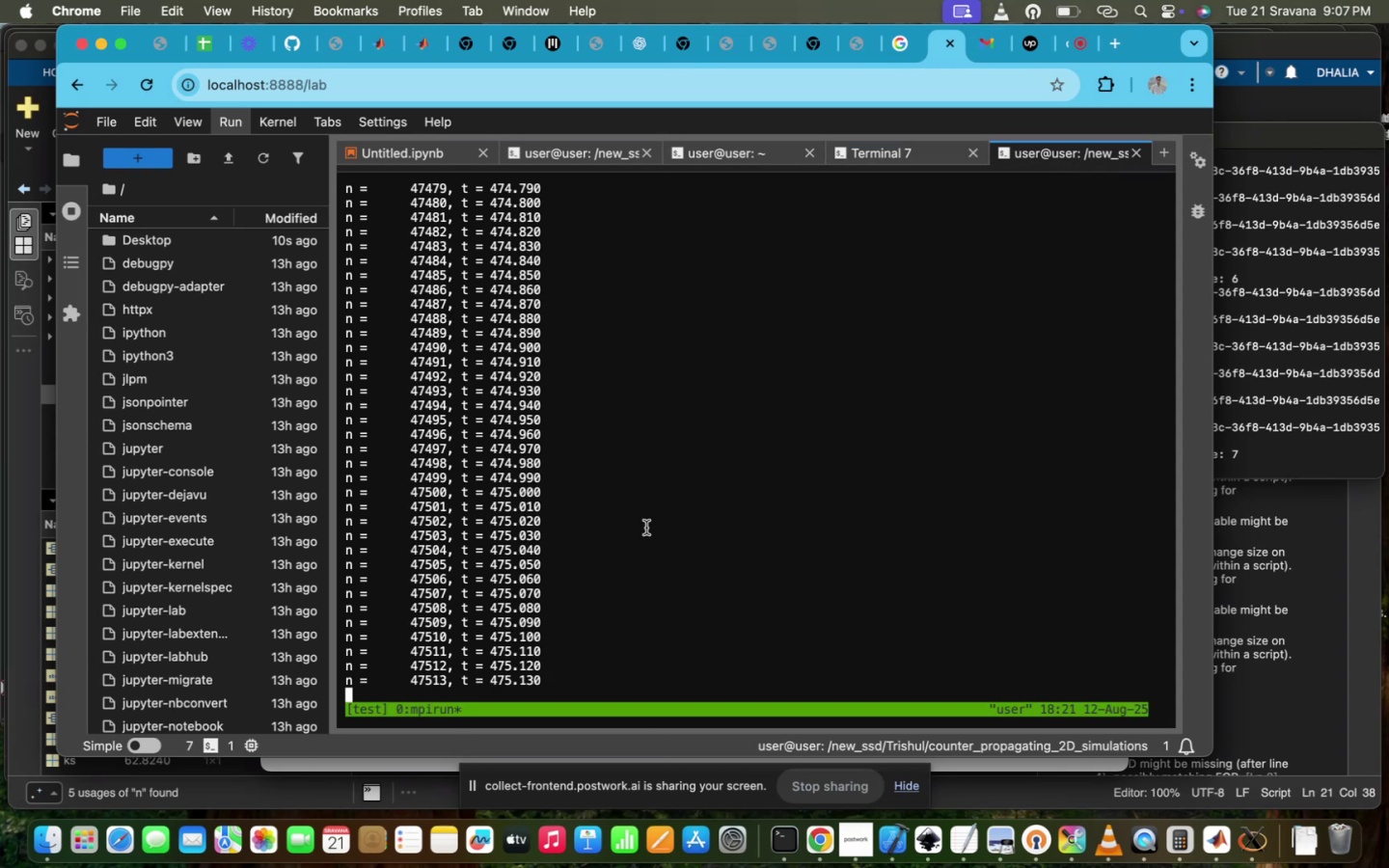 
wait(5.7)
 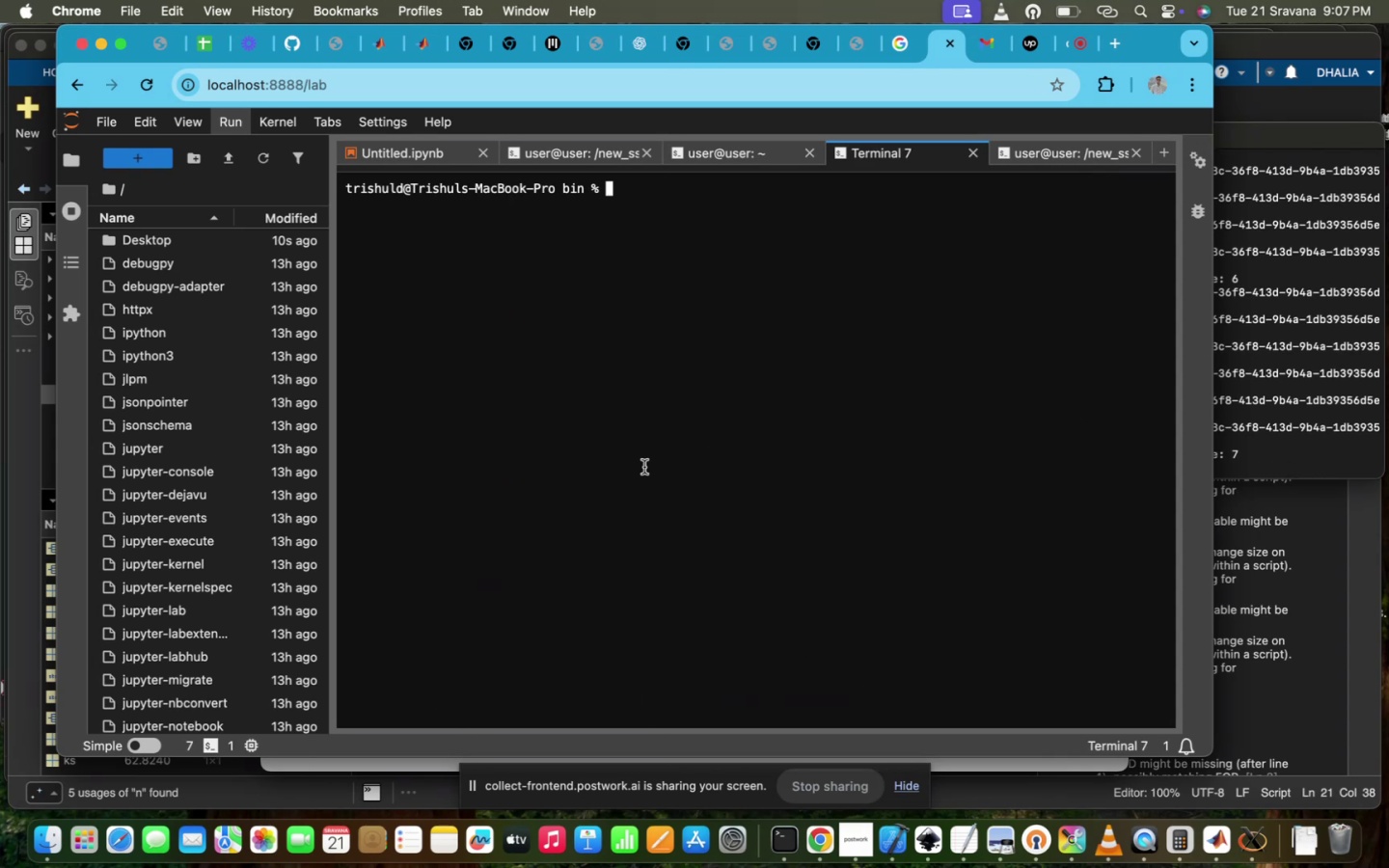 
left_click([885, 148])
 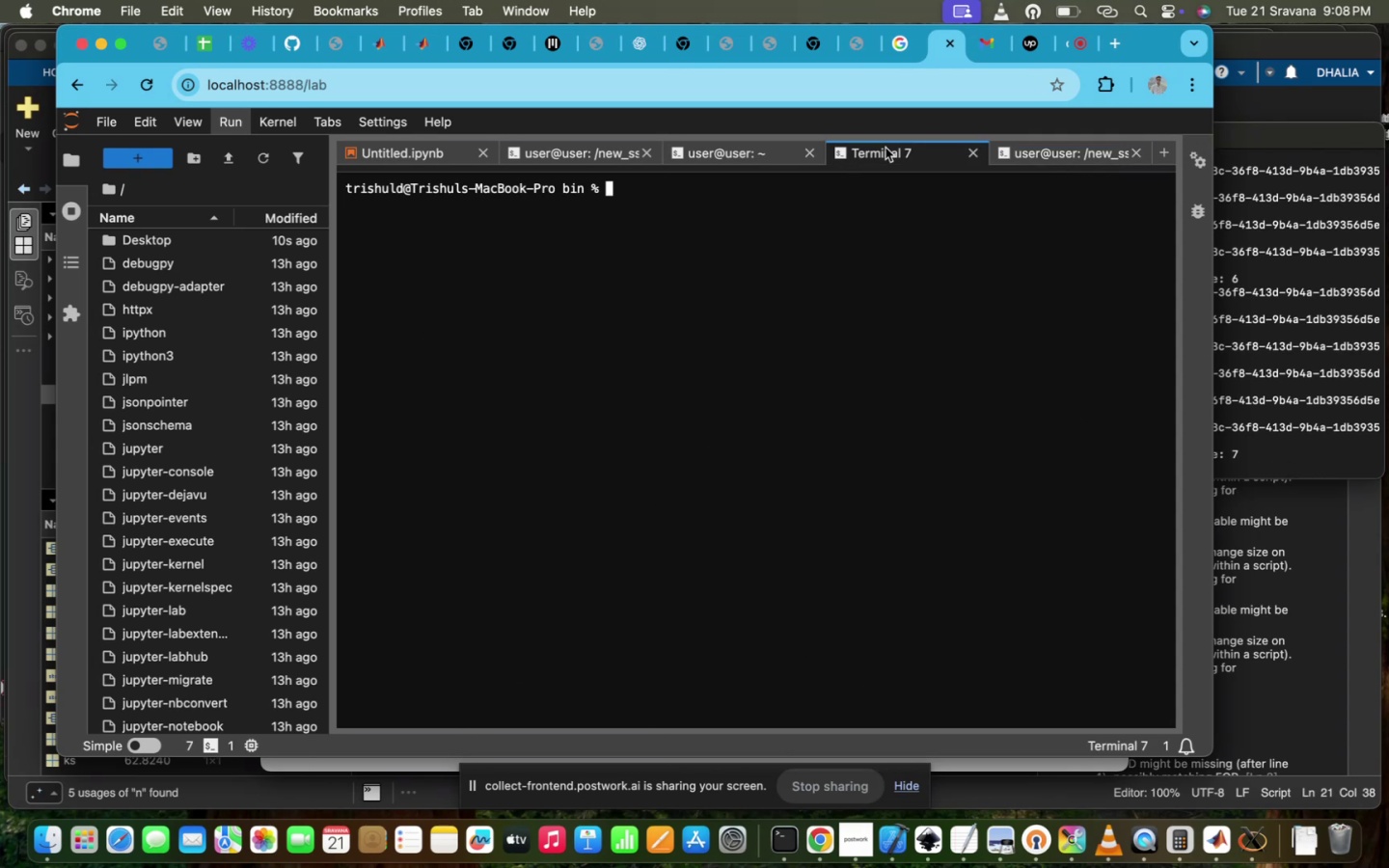 
key(ArrowUp)
 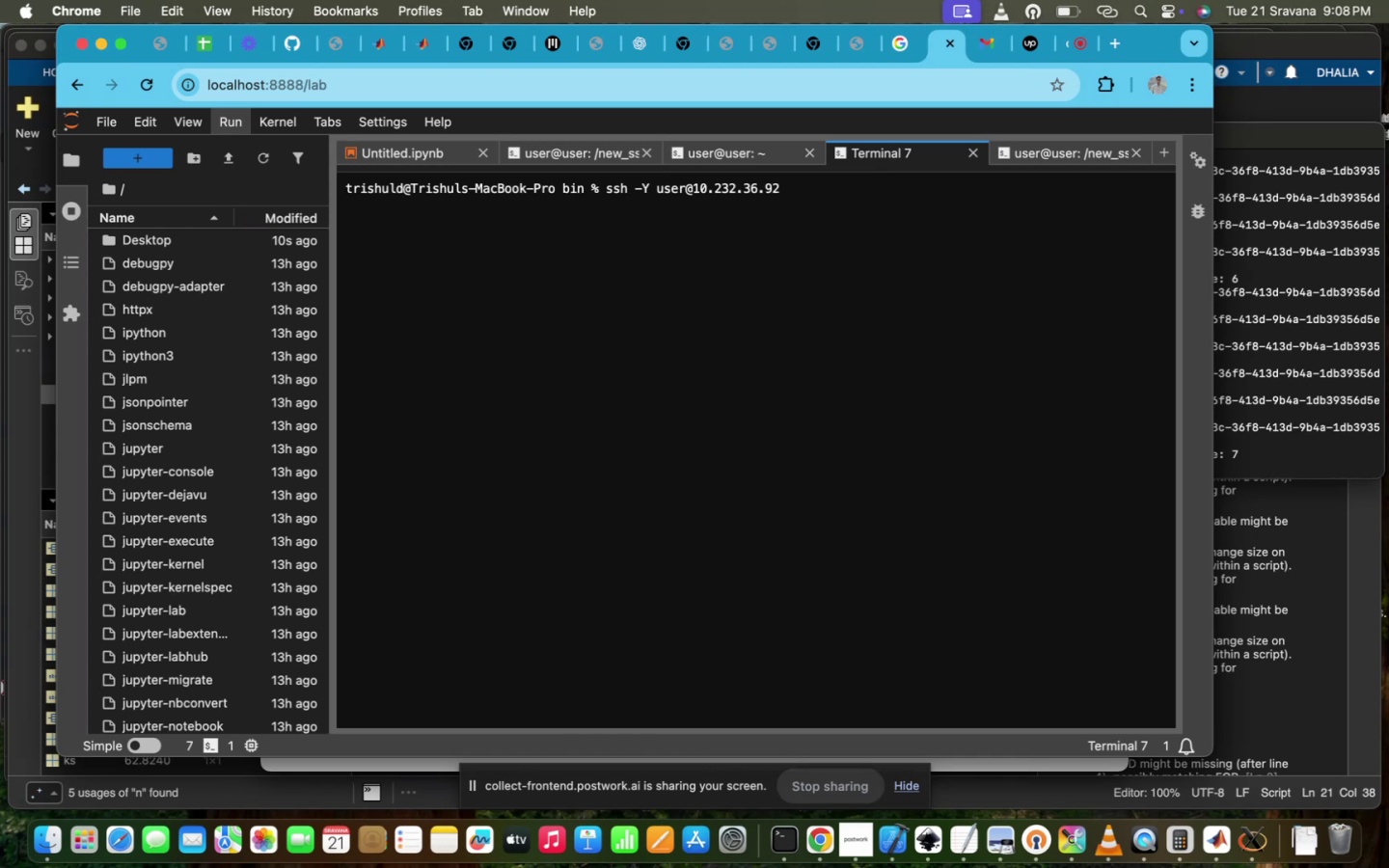 
key(Backspace)
key(Backspace)
key(Backspace)
key(Backspace)
key(Backspace)
key(Backspace)
key(Backspace)
key(Backspace)
type(20.104.91)
 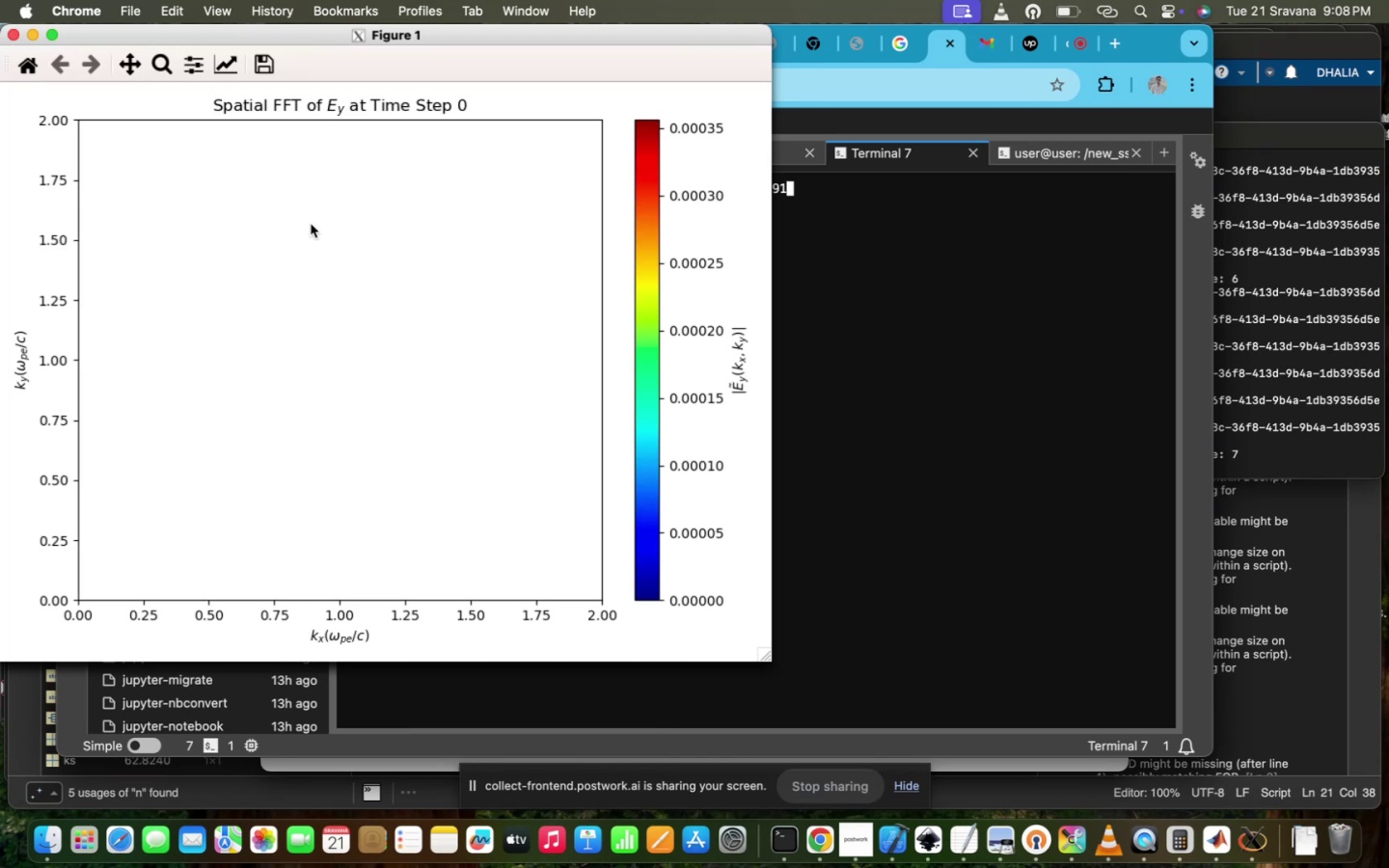 
wait(19.54)
 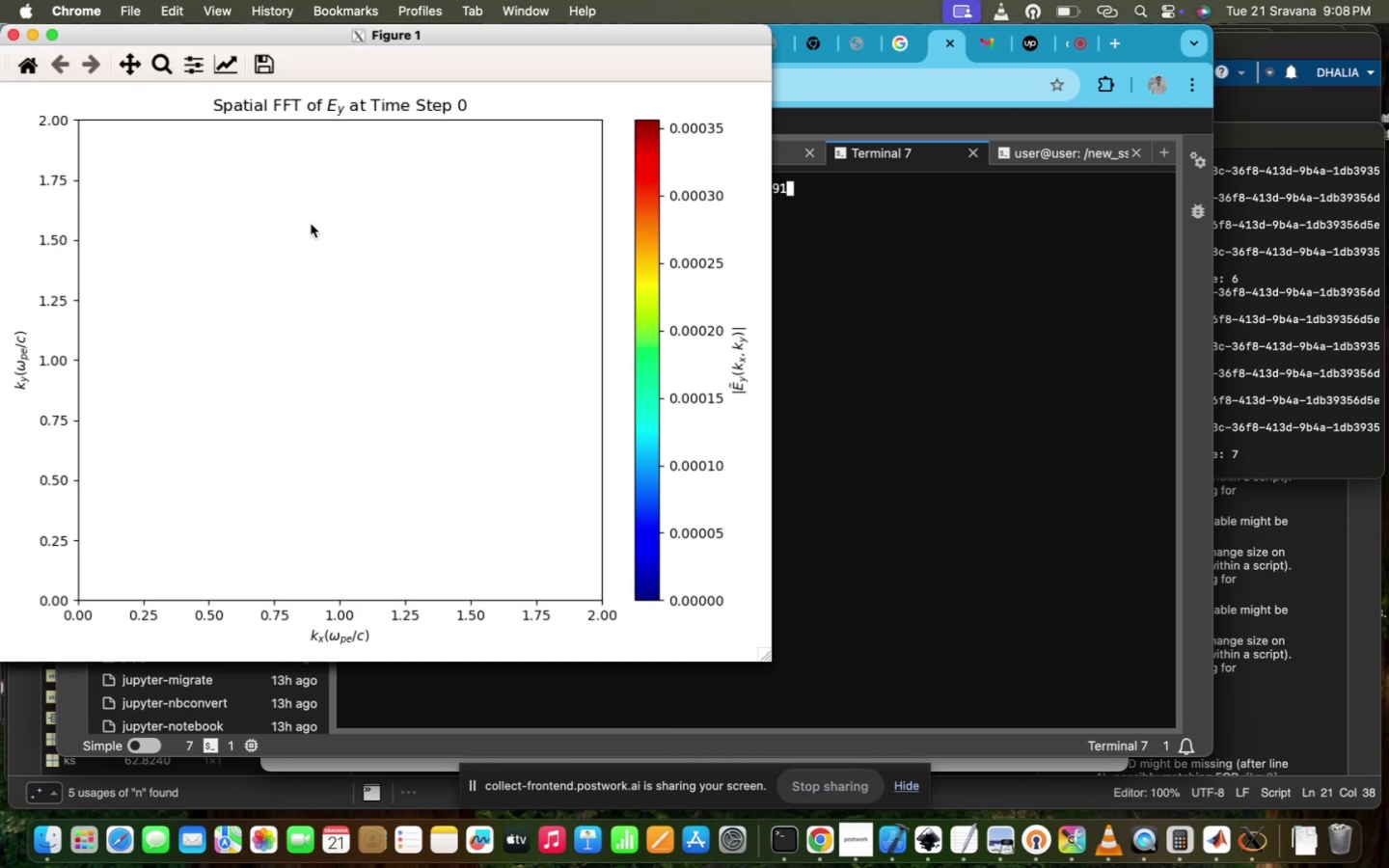 
left_click([13, 37])
 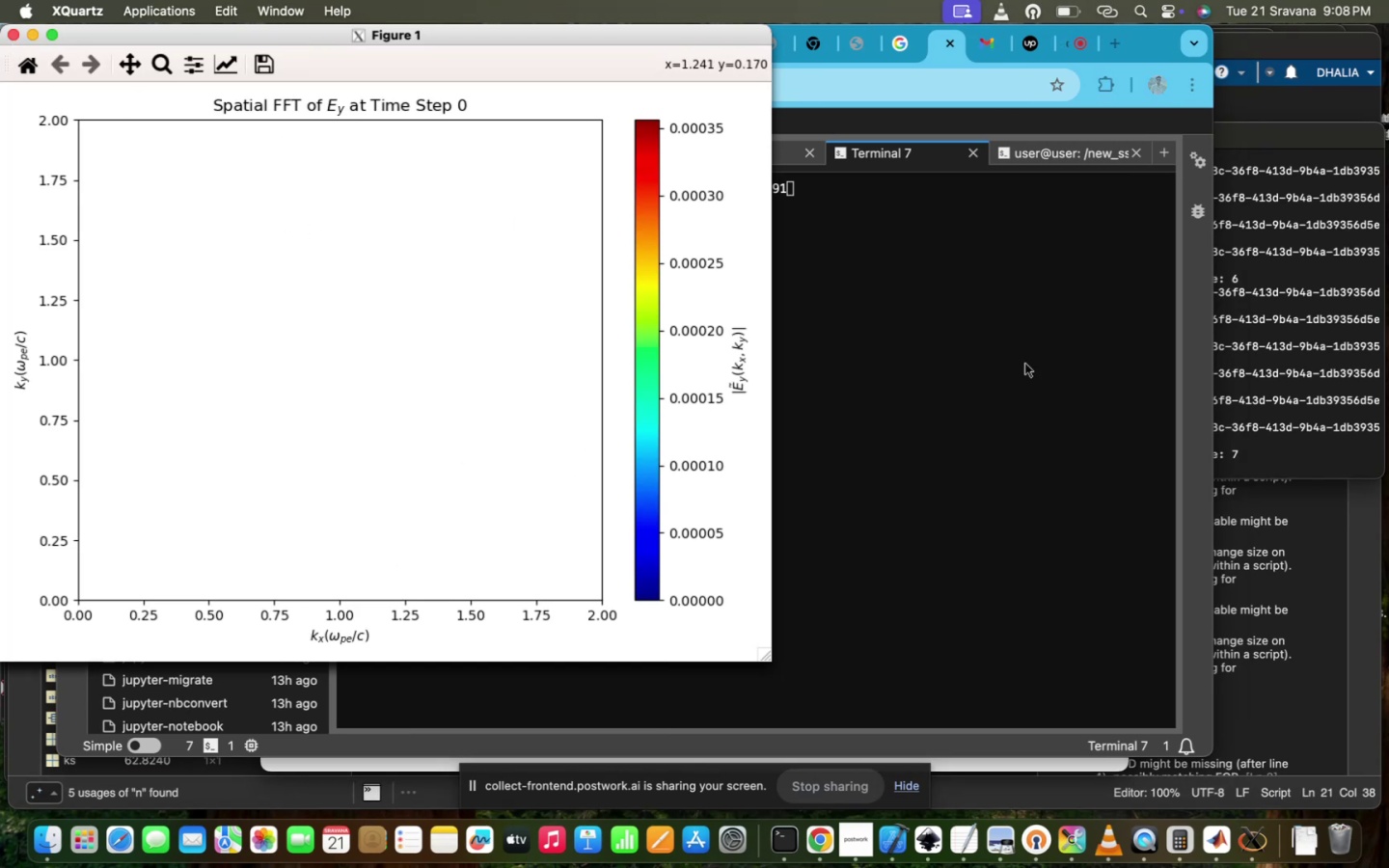 
left_click([1025, 364])
 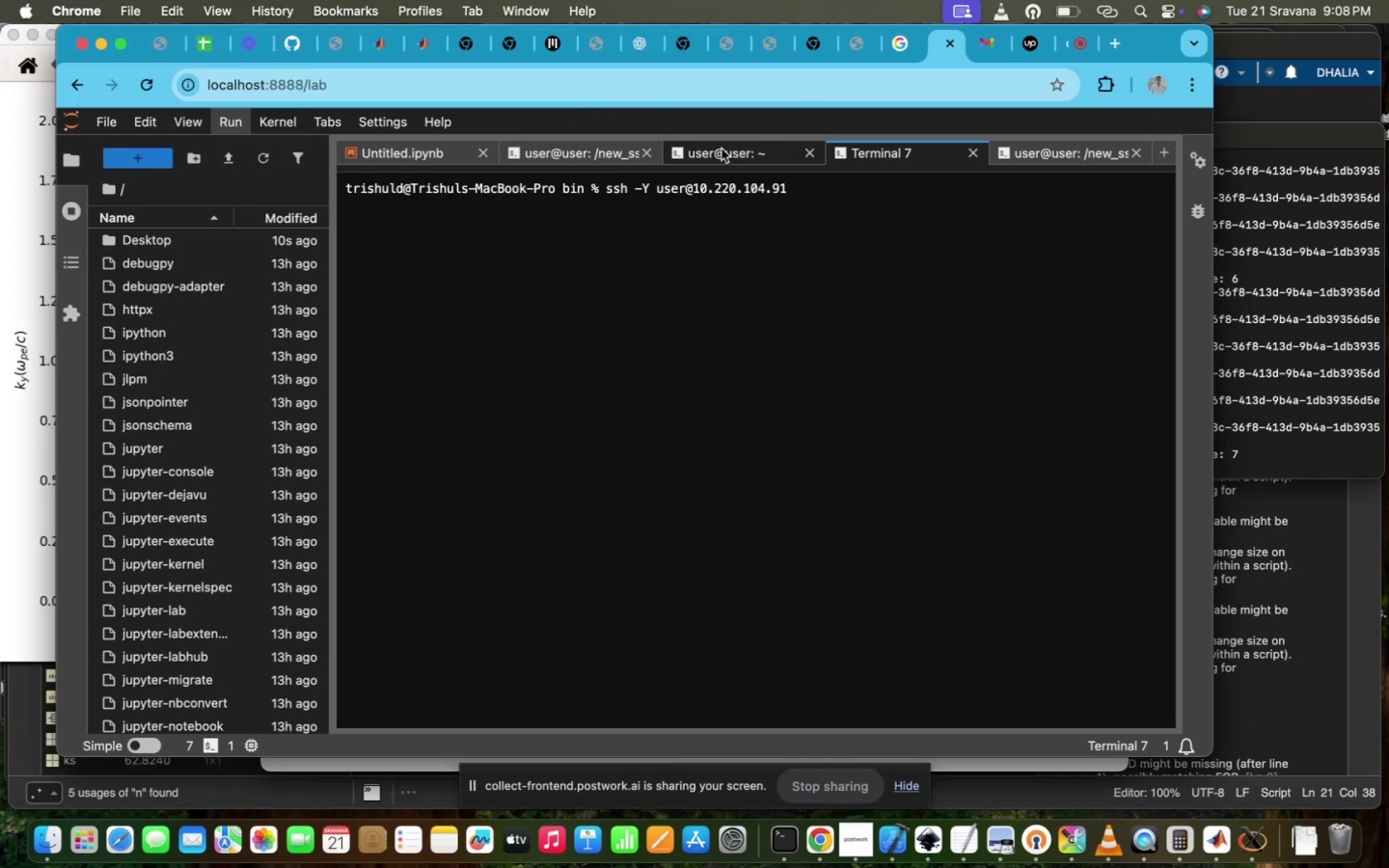 
left_click([722, 149])
 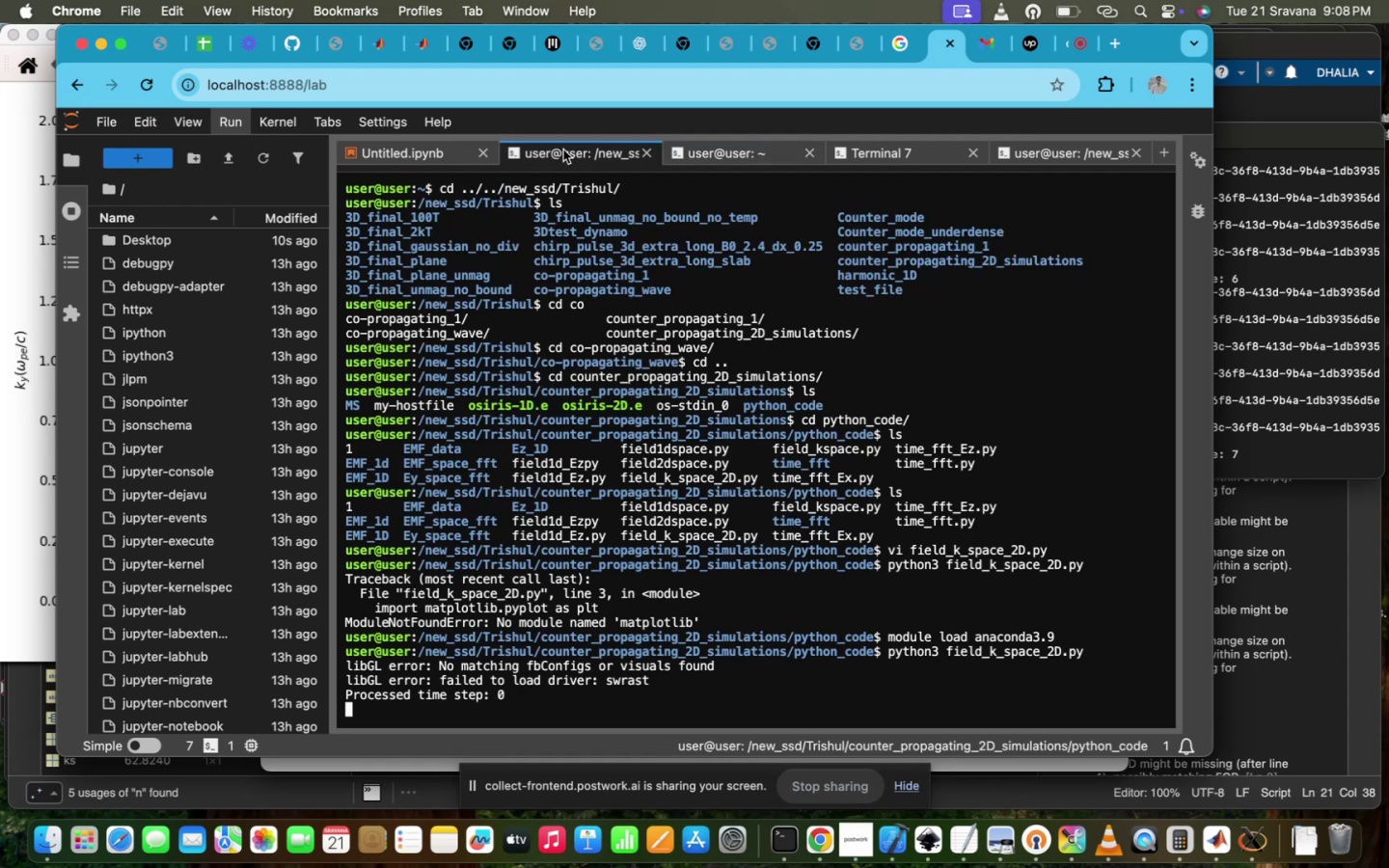 
left_click([688, 607])
 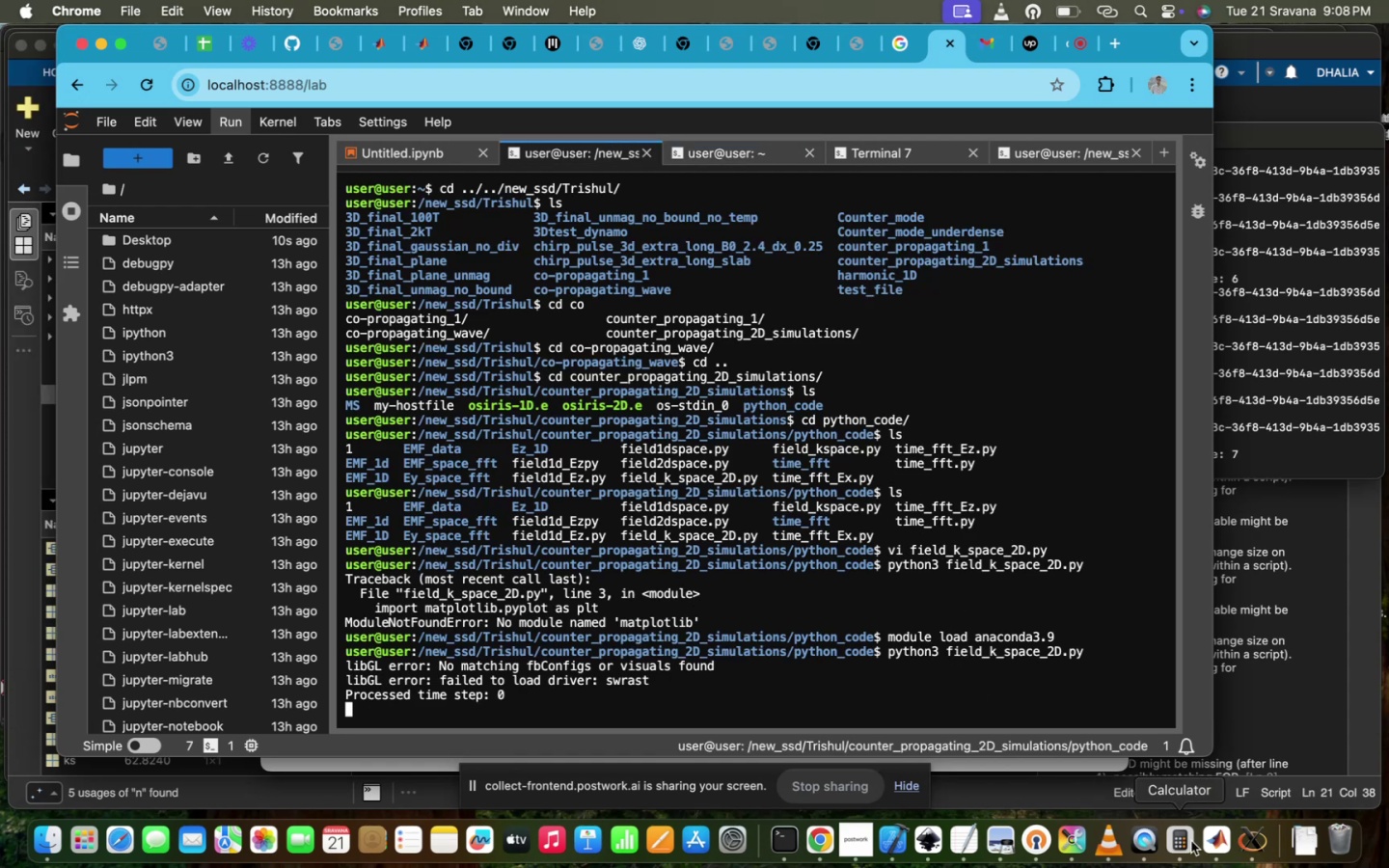 
left_click([1240, 852])
 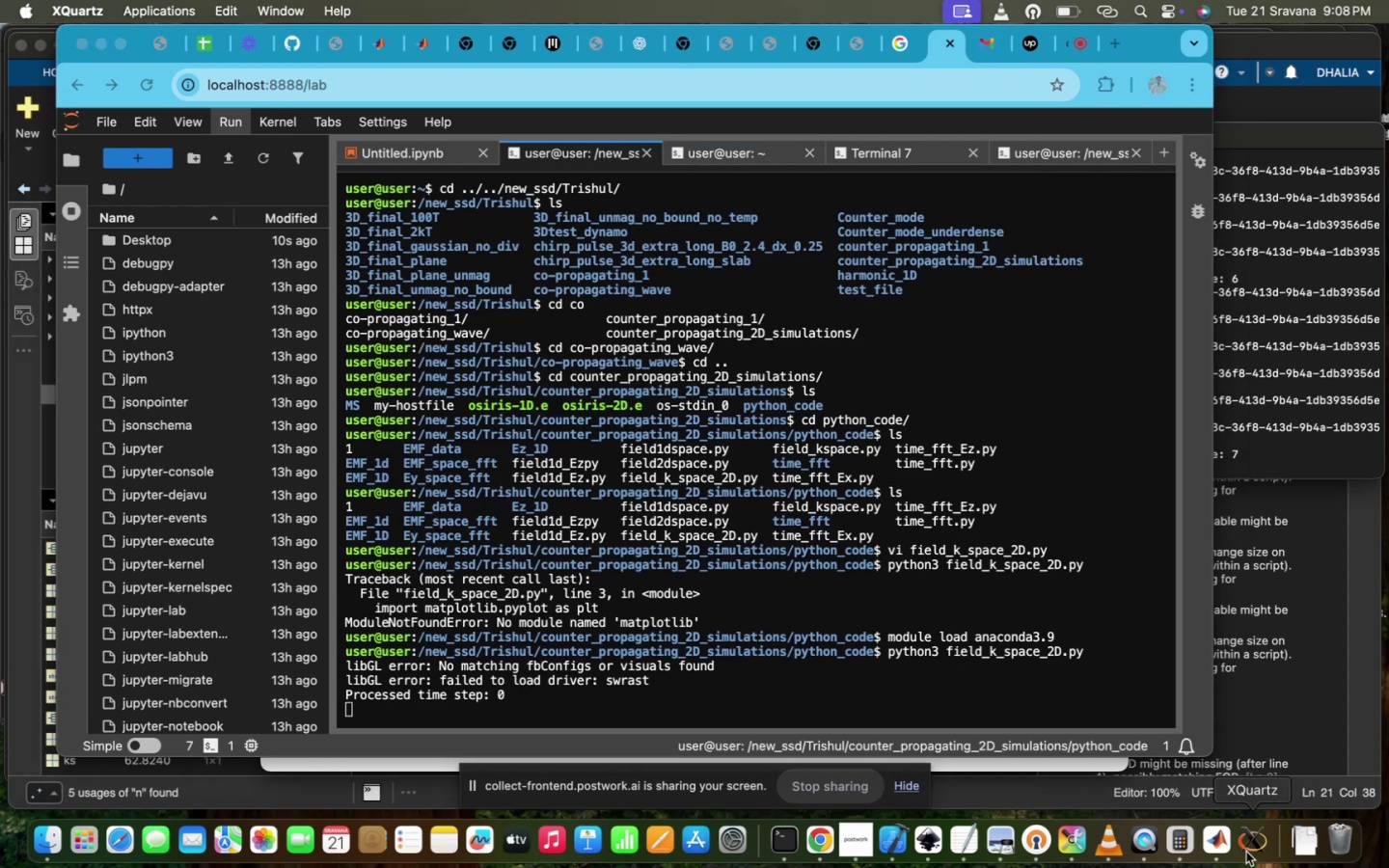 
left_click([1247, 852])
 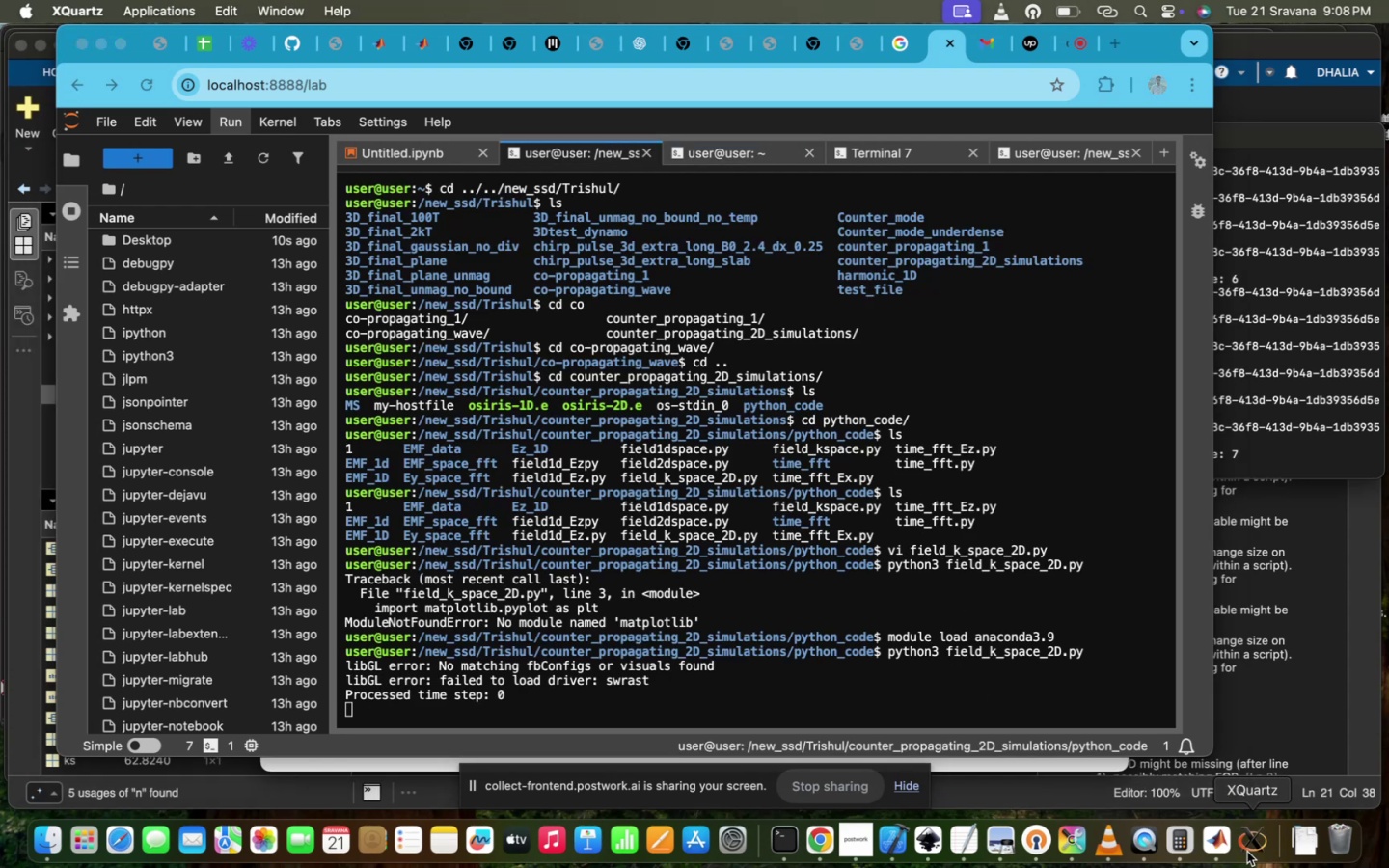 
double_click([1247, 852])
 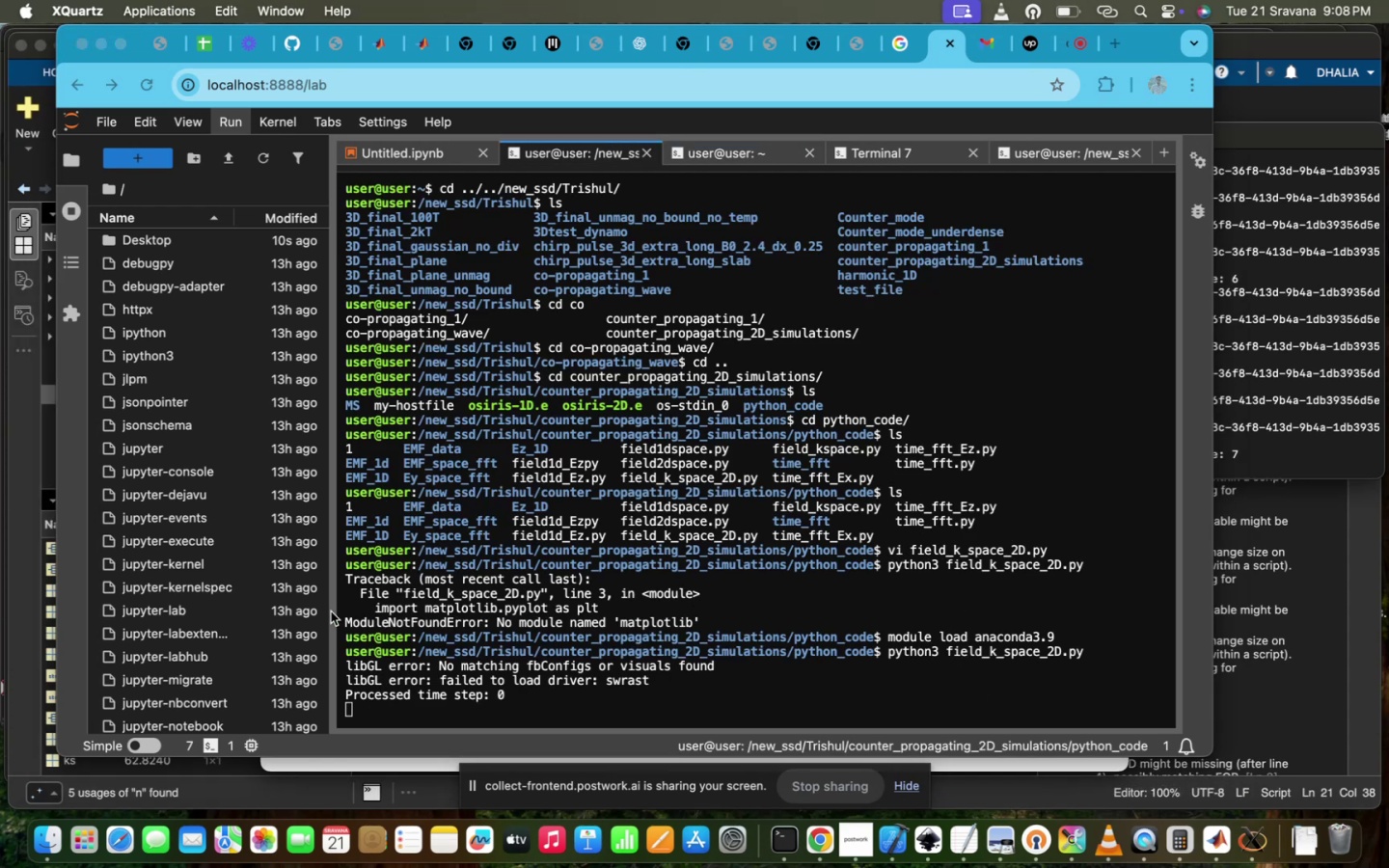 
left_click([331, 611])
 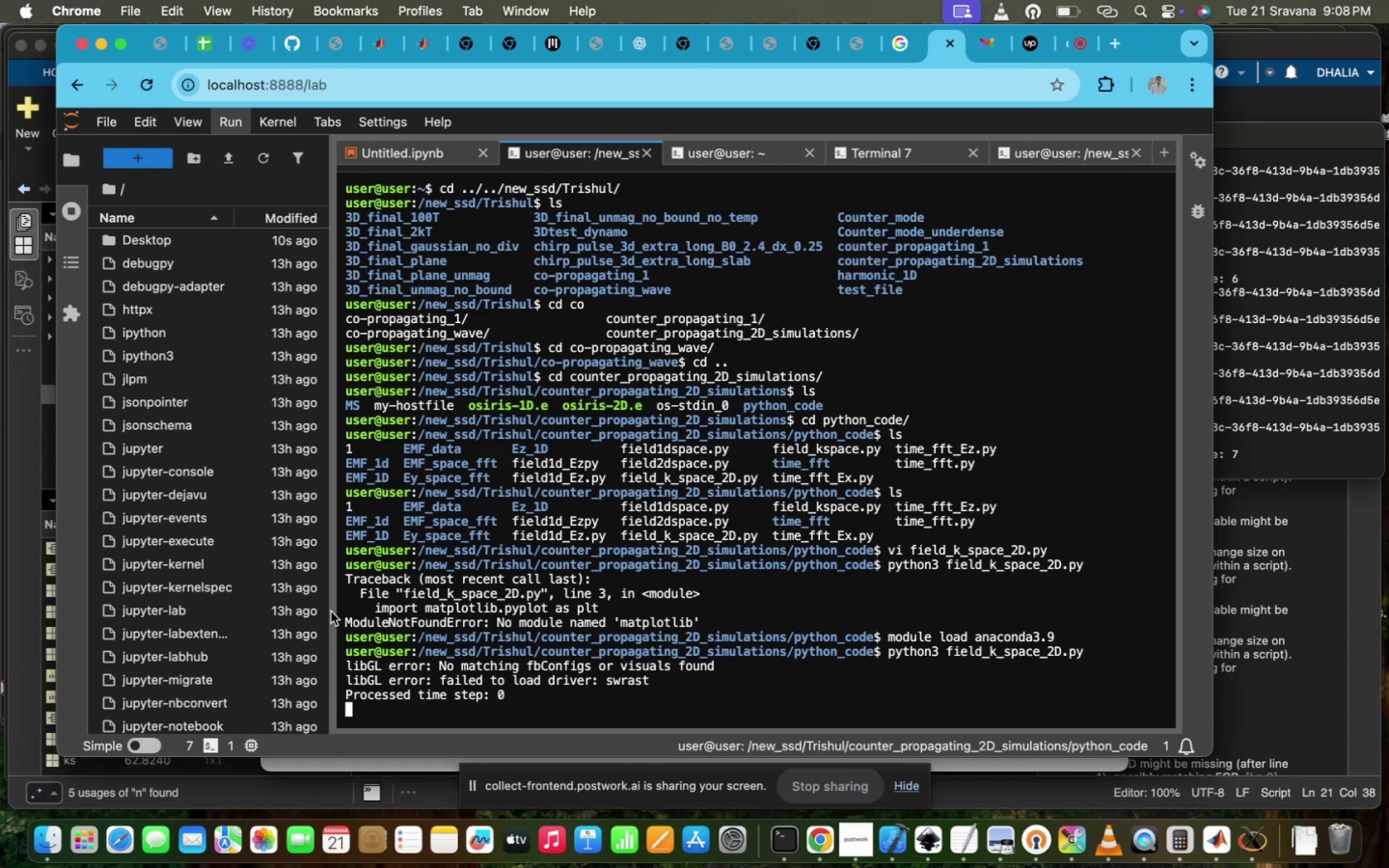 
key(Control+ControlLeft)
 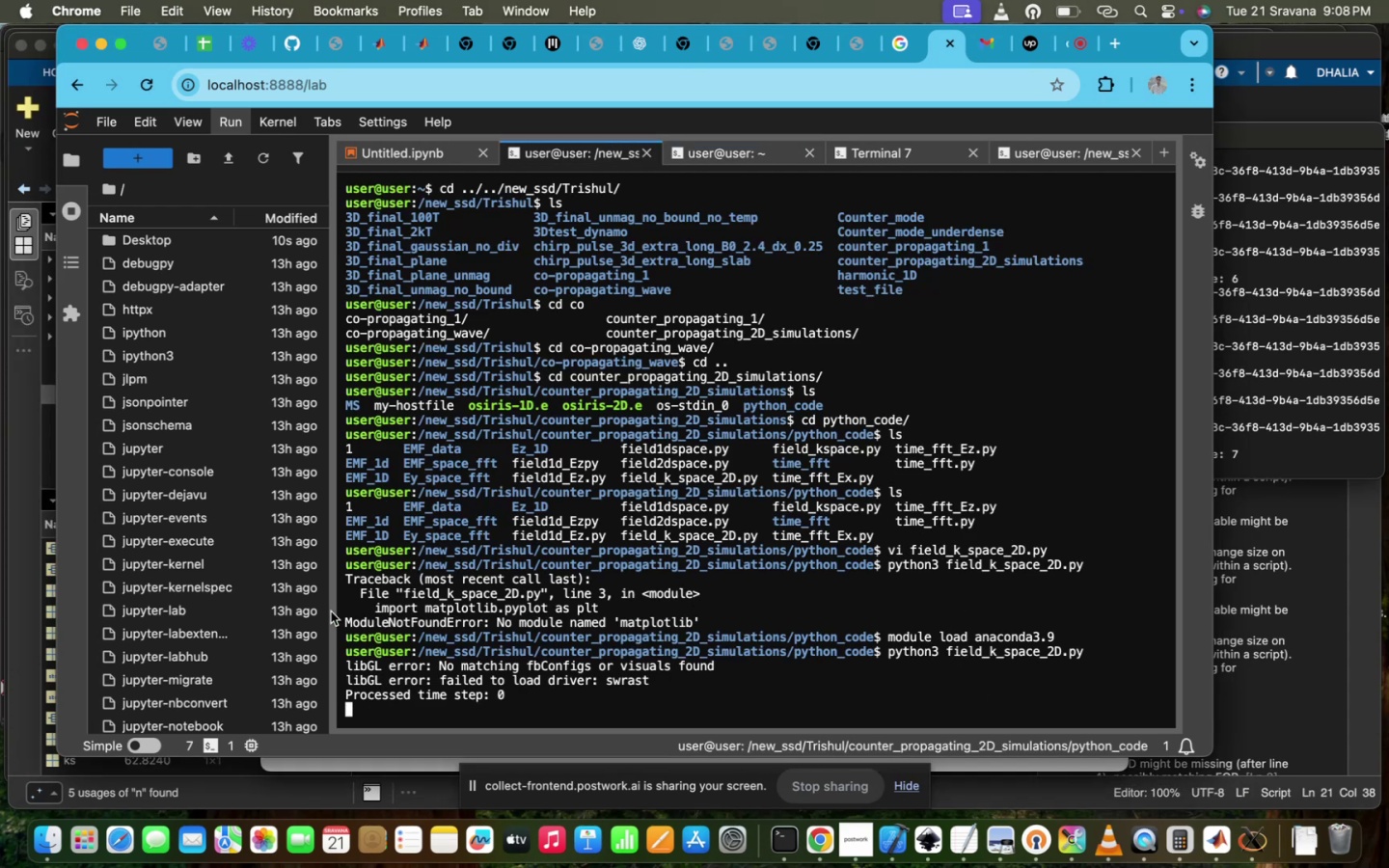 
key(Control+Z)
 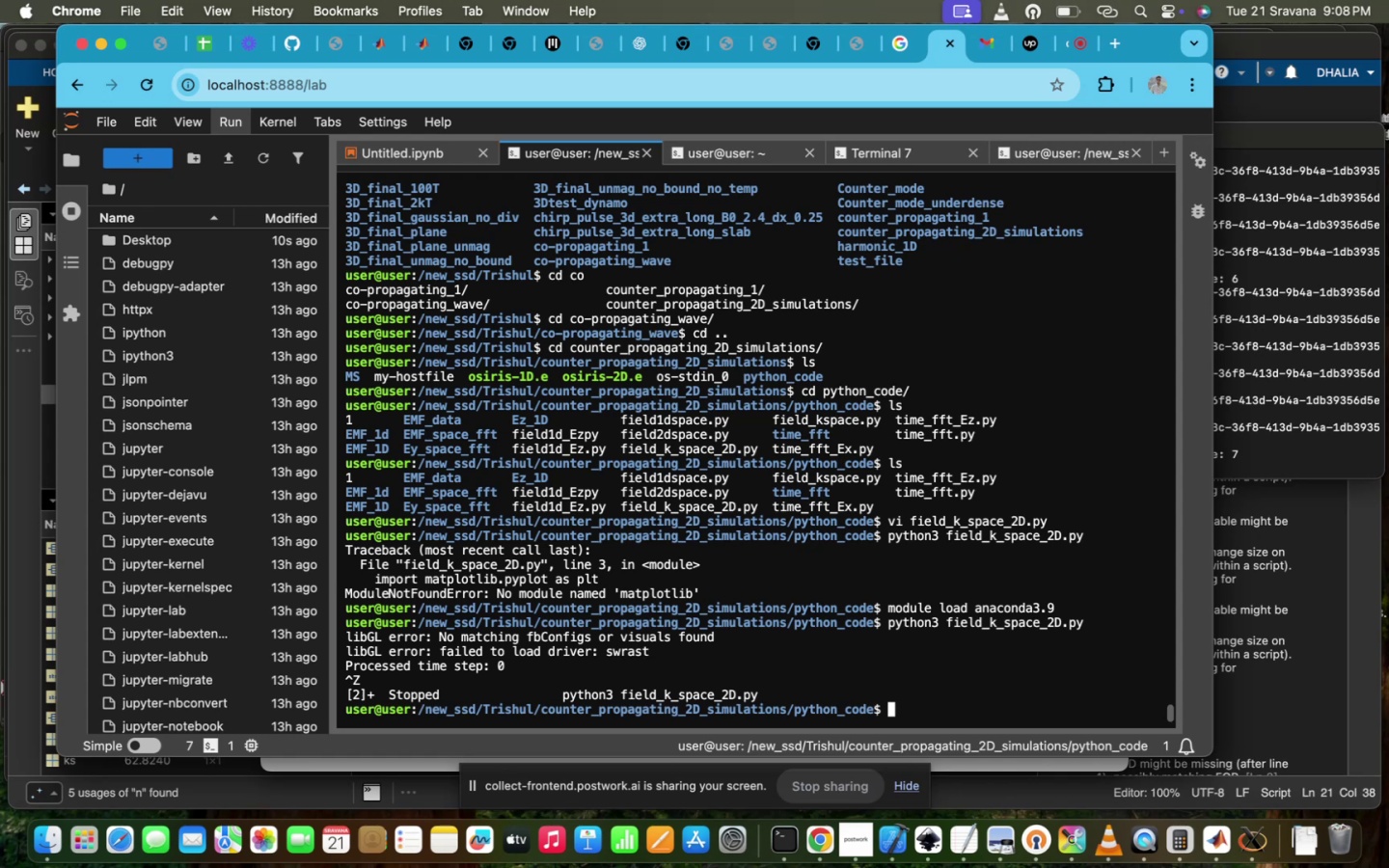 
key(ArrowUp)
 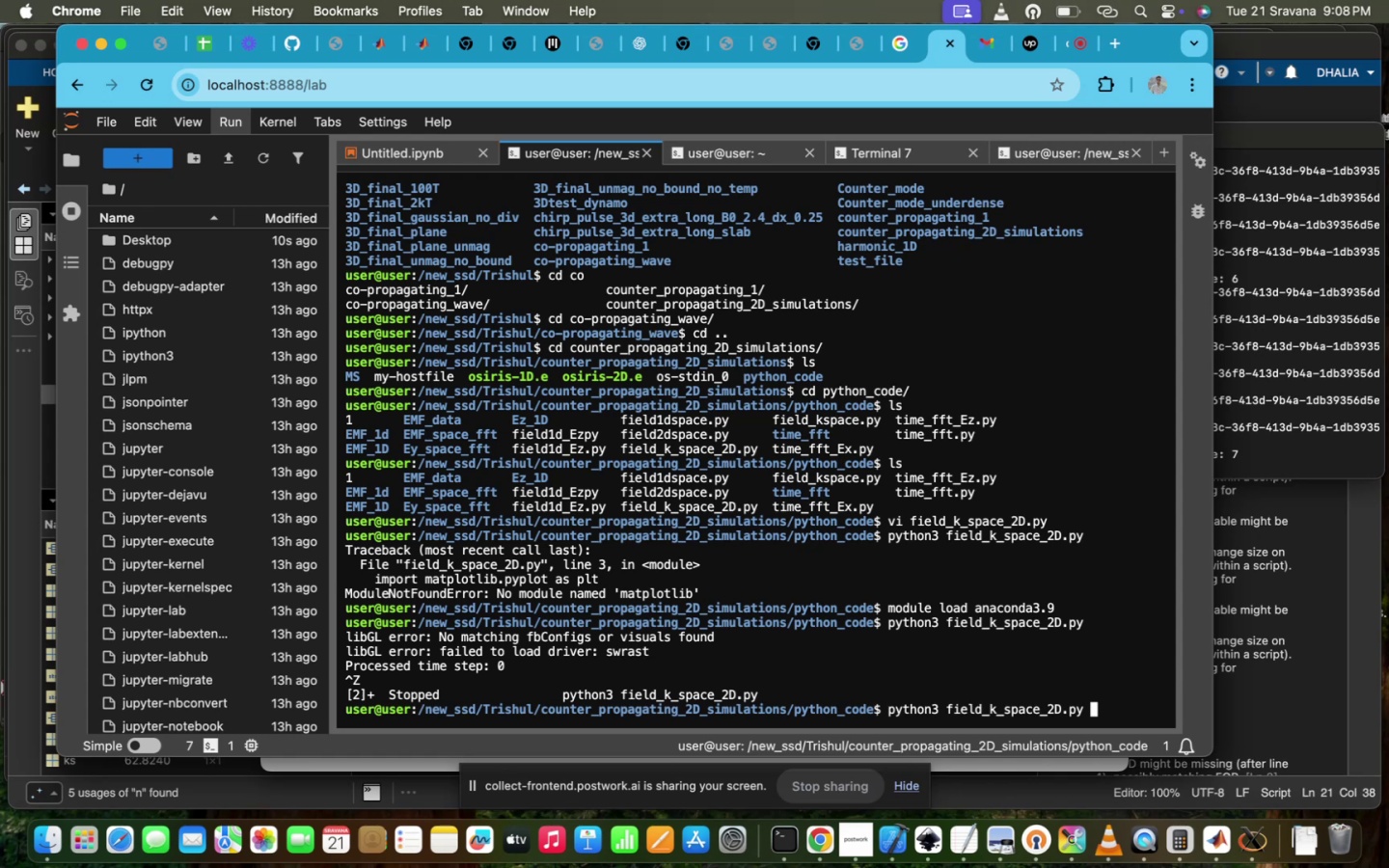 
key(ArrowUp)
 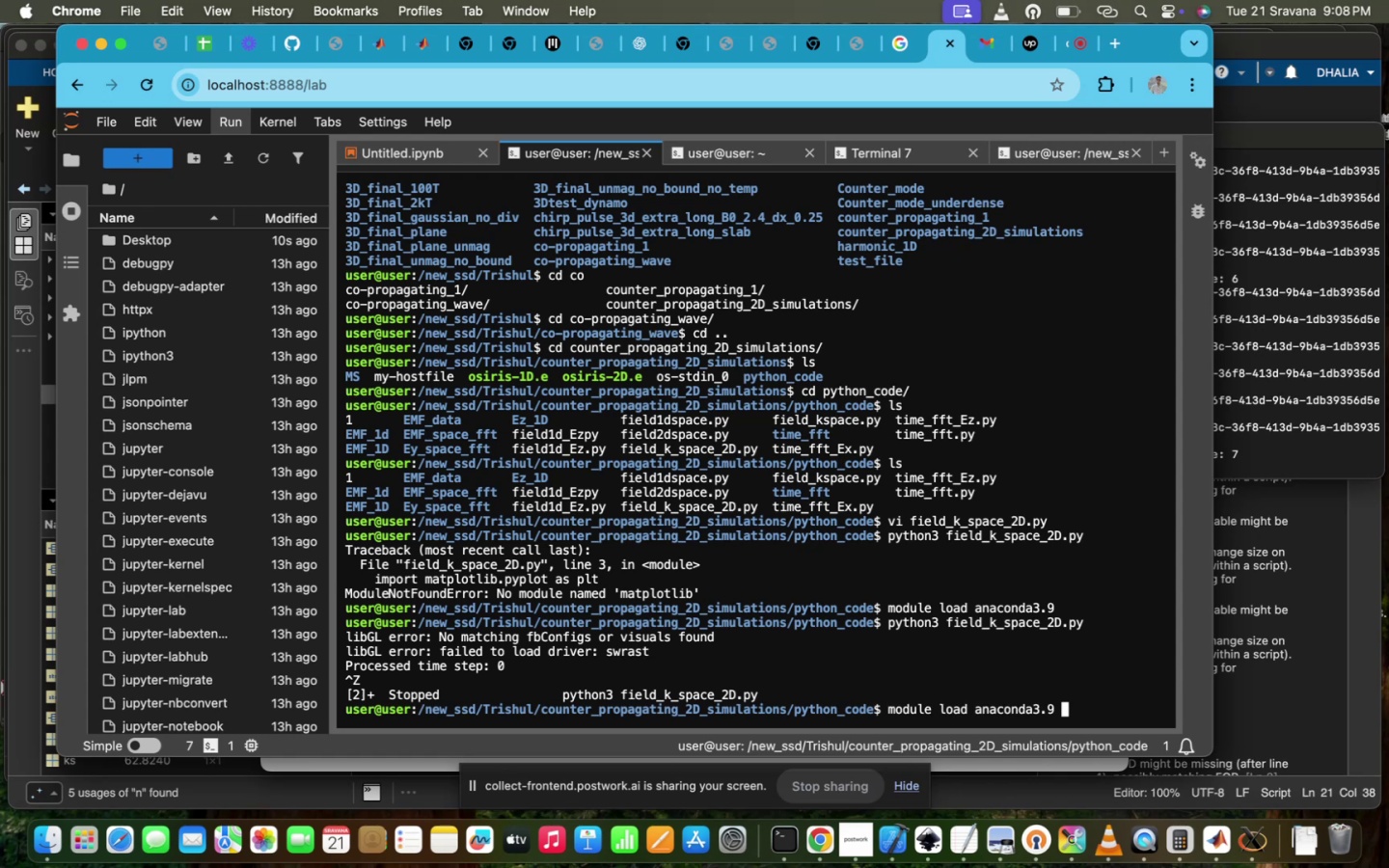 
key(ArrowUp)
 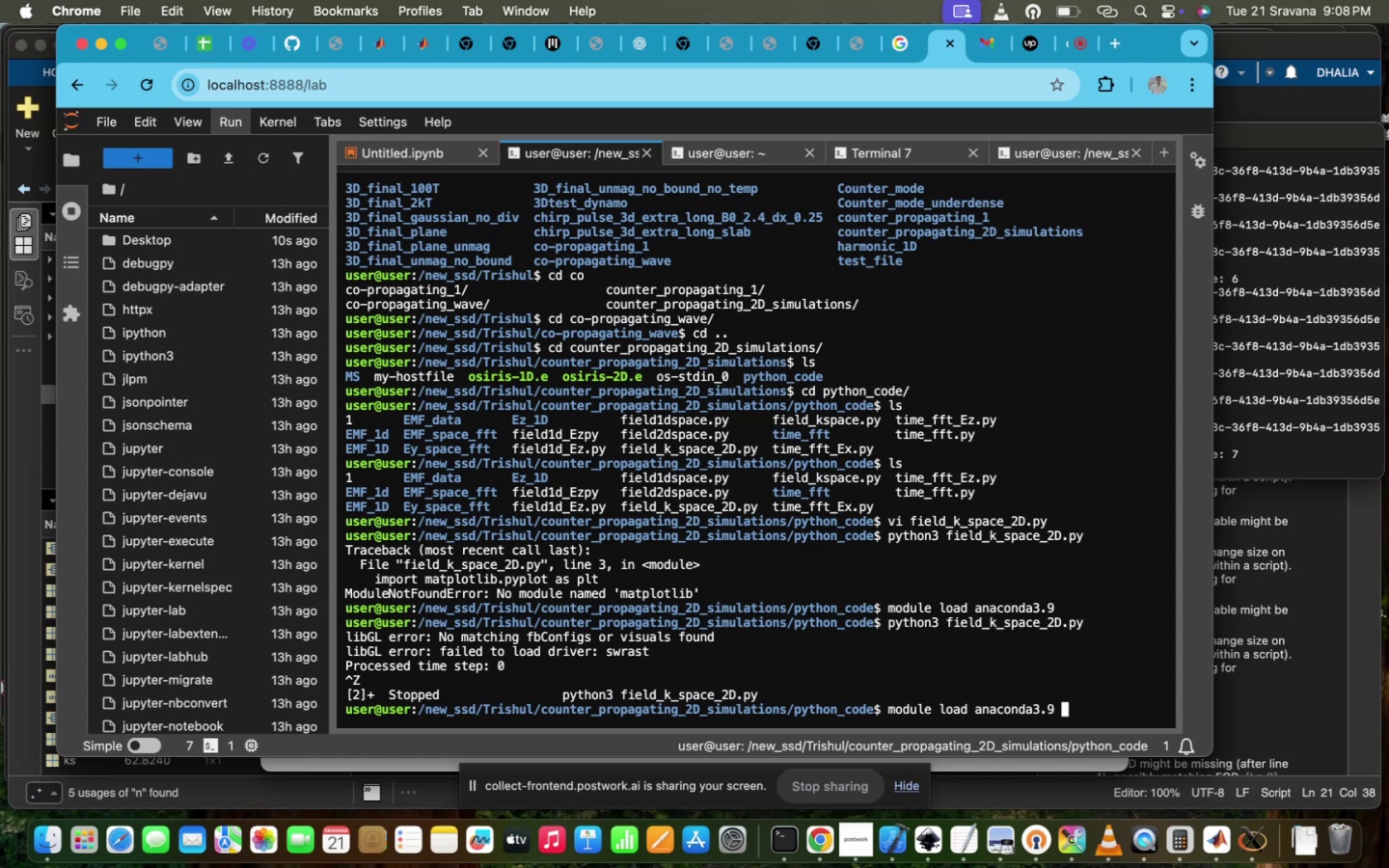 
key(ArrowDown)
 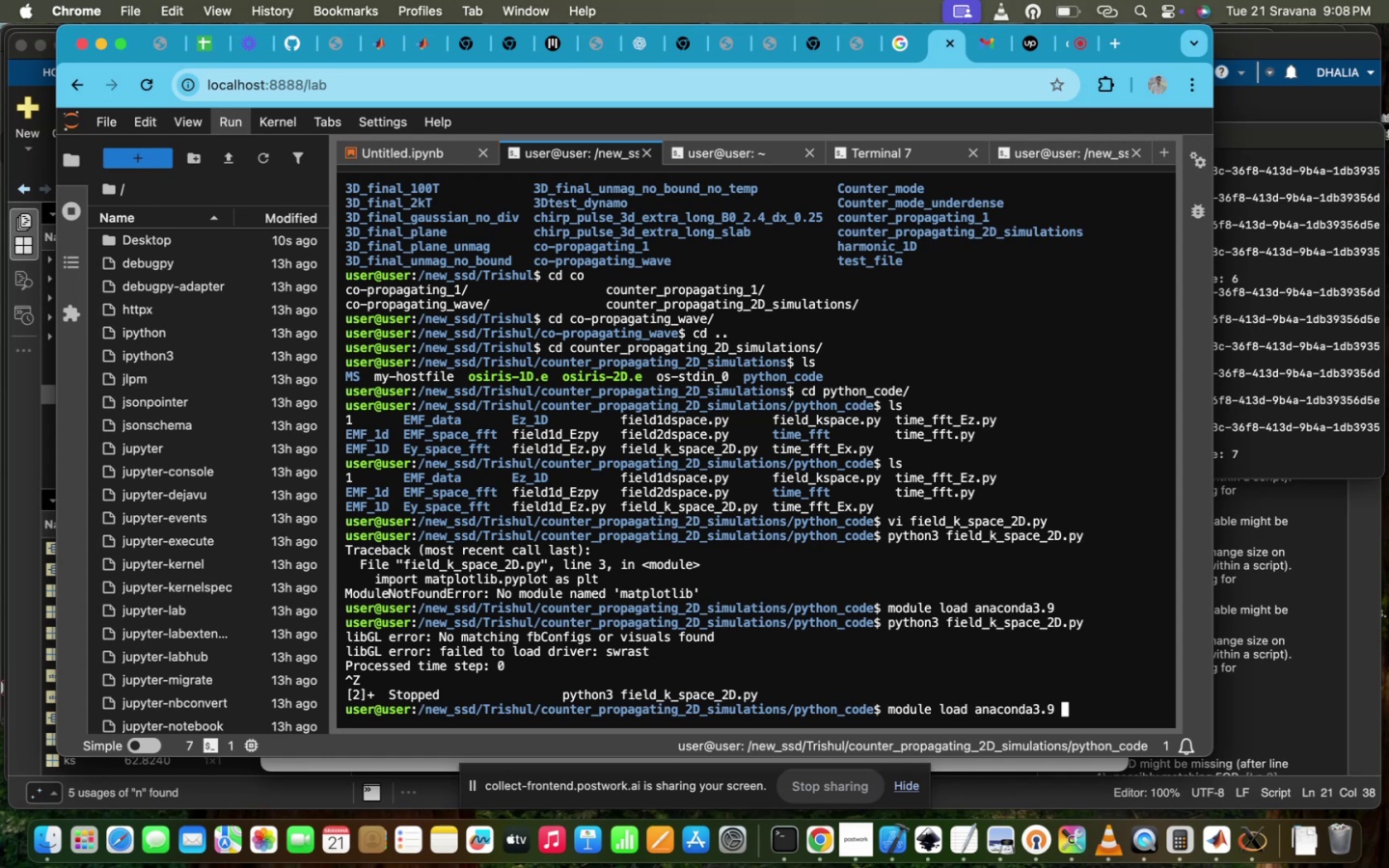 
key(ArrowUp)
 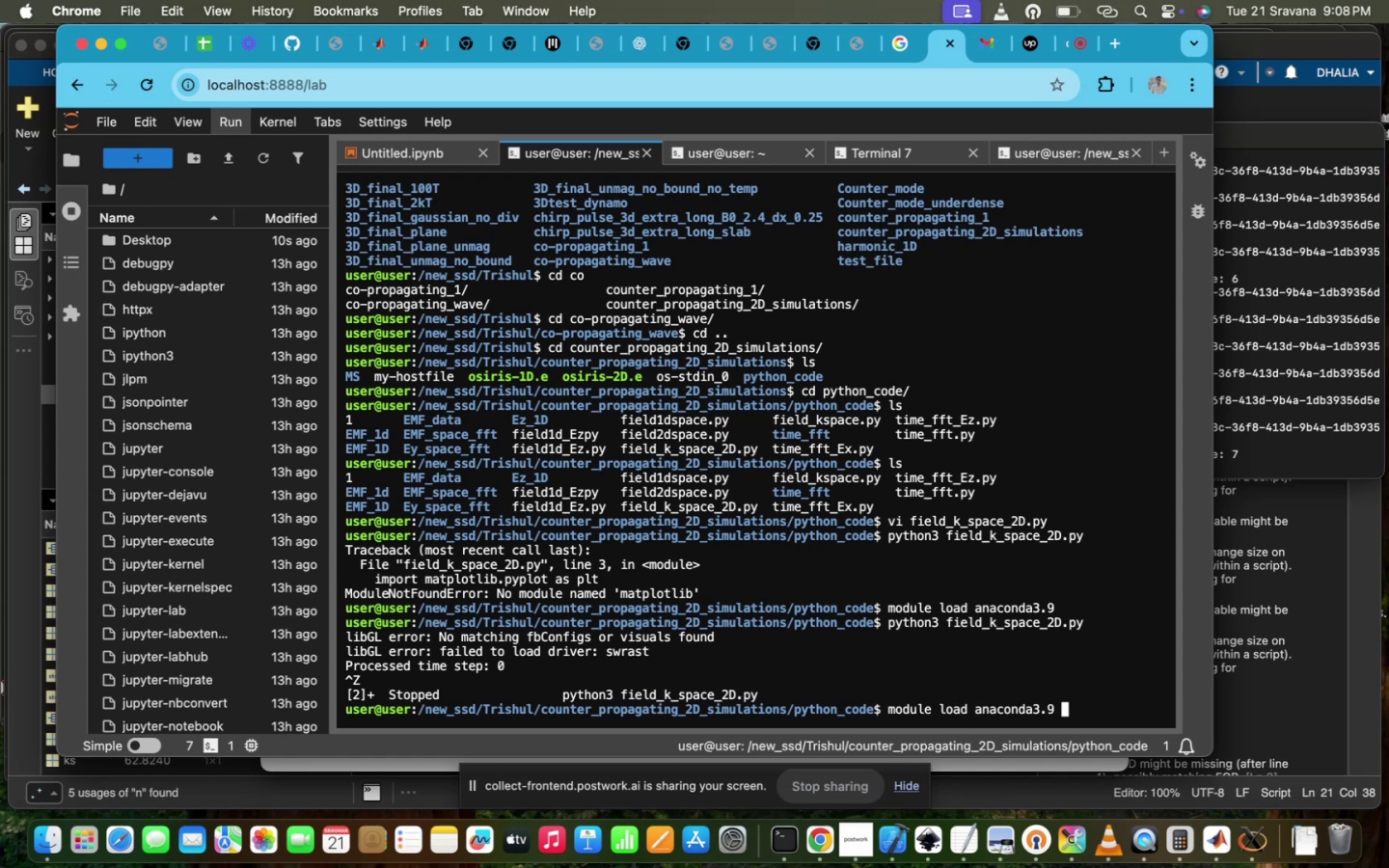 
key(ArrowUp)
 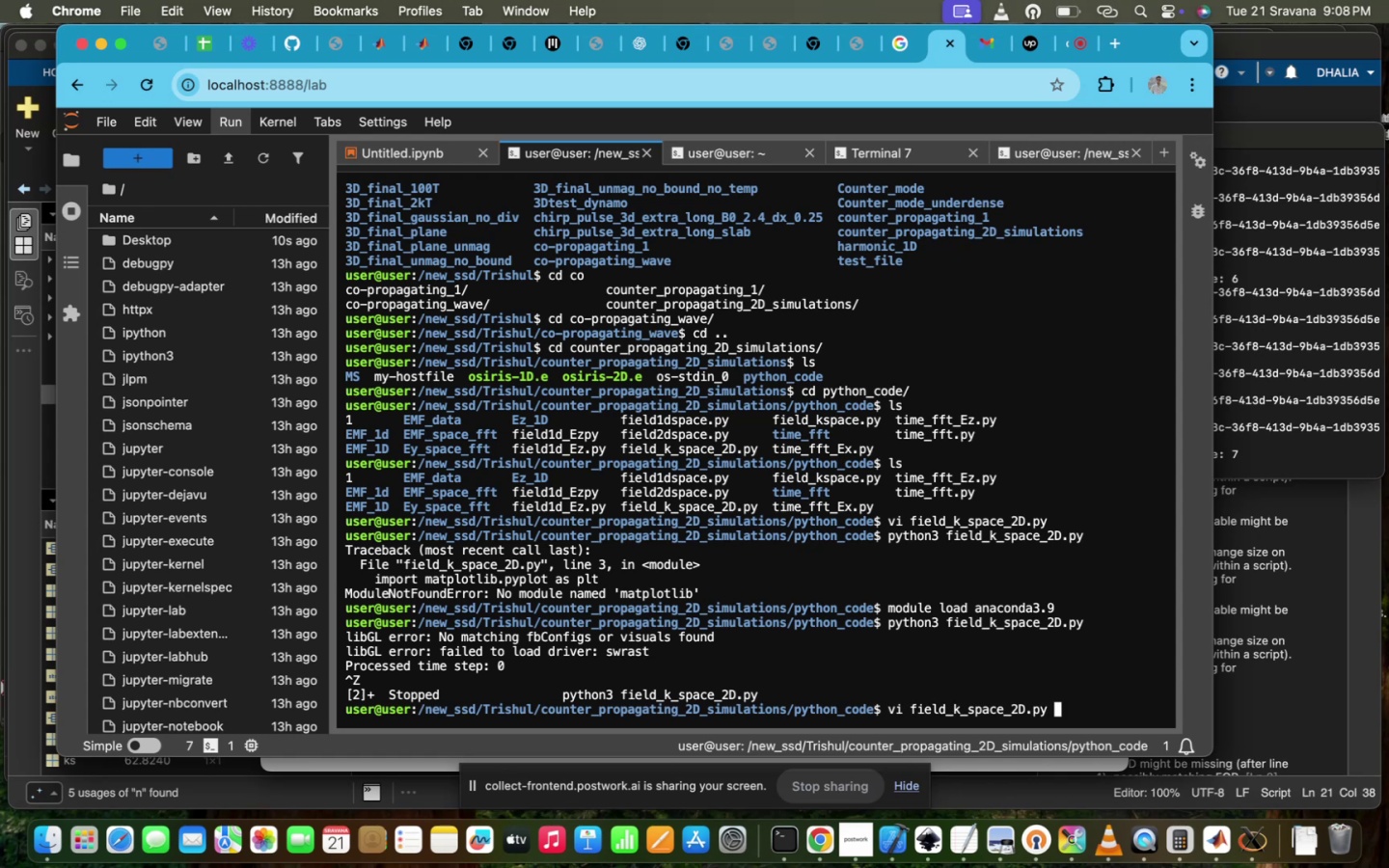 
key(ArrowDown)
 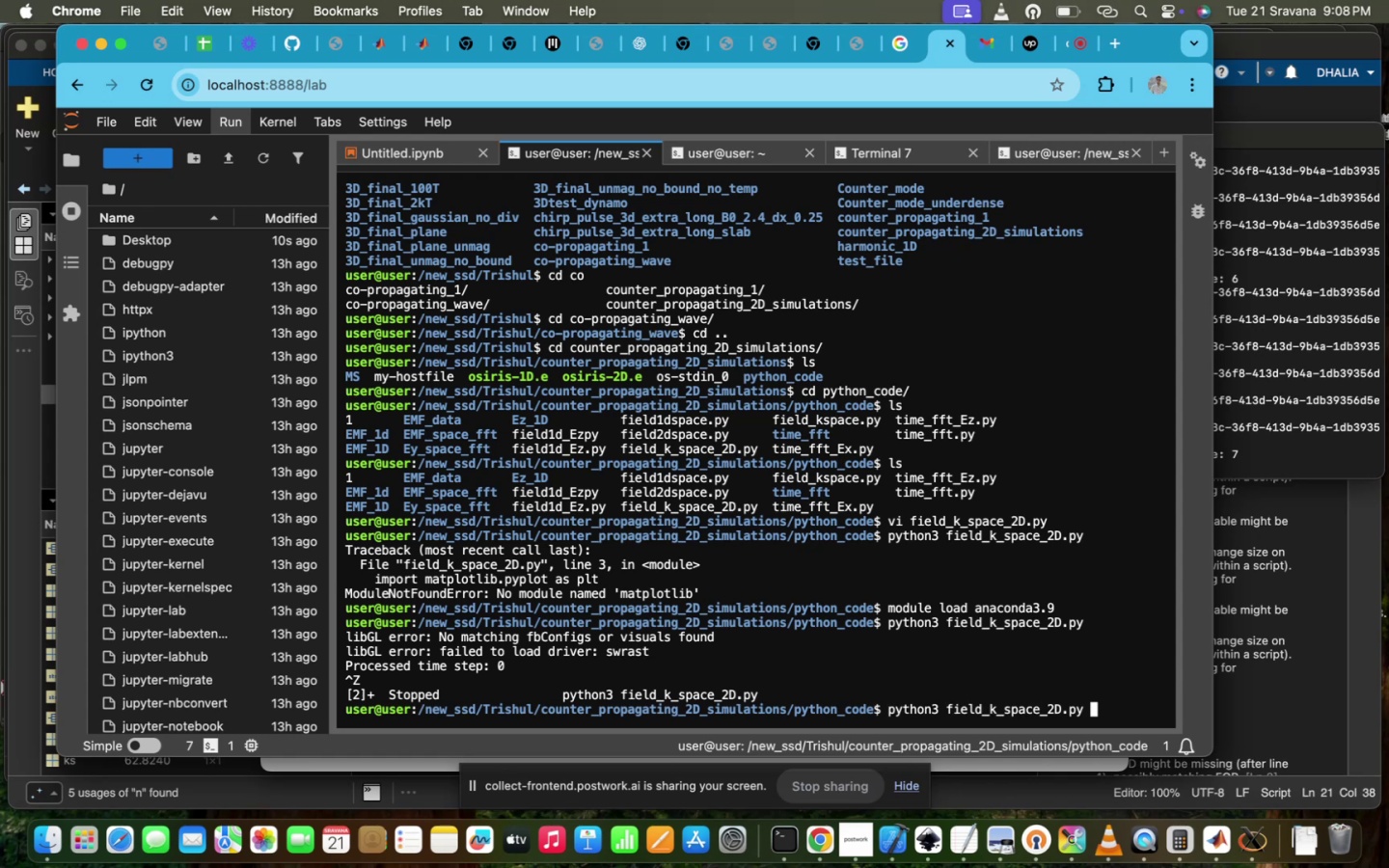 
key(ArrowDown)
 